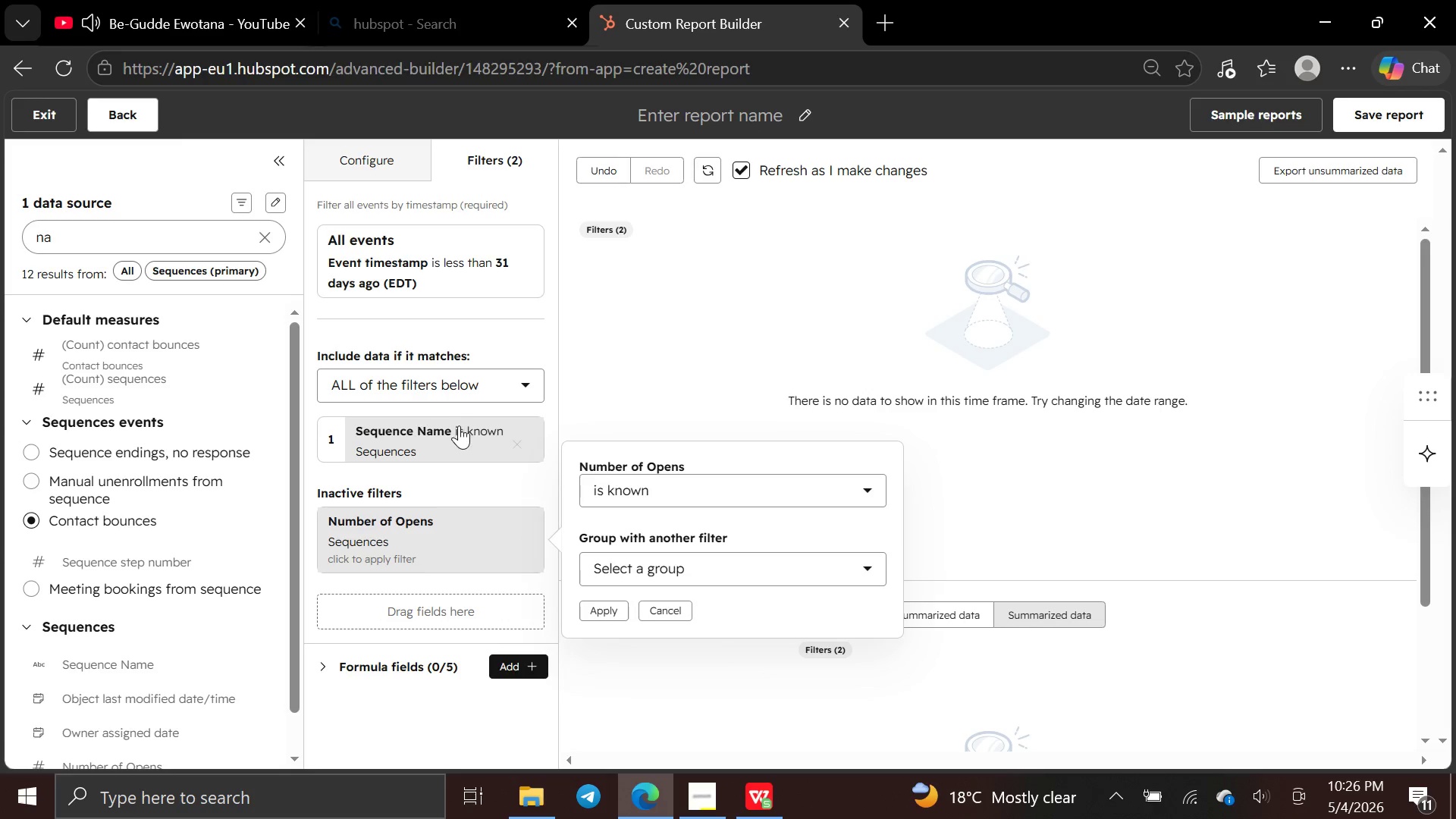 
left_click([457, 425])
 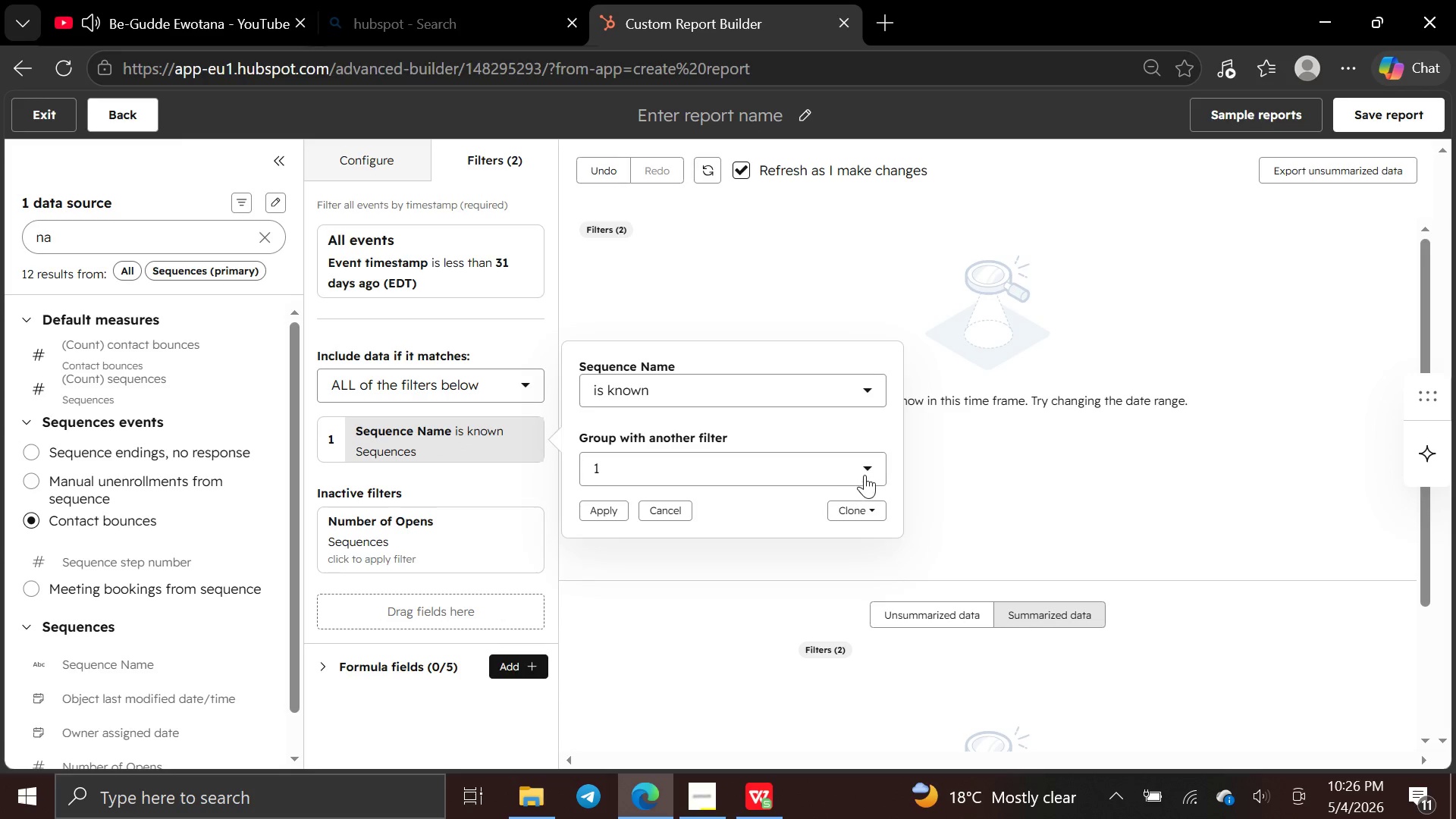 
left_click([866, 475])
 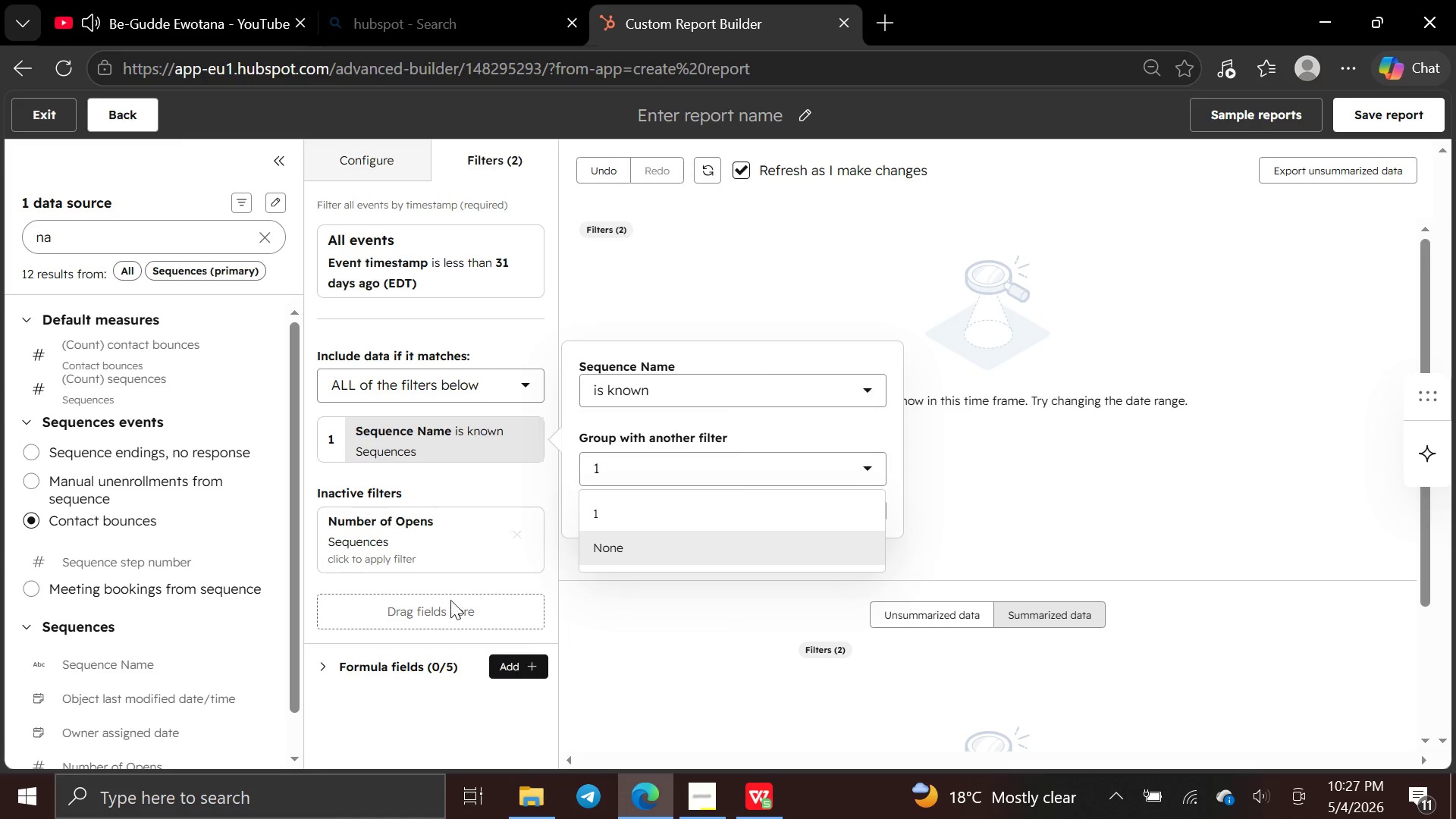 
wait(5.8)
 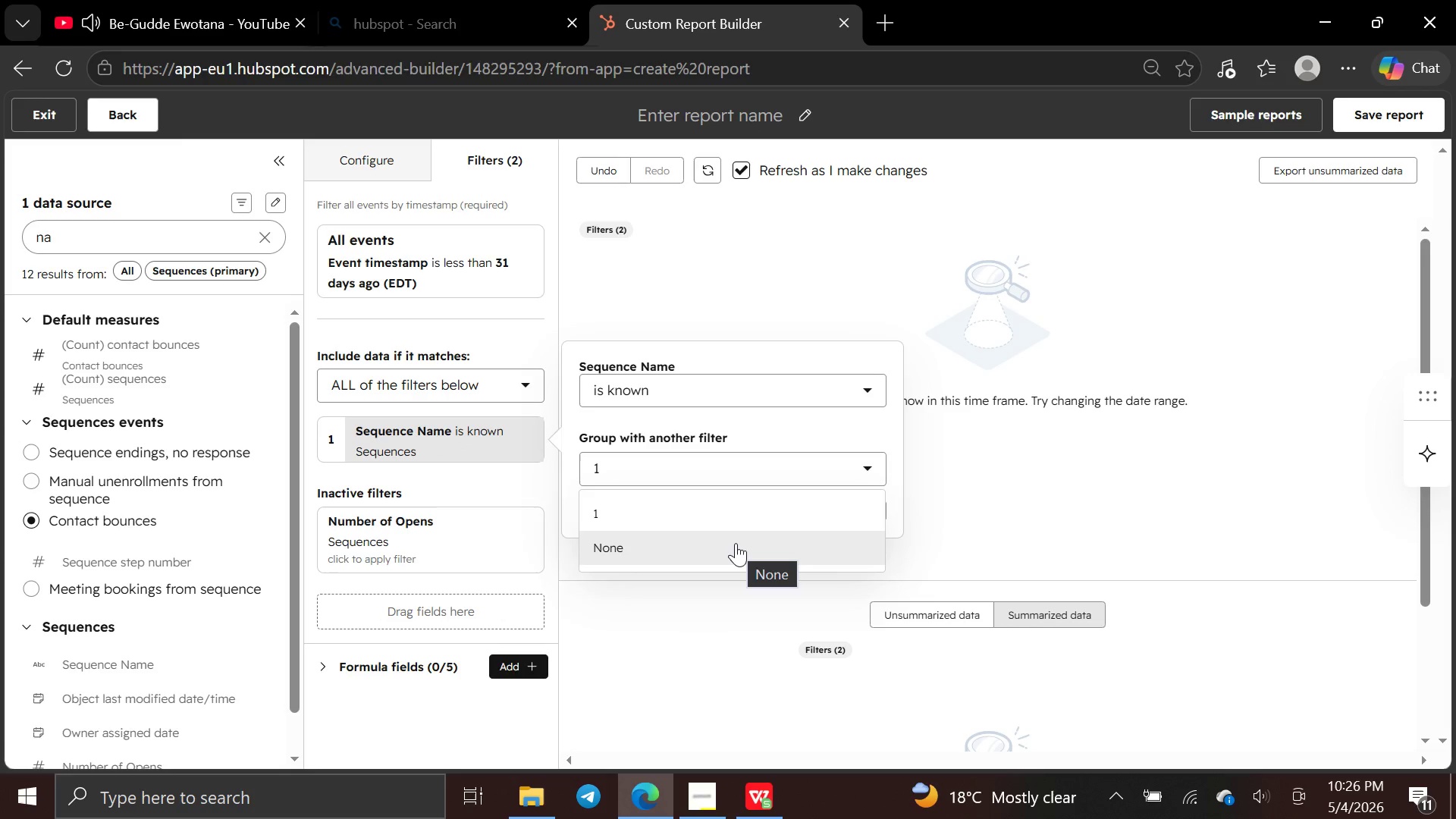 
left_click([261, 235])
 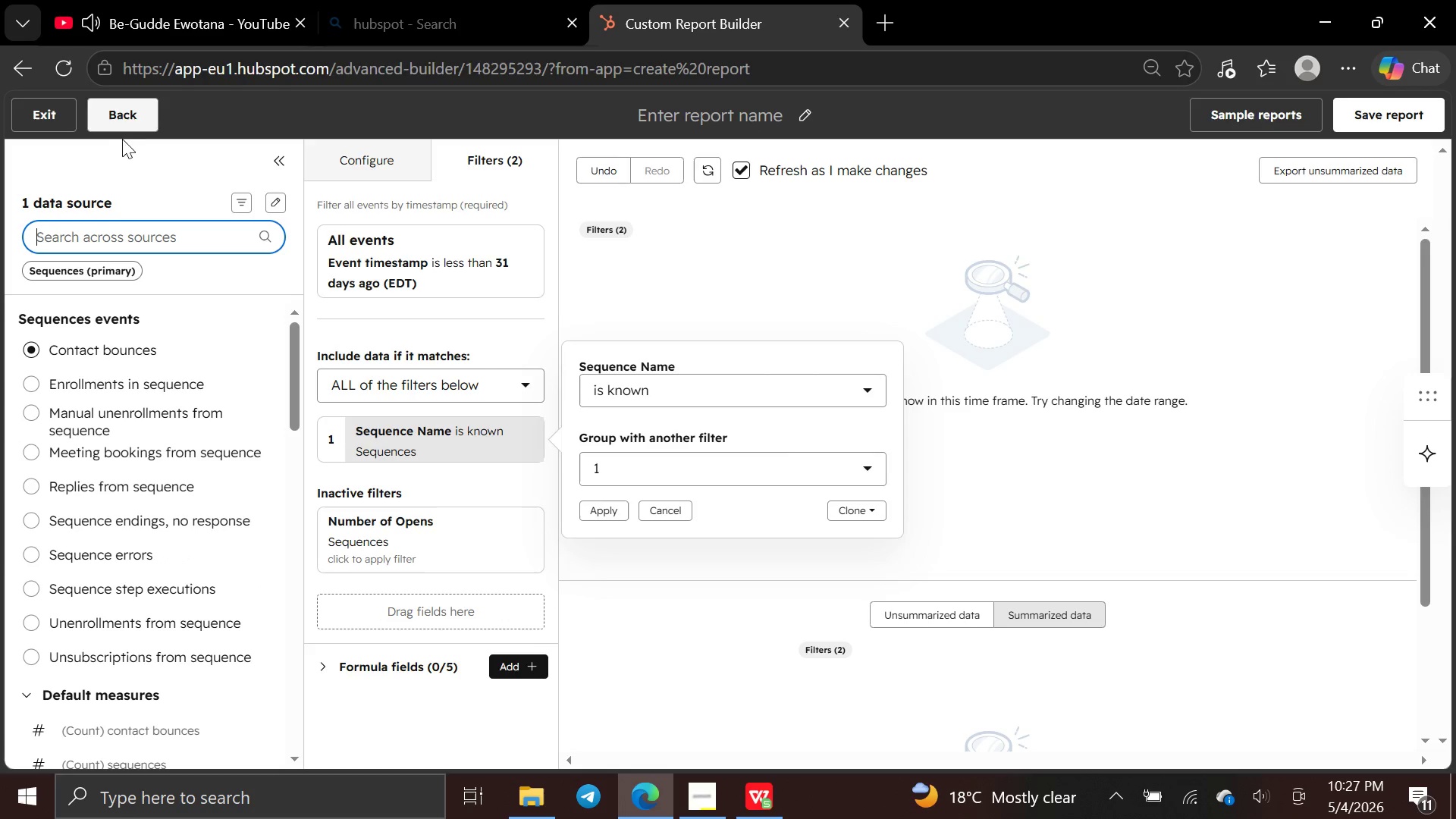 
left_click([122, 111])
 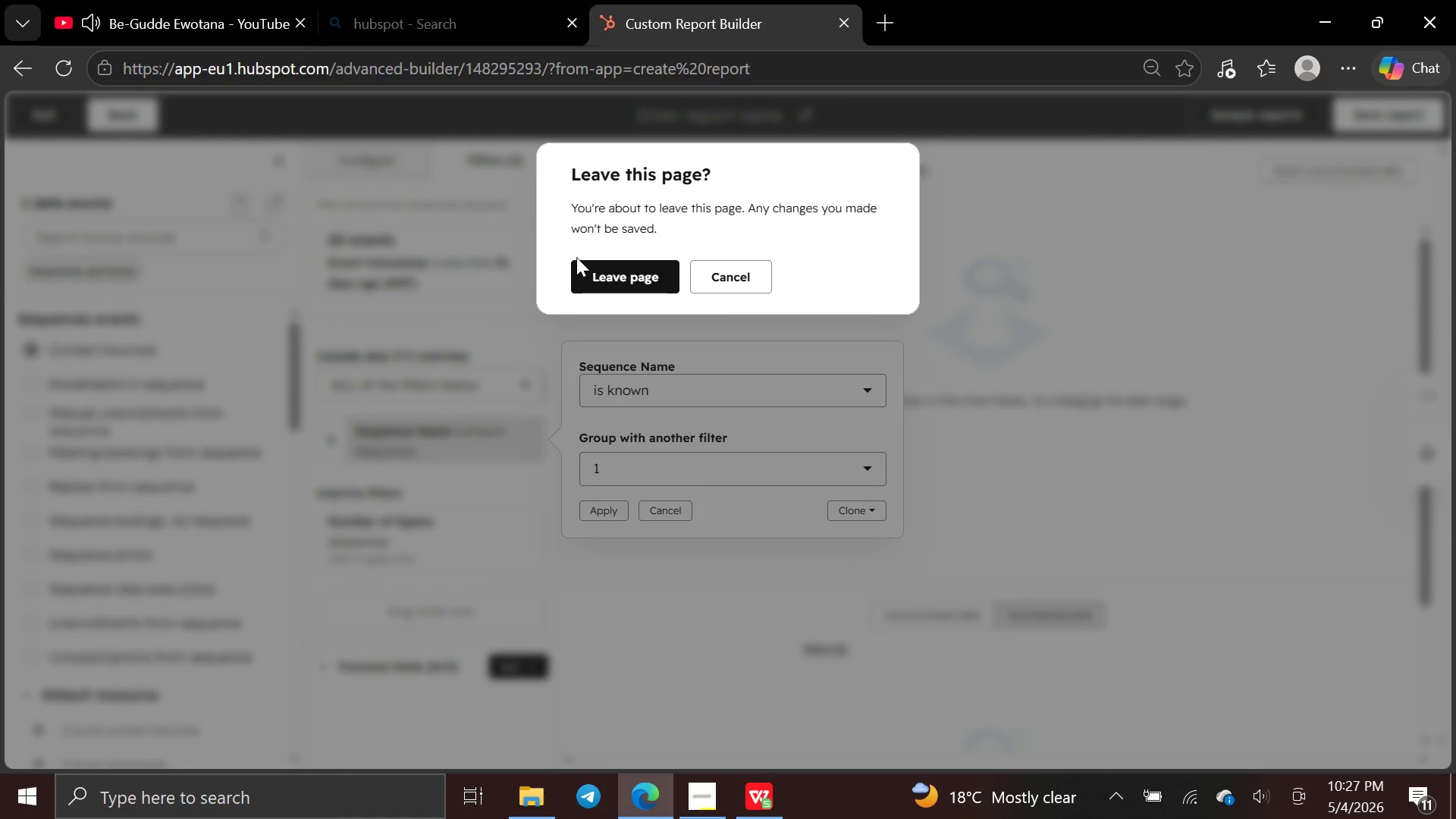 
left_click([603, 282])
 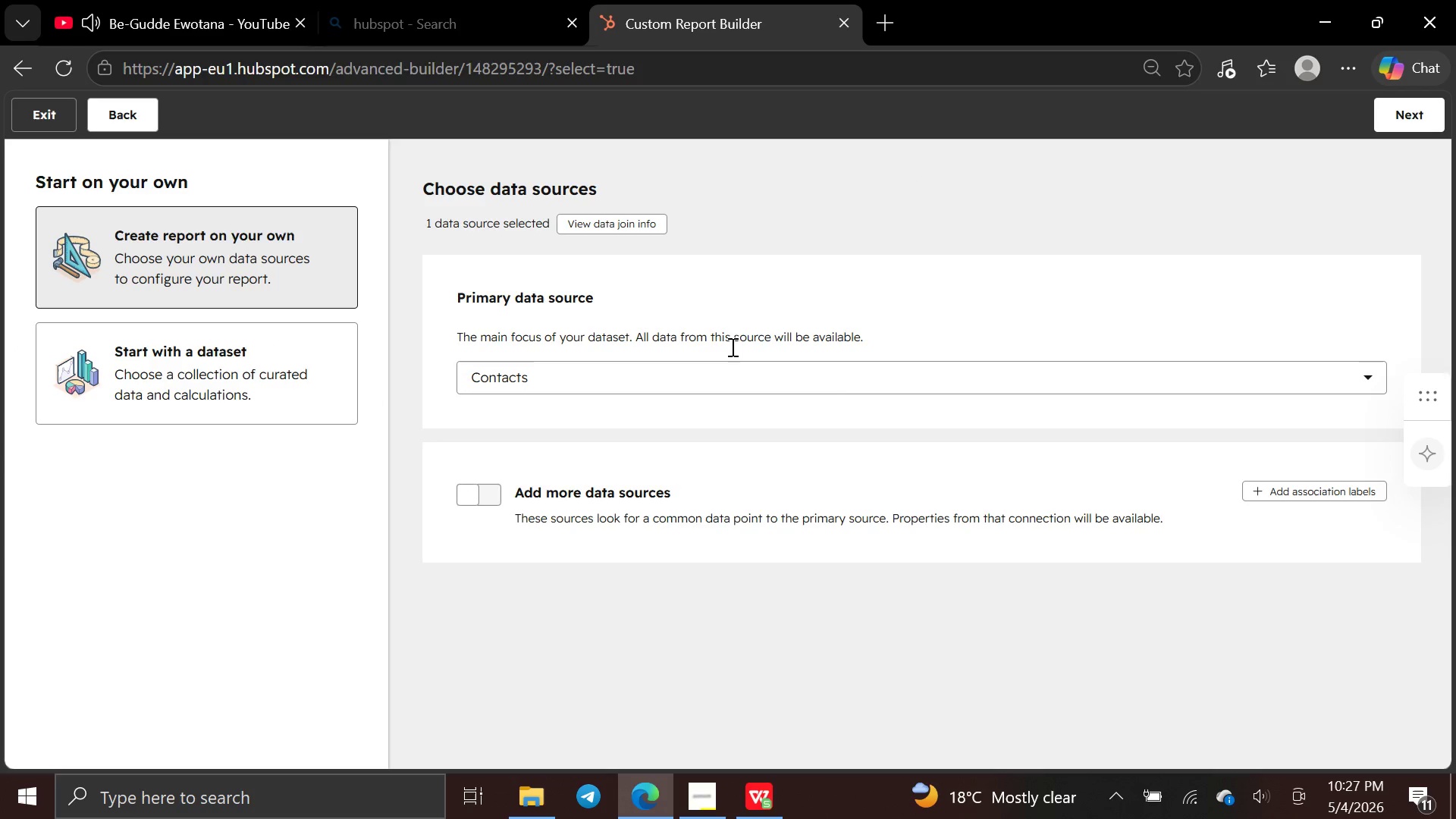 
wait(7.97)
 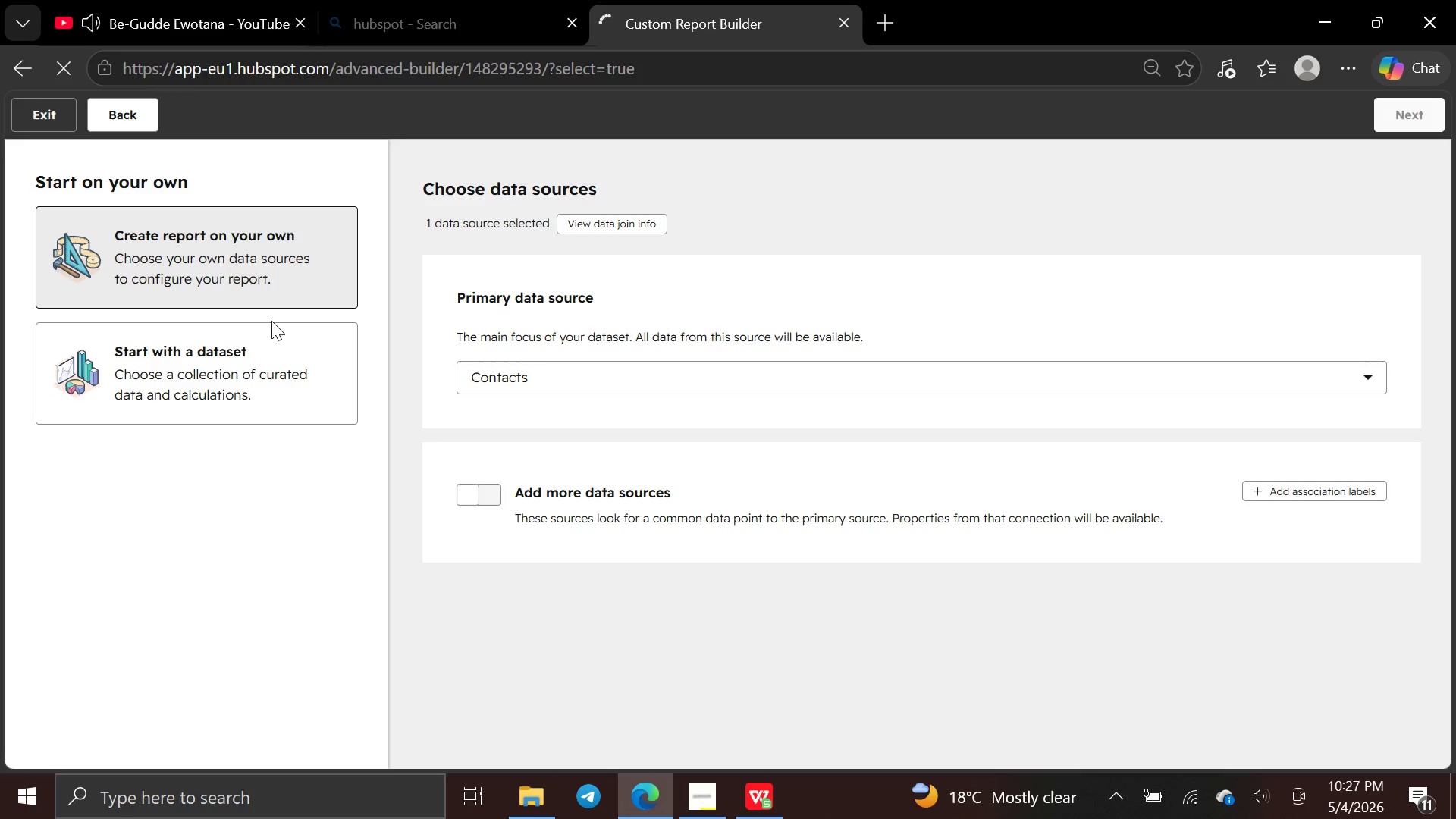 
left_click([1423, 118])
 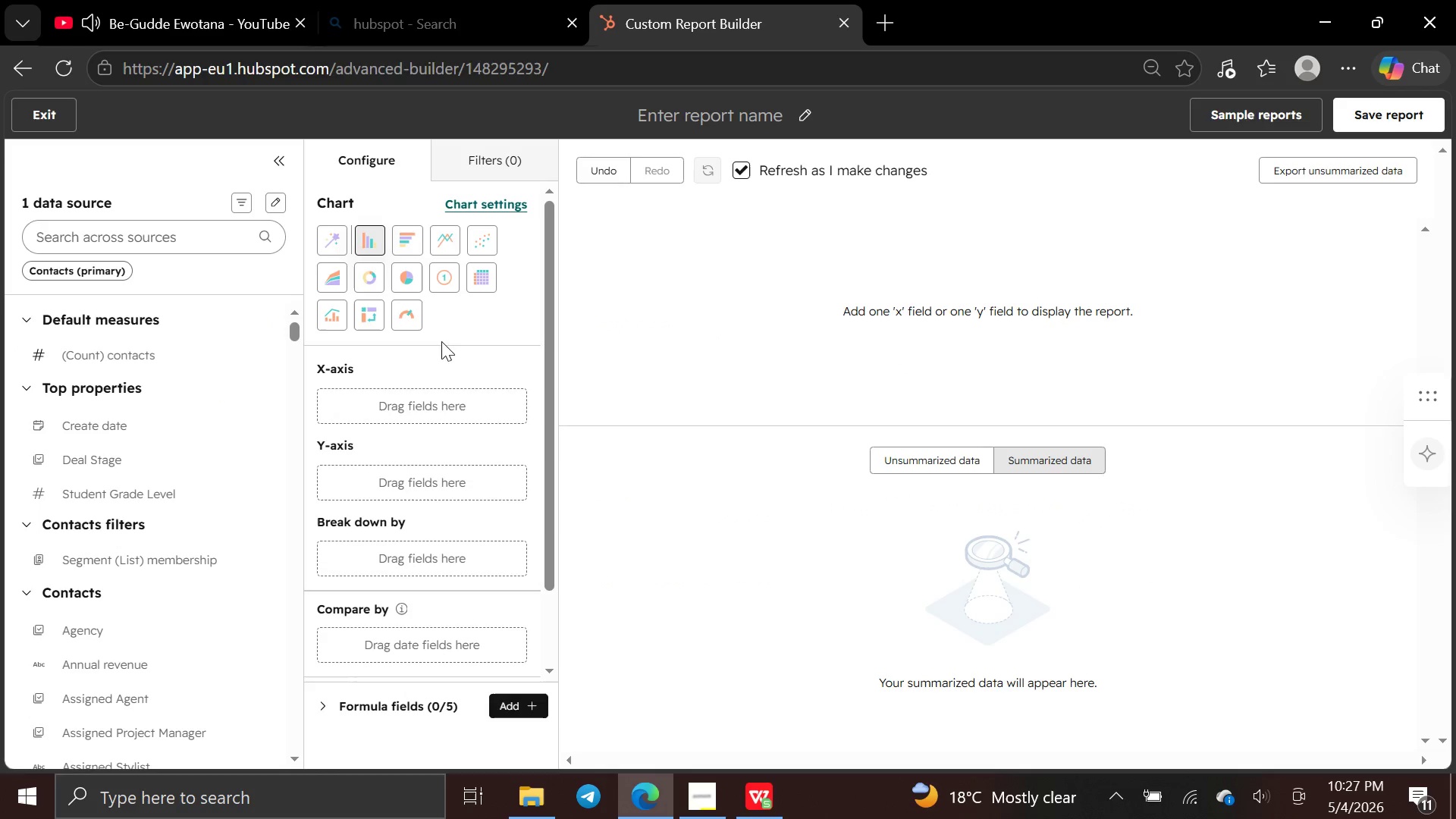 
wait(5.09)
 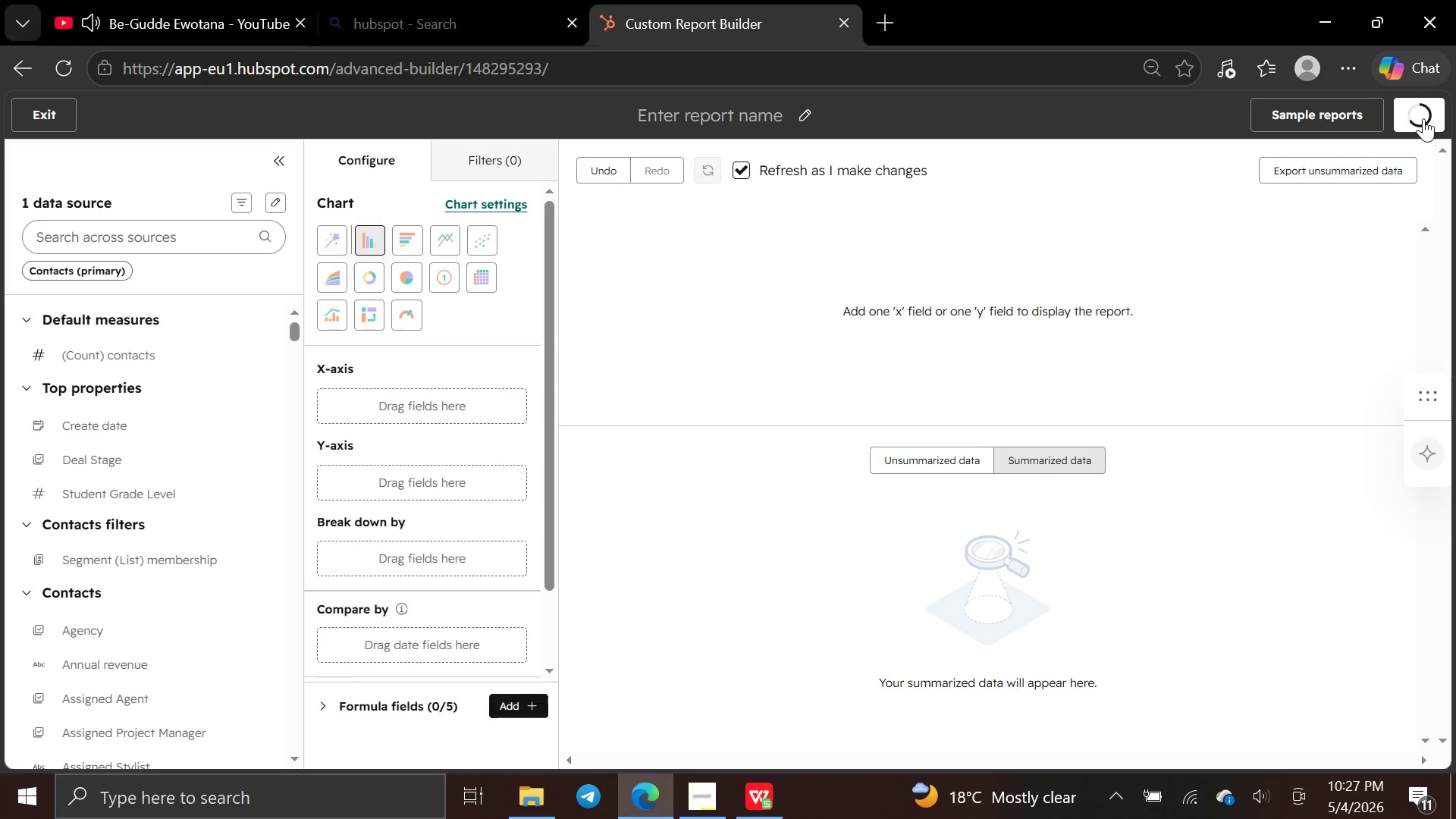 
left_click([182, 246])
 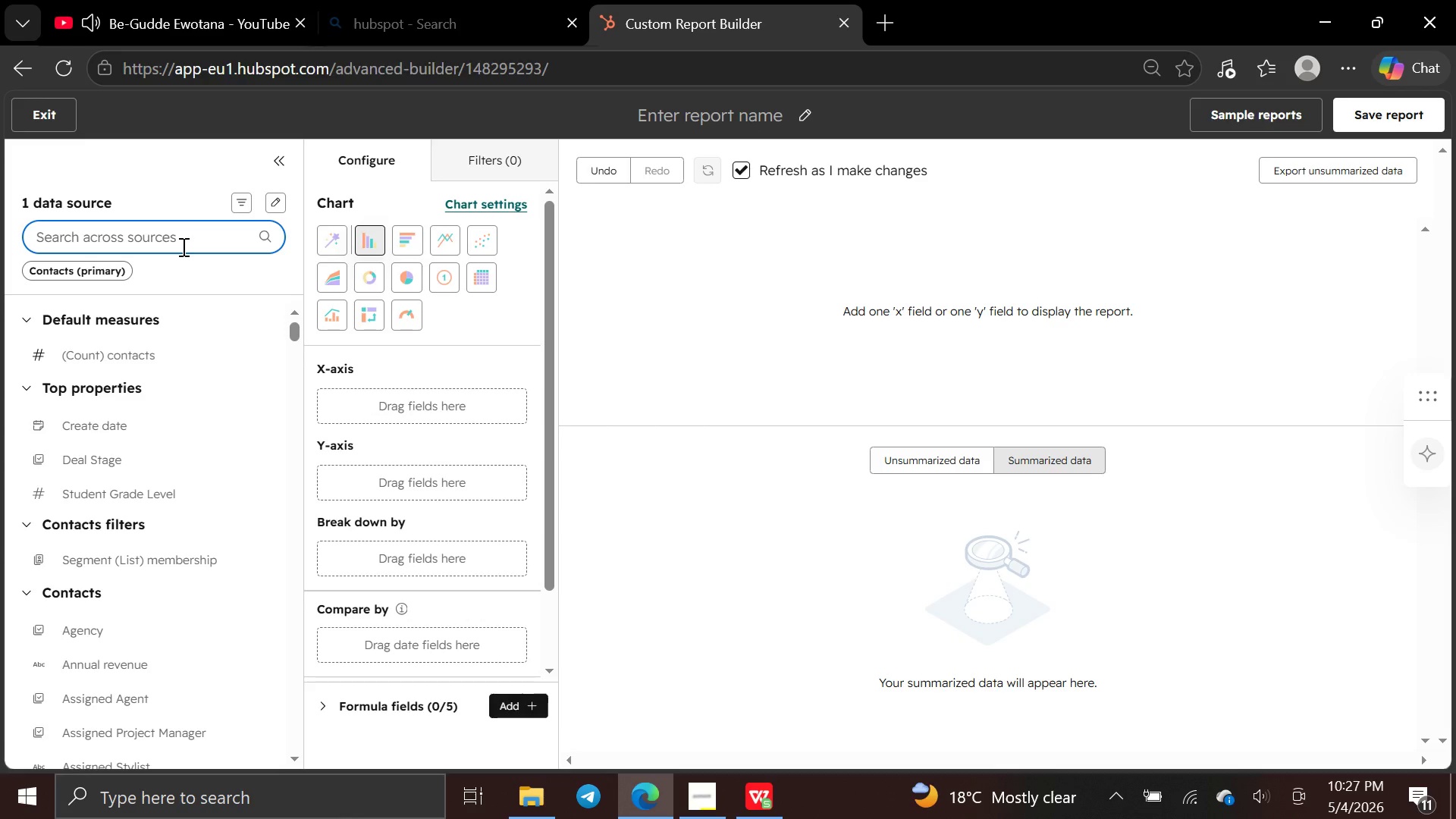 
type(seq)
 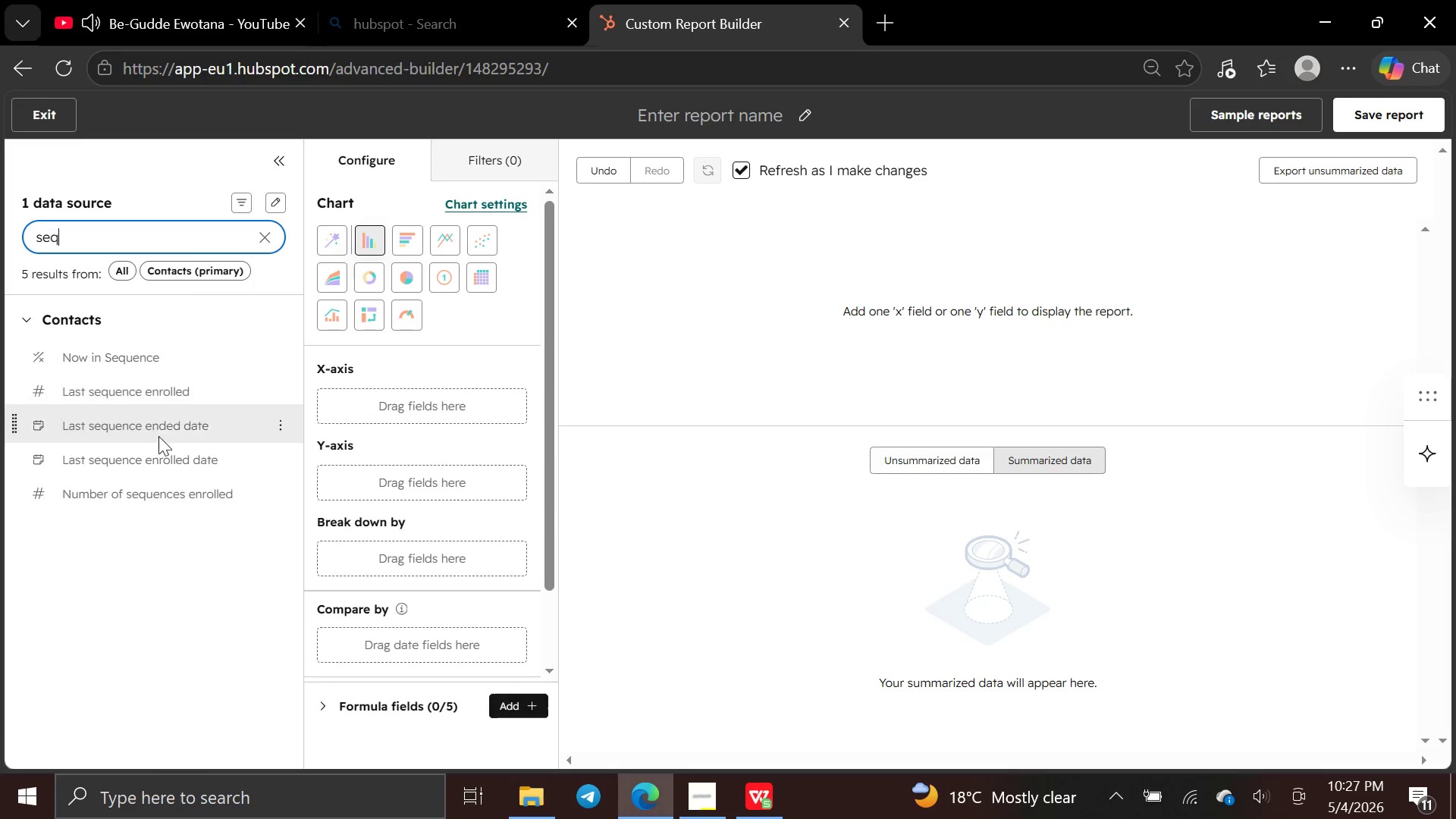 
wait(12.77)
 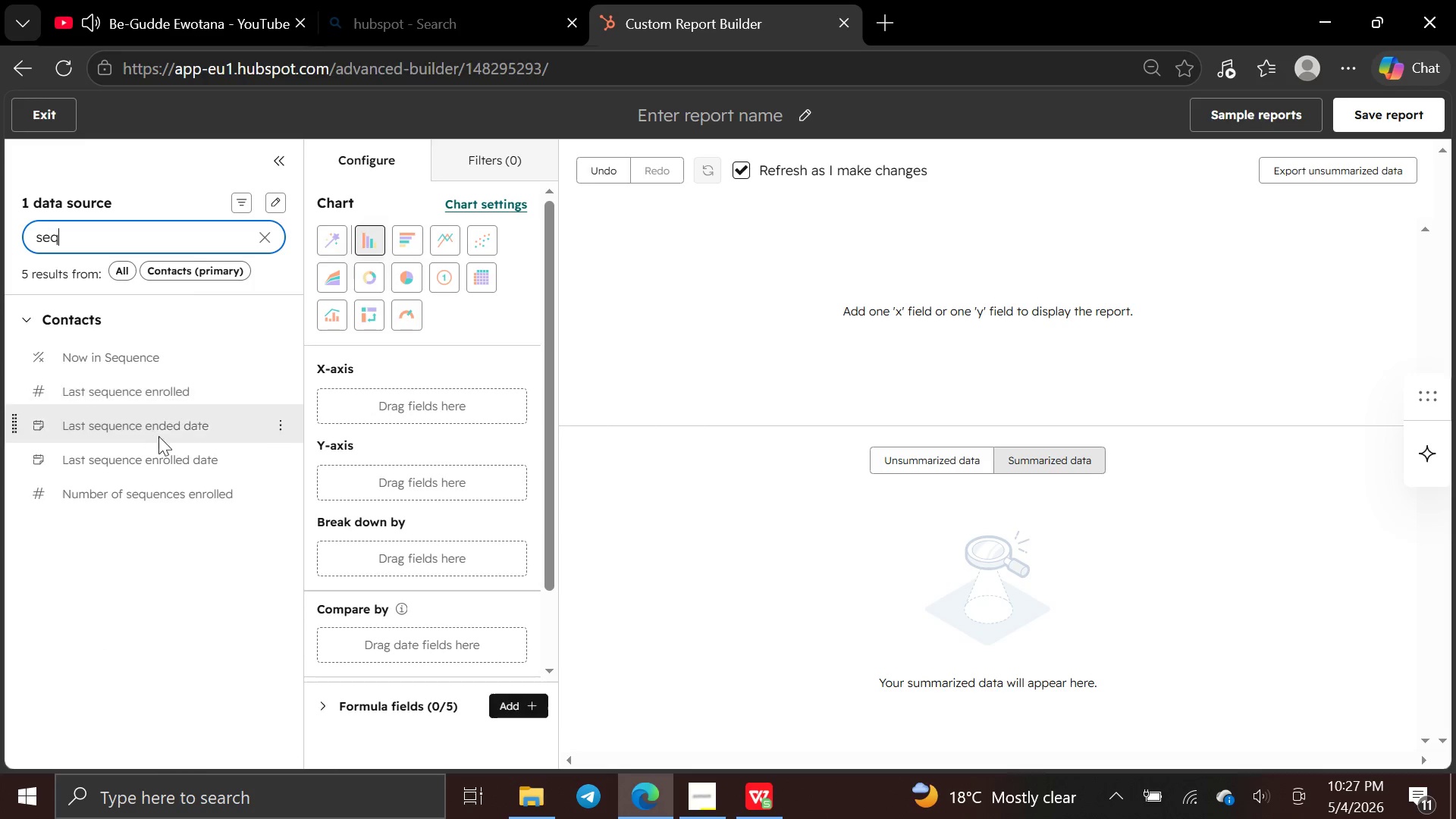 
hold_key(key=Backspace, duration=0.75)
 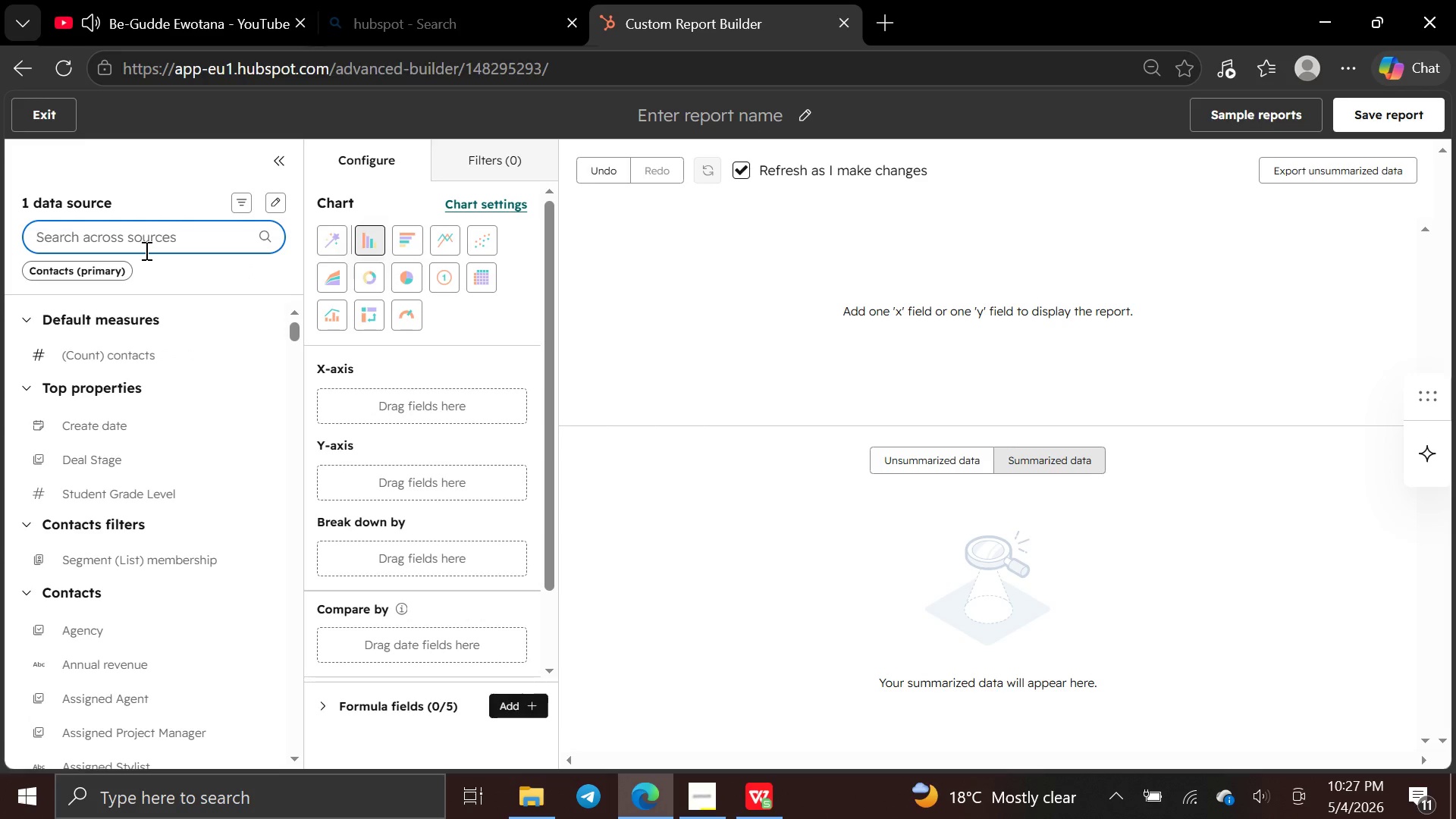 
type(ema)
 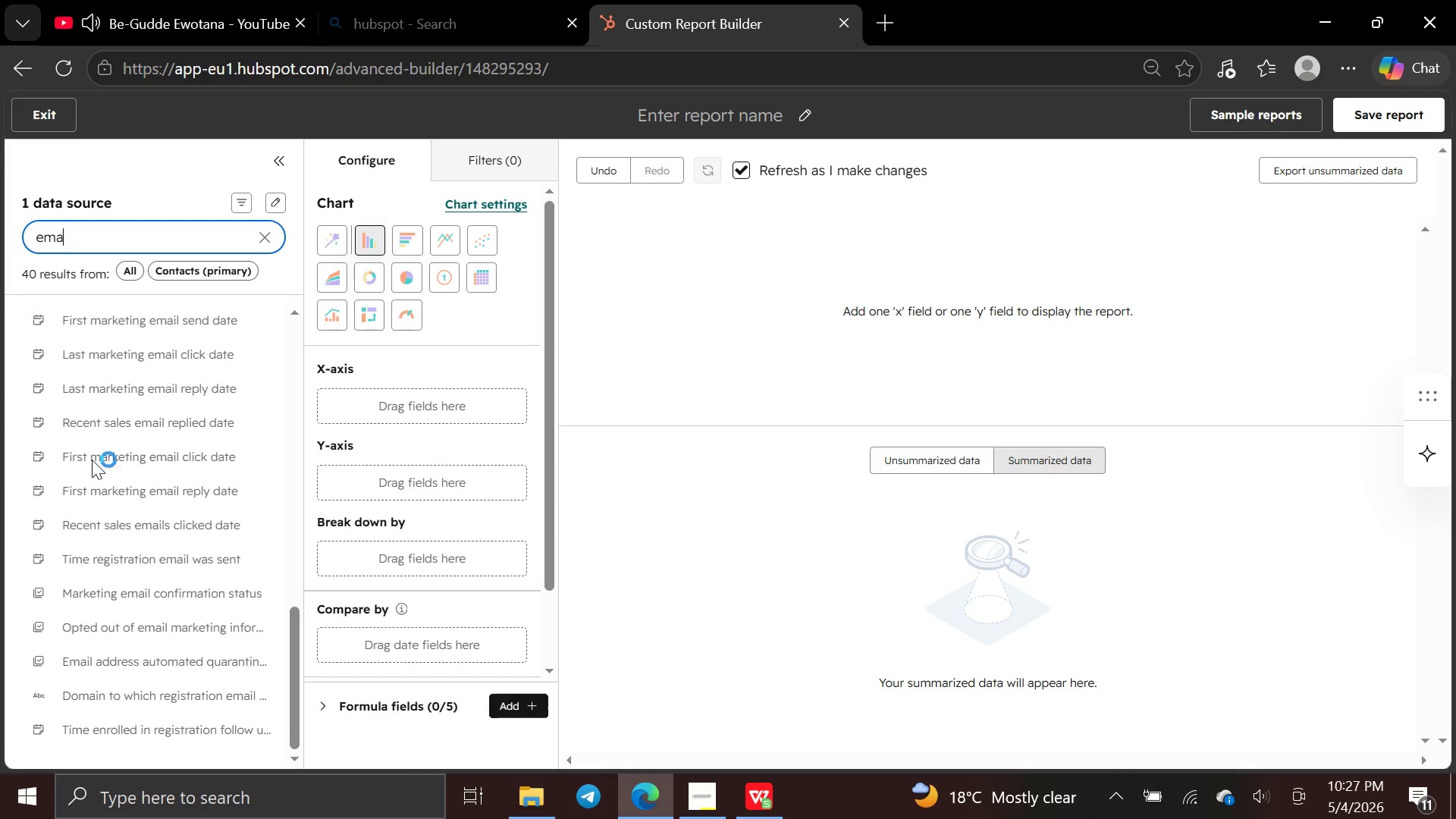 
wait(21.97)
 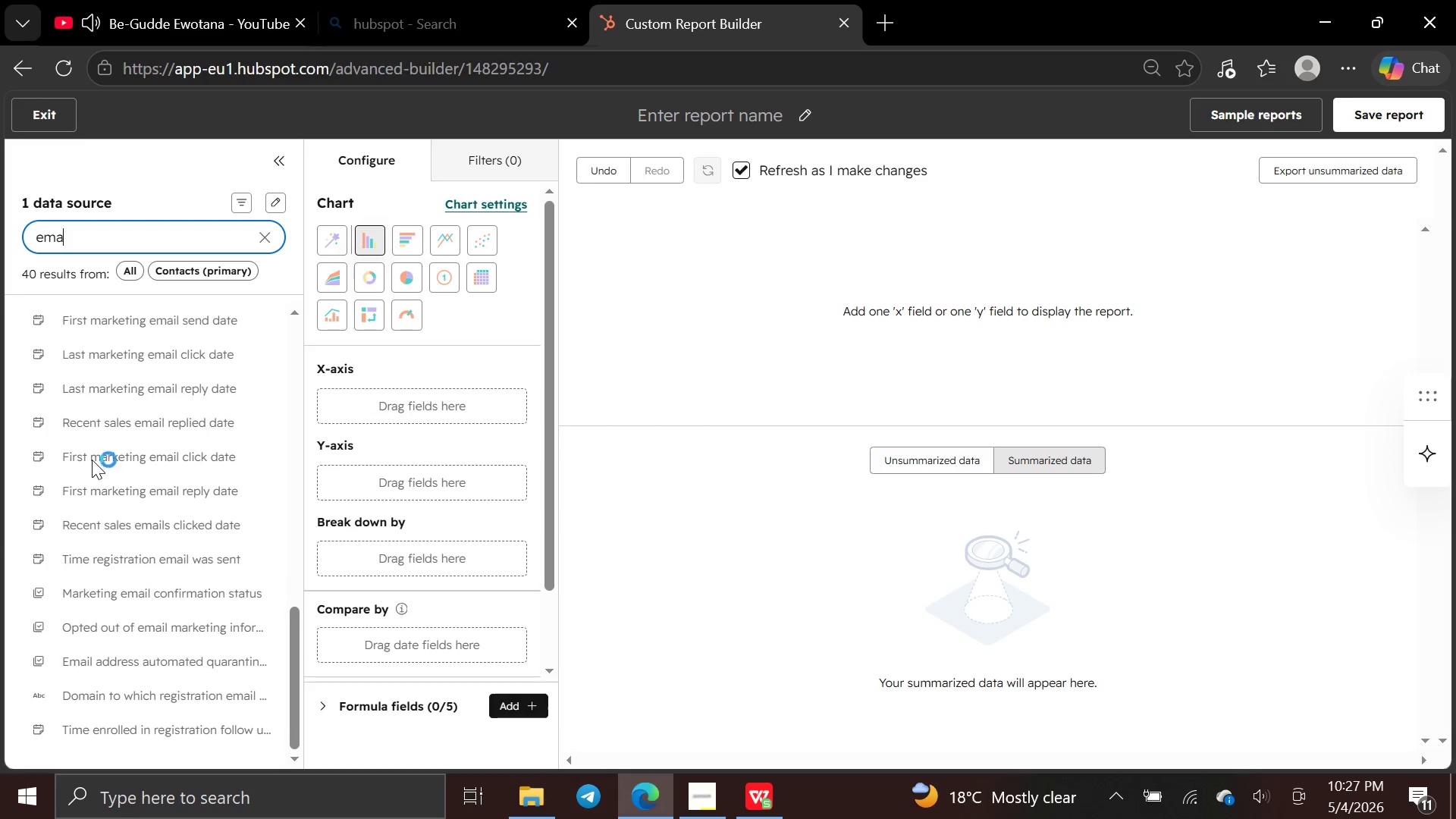 
key(Backspace)
 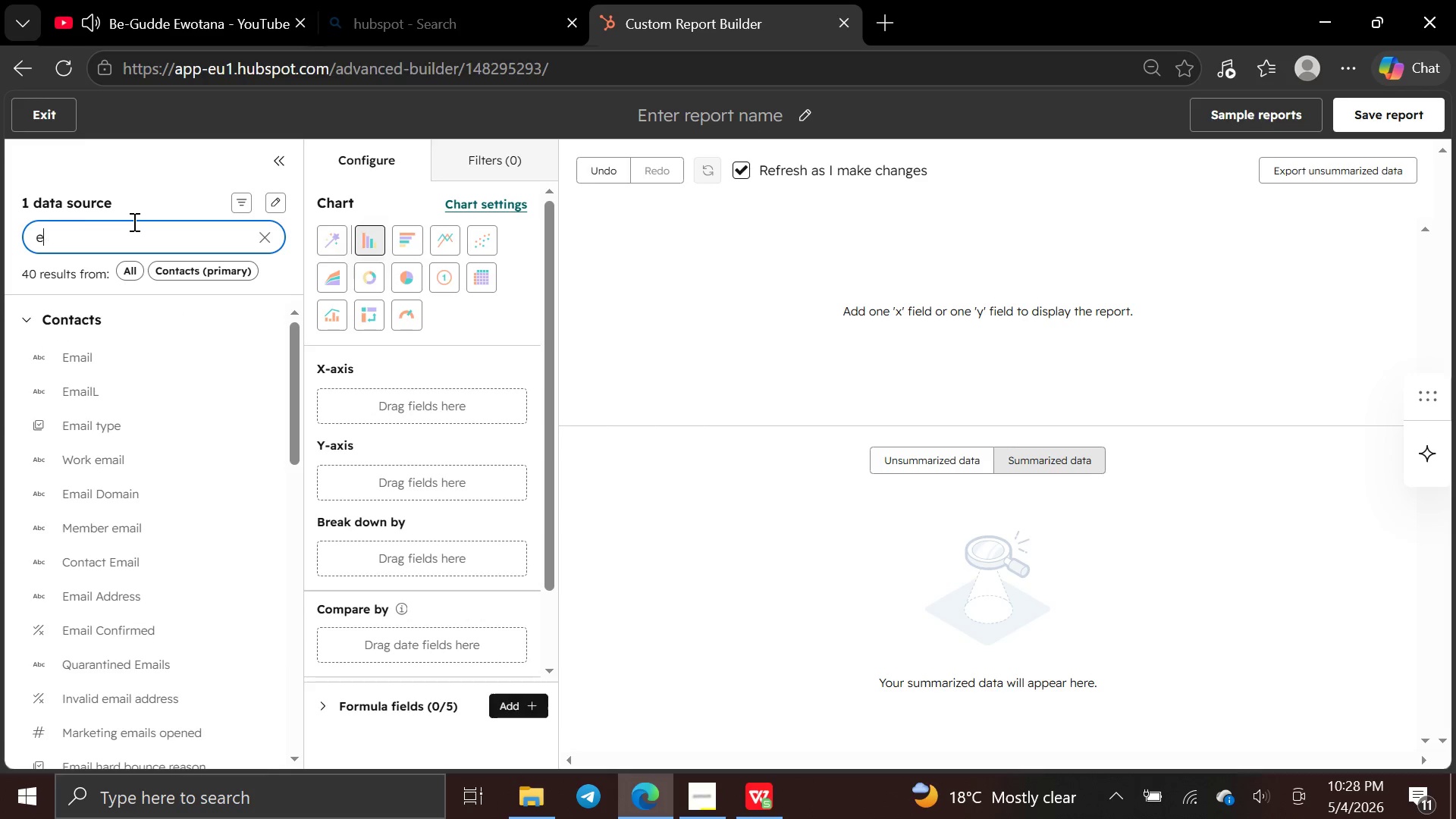 
hold_key(key=Backspace, duration=0.59)
 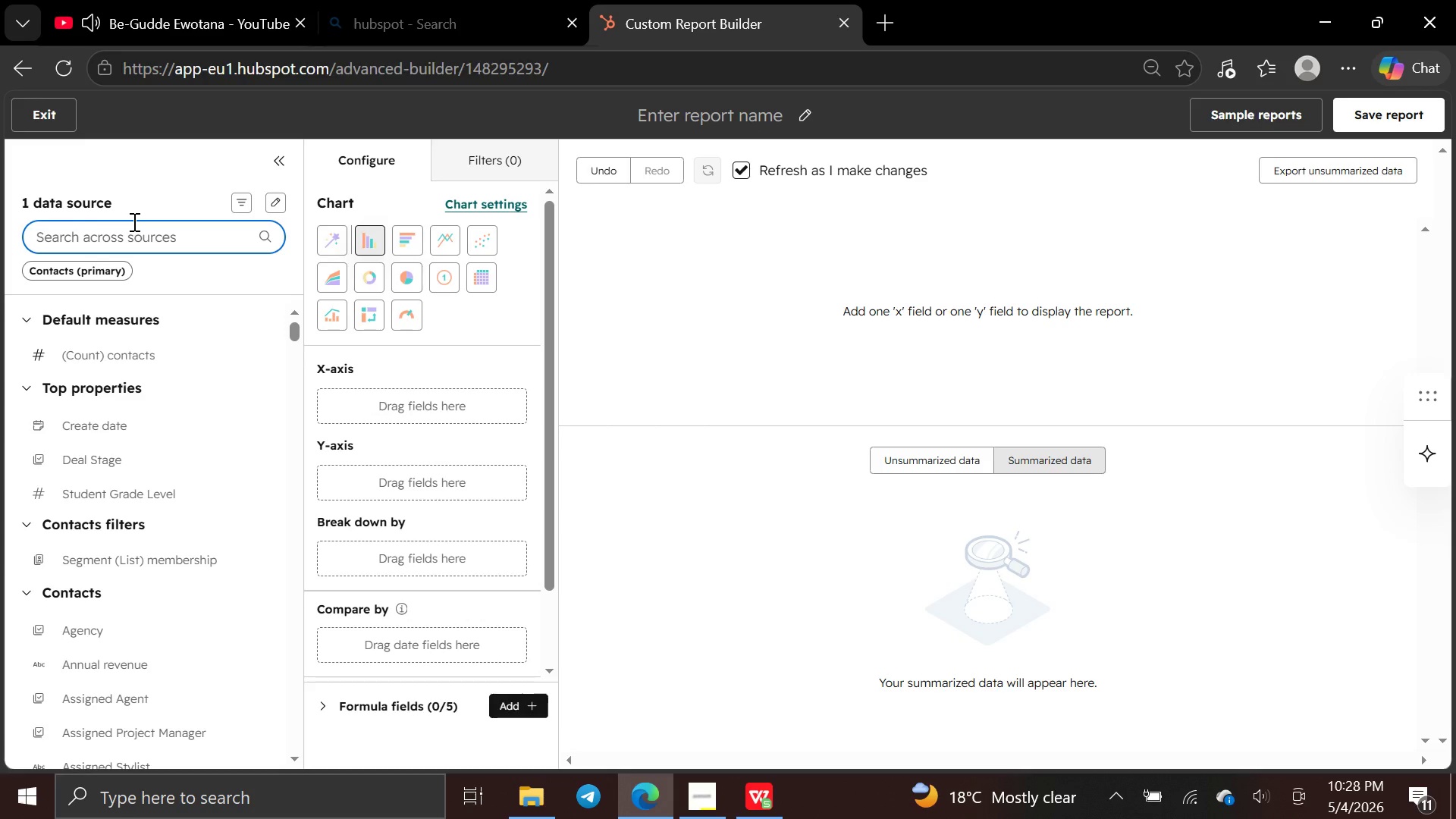 
wait(16.78)
 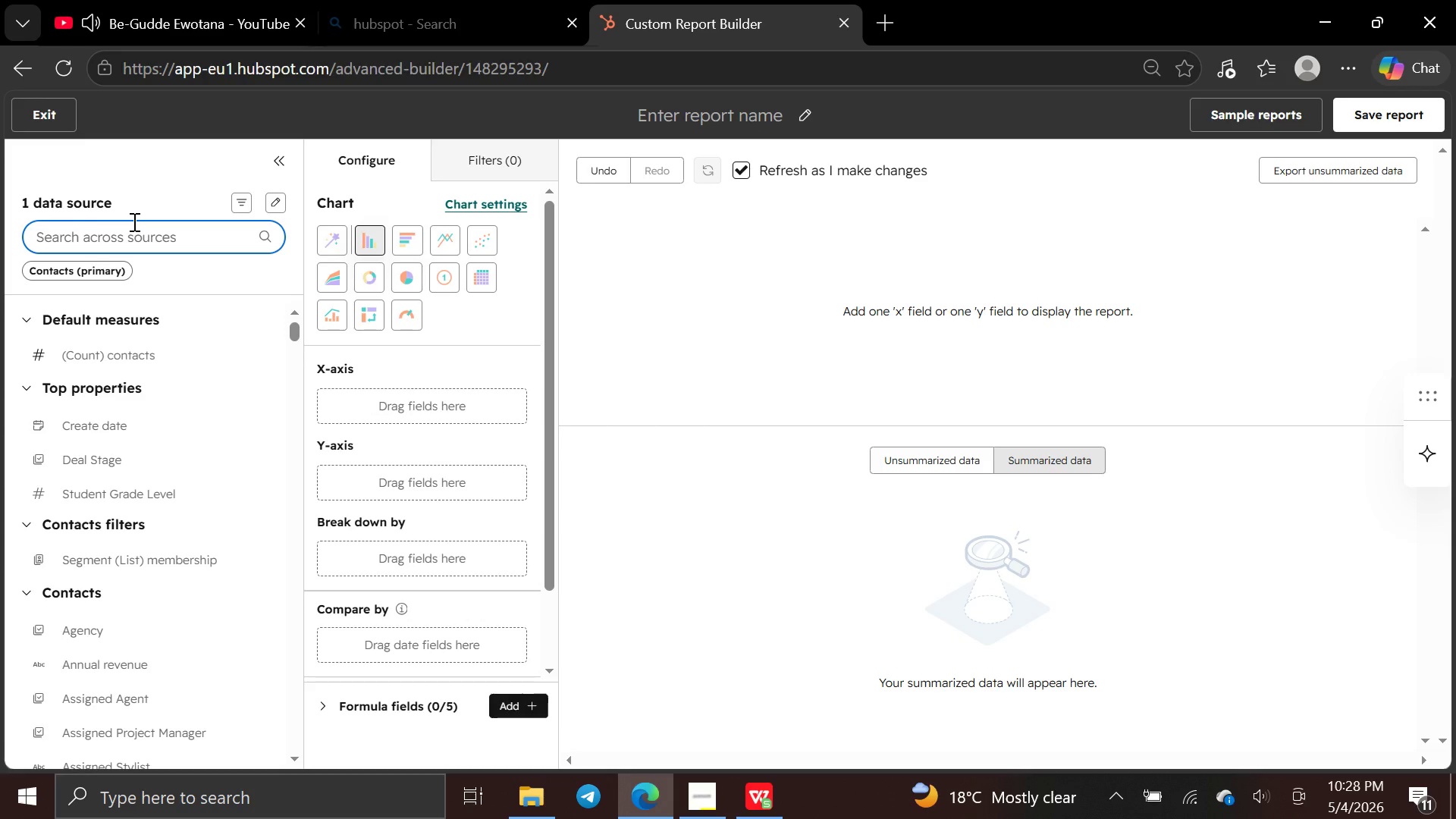 
mouse_move([435, 427])
 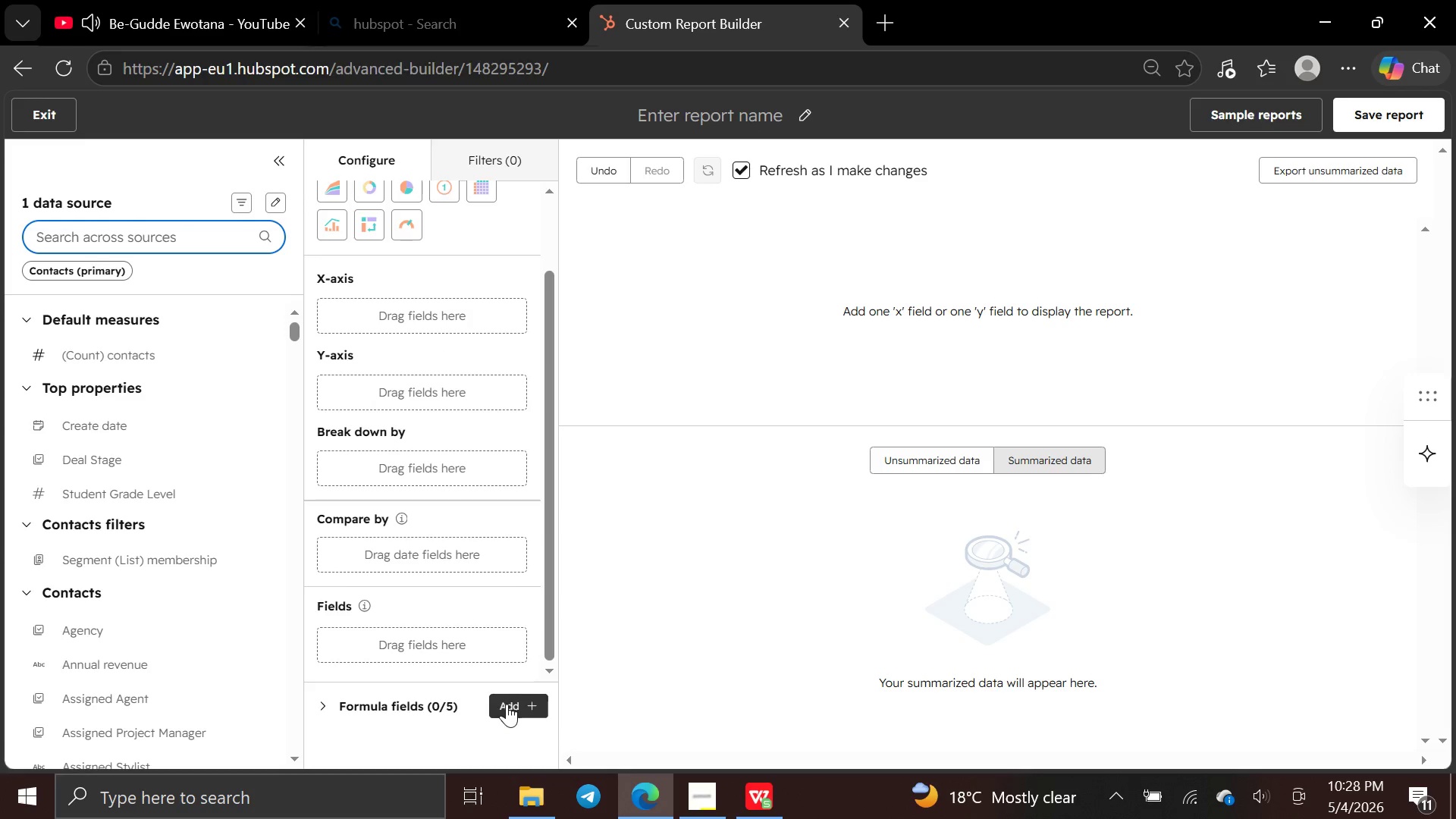 
left_click([513, 702])
 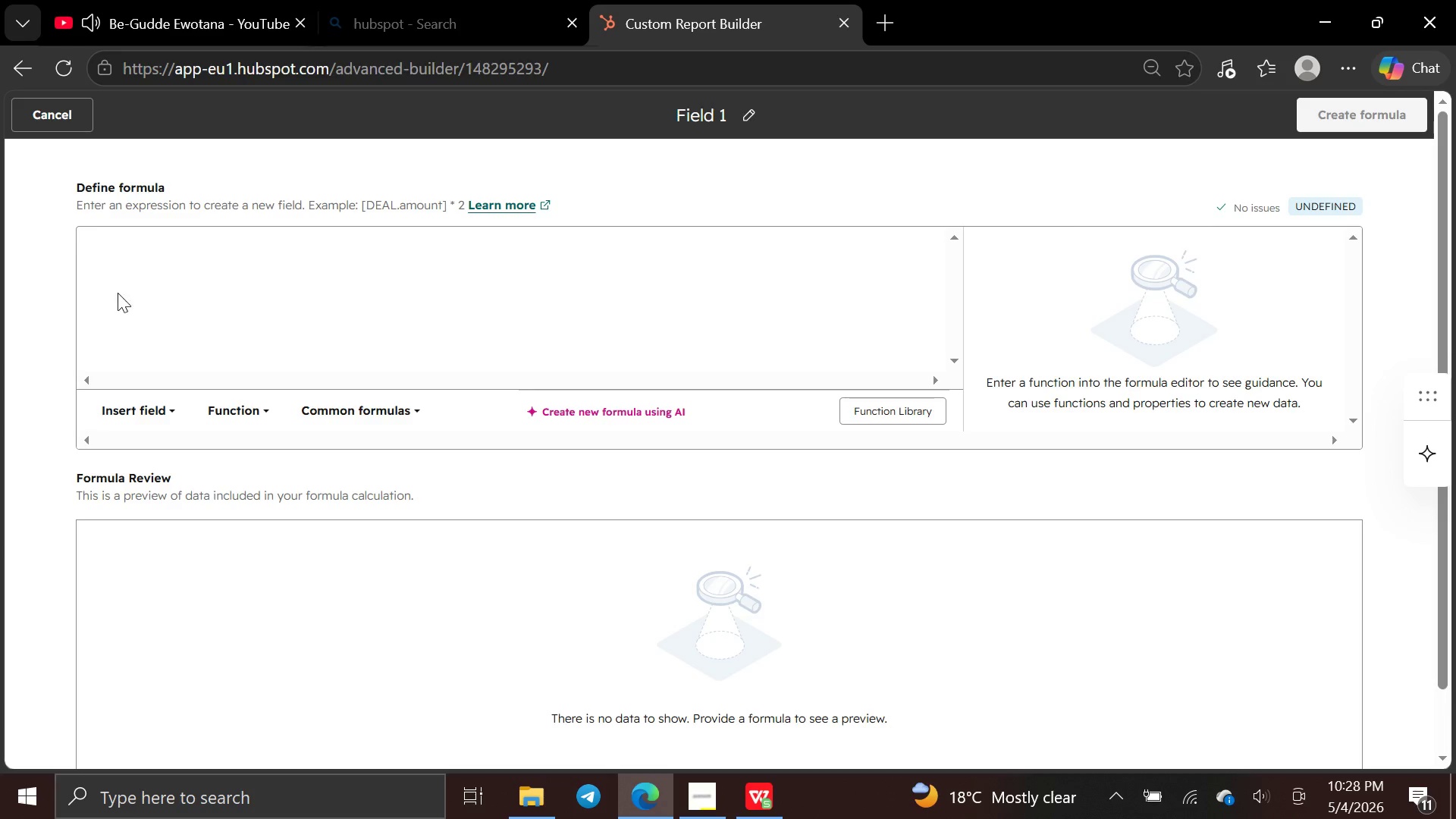 
left_click([44, 124])
 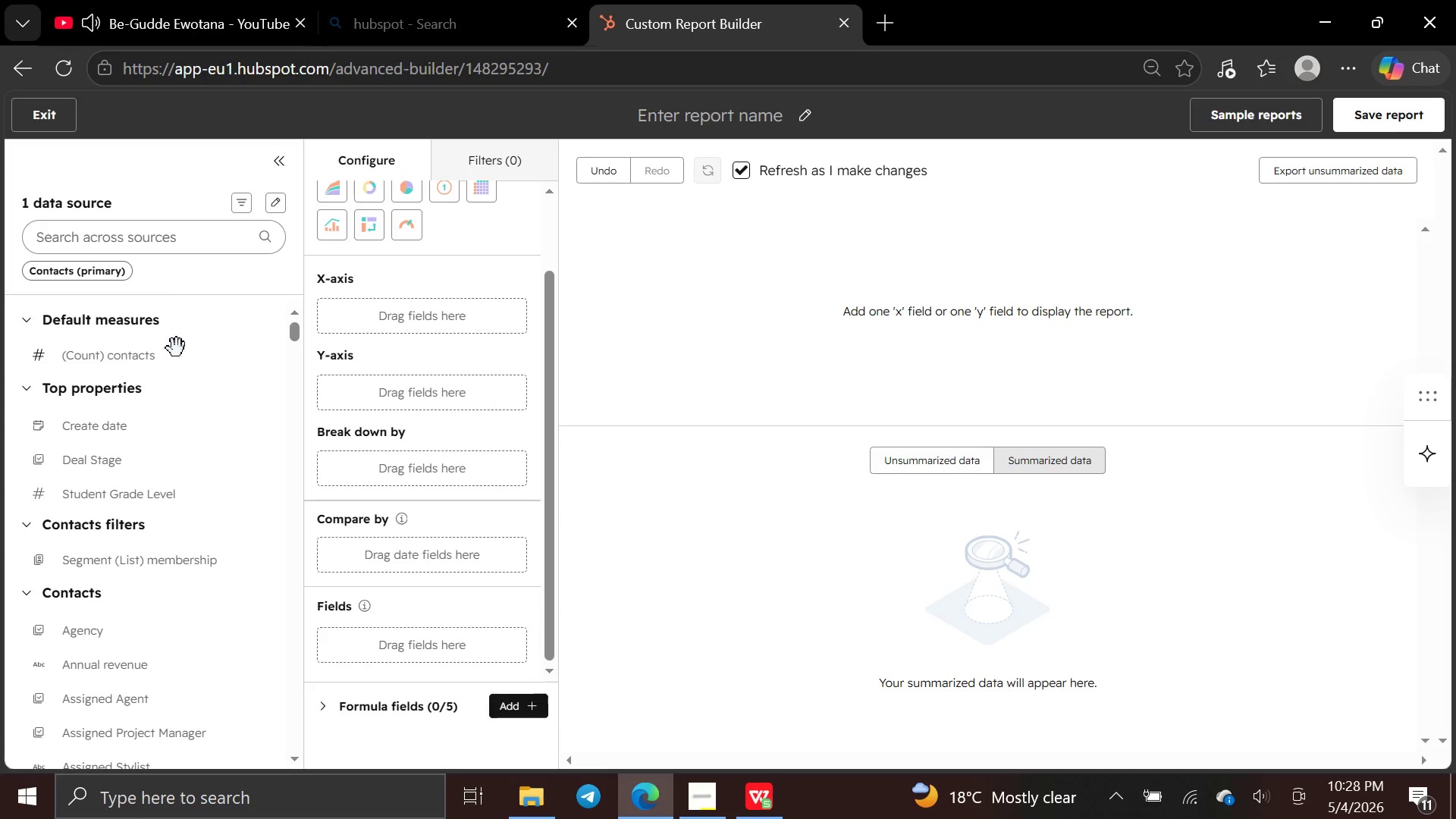 
wait(7.38)
 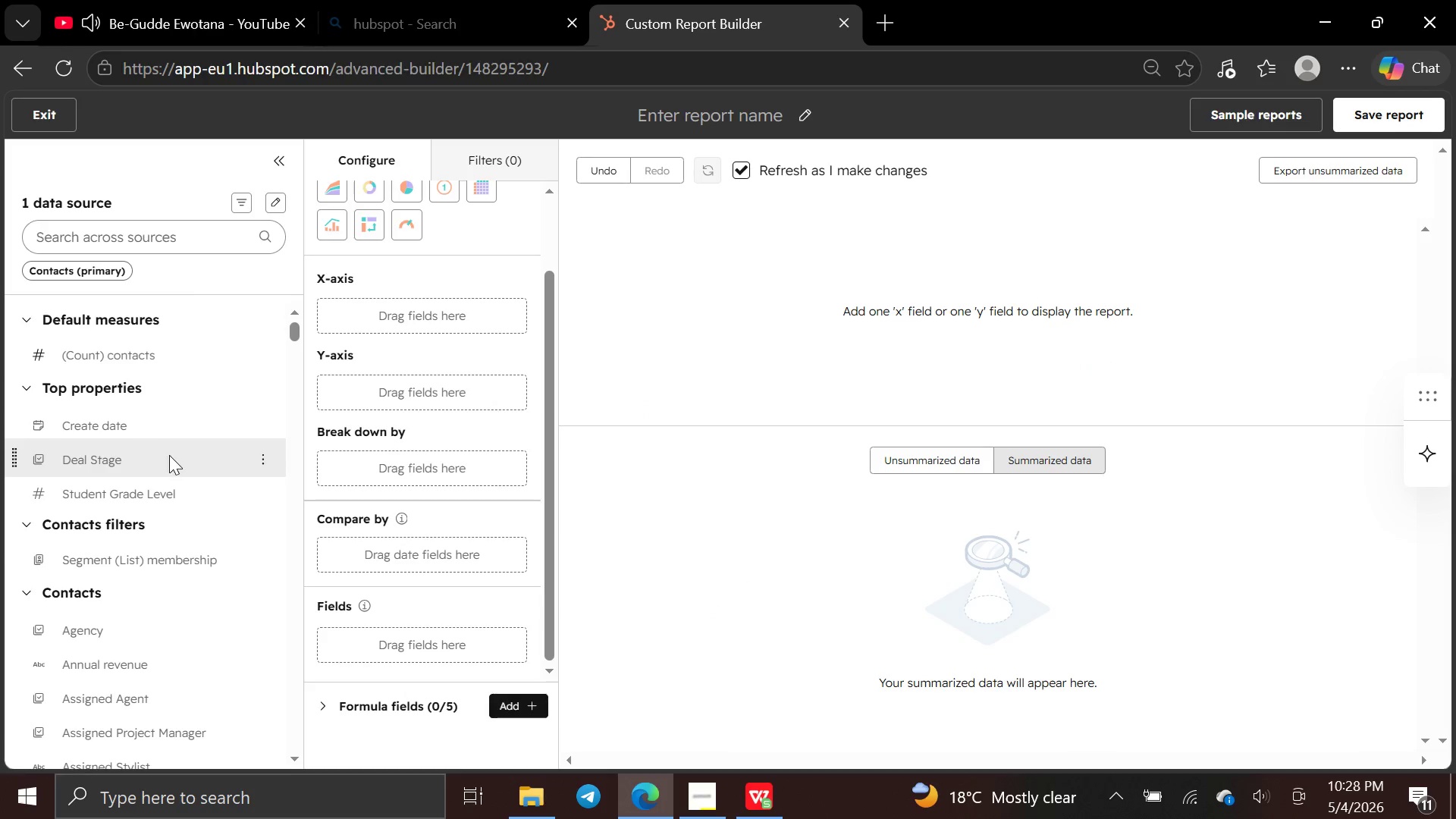 
left_click_drag(start_coordinate=[176, 362], to_coordinate=[321, 384])
 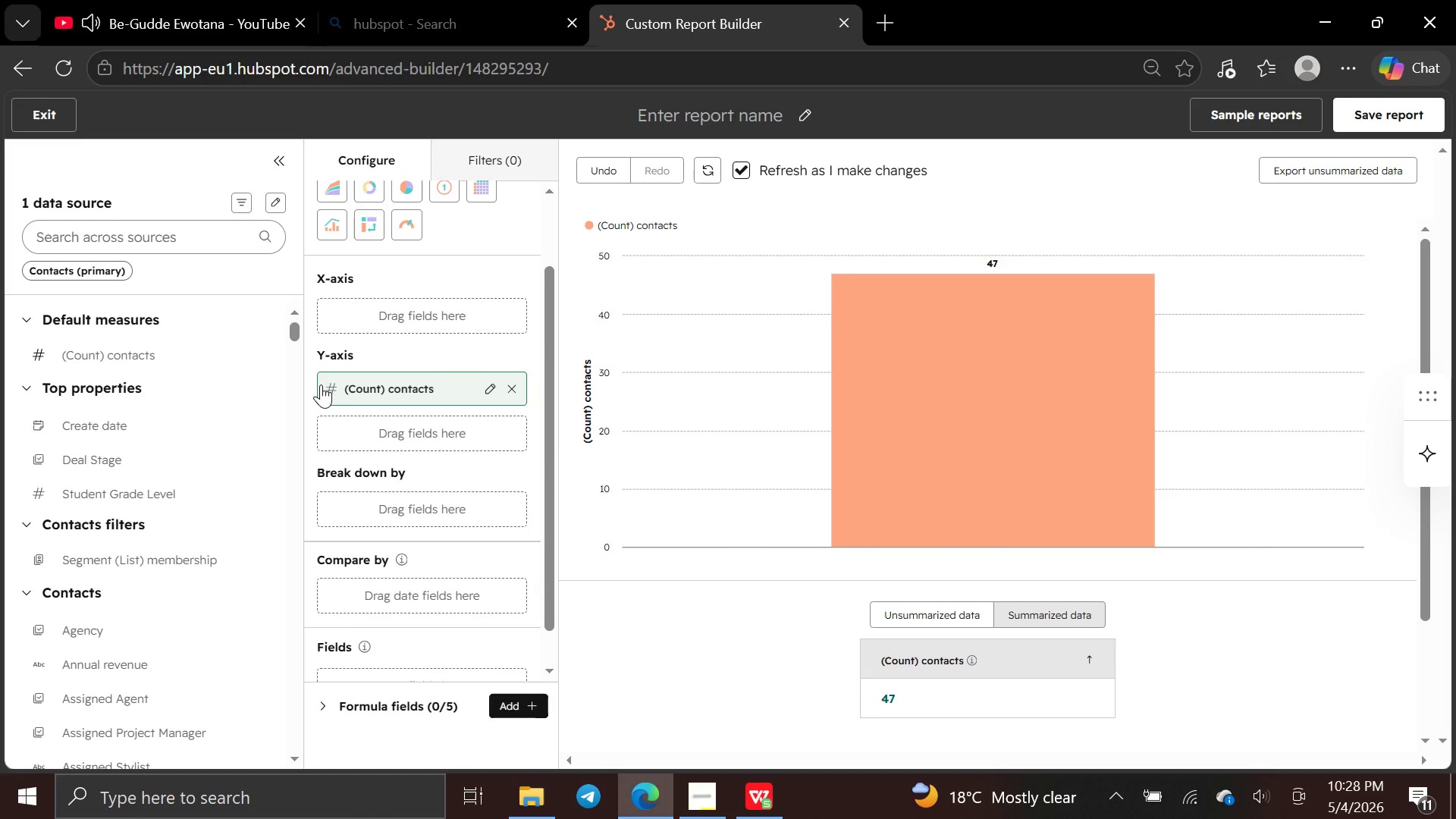 
wait(6.94)
 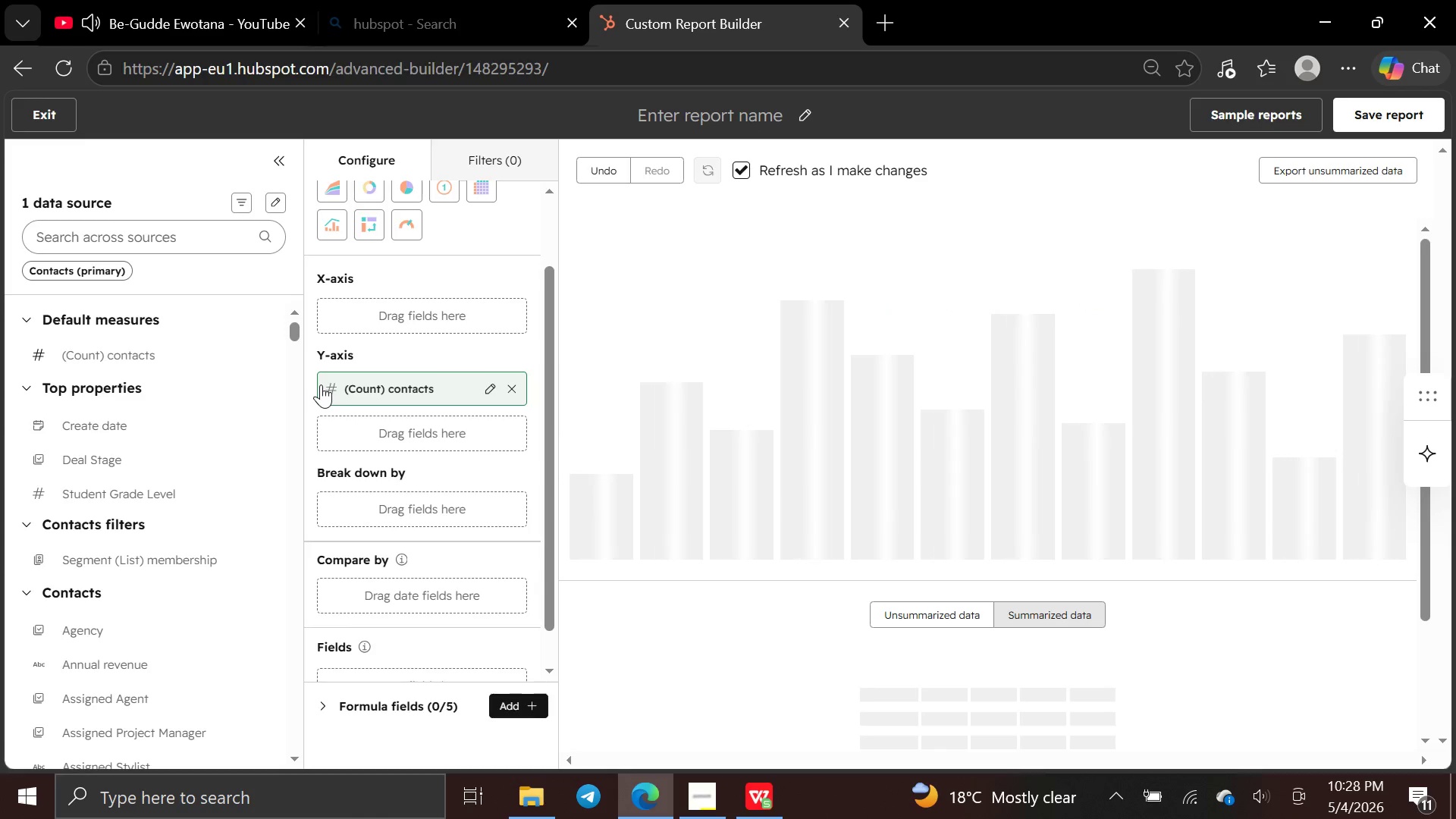 
left_click([157, 237])
 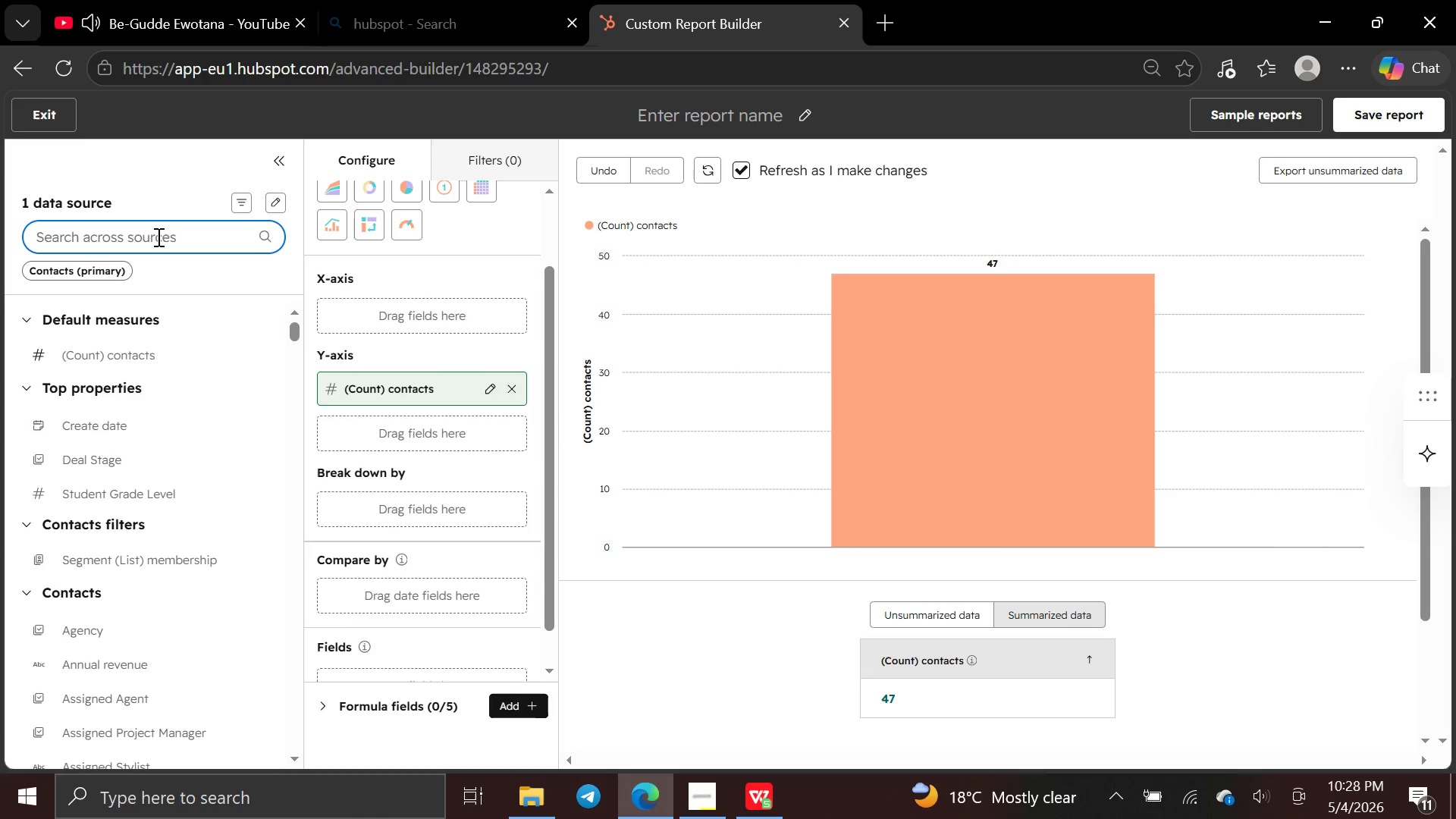 
type(me)
key(Backspace)
key(Backspace)
type(pr)
 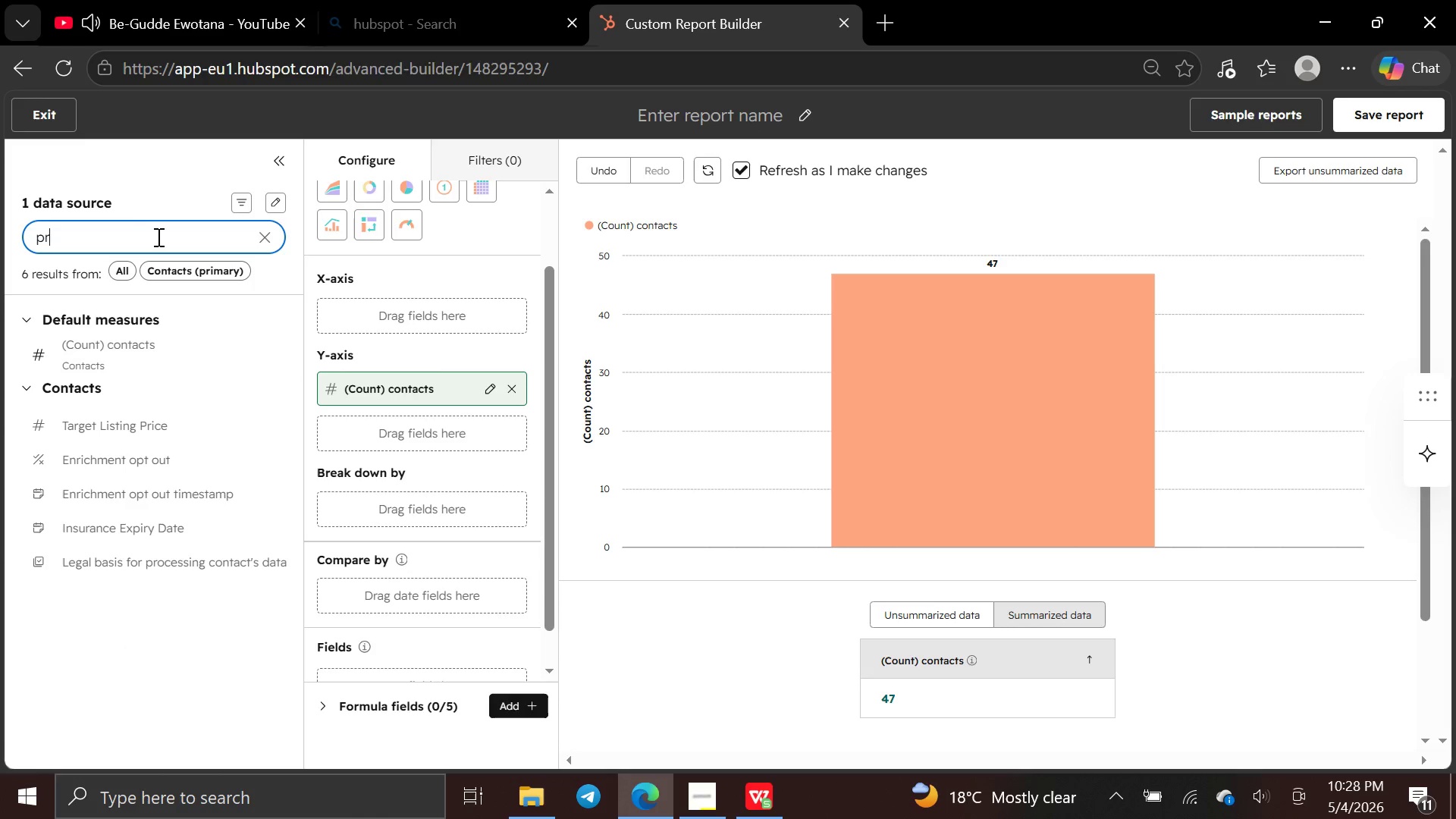 
hold_key(key=Backspace, duration=0.78)
 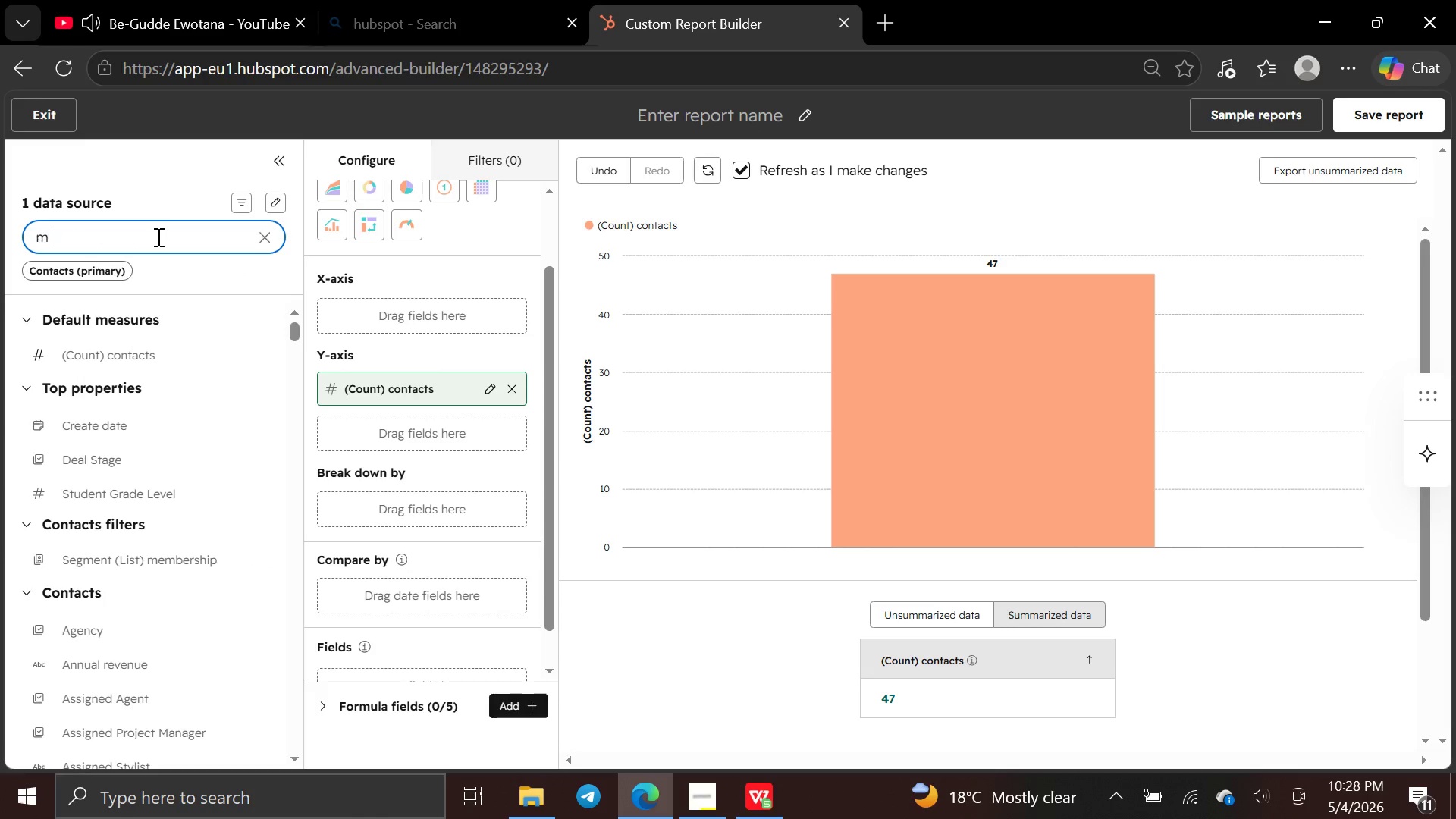 
type(members)
 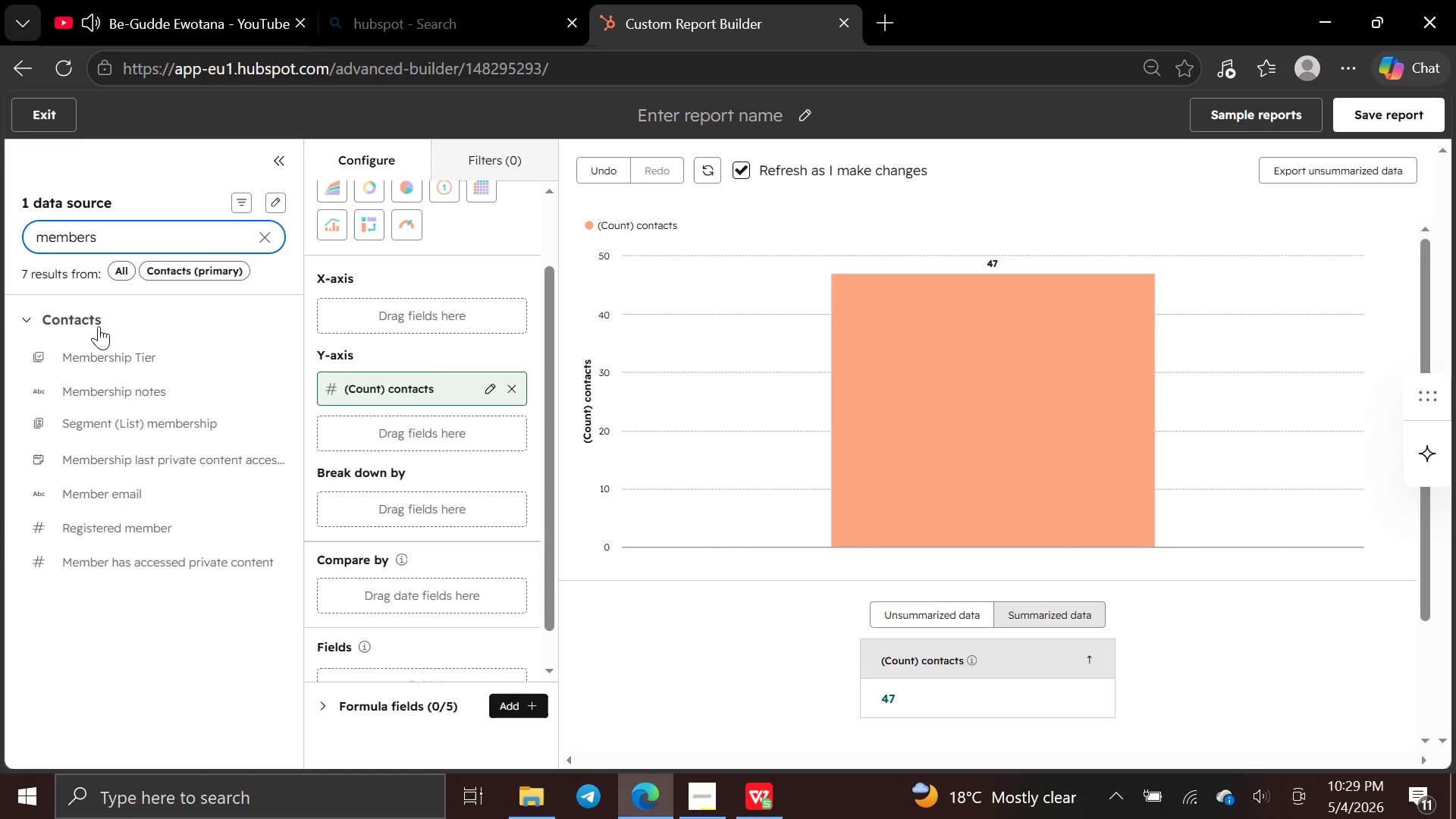 
left_click_drag(start_coordinate=[99, 351], to_coordinate=[323, 422])
 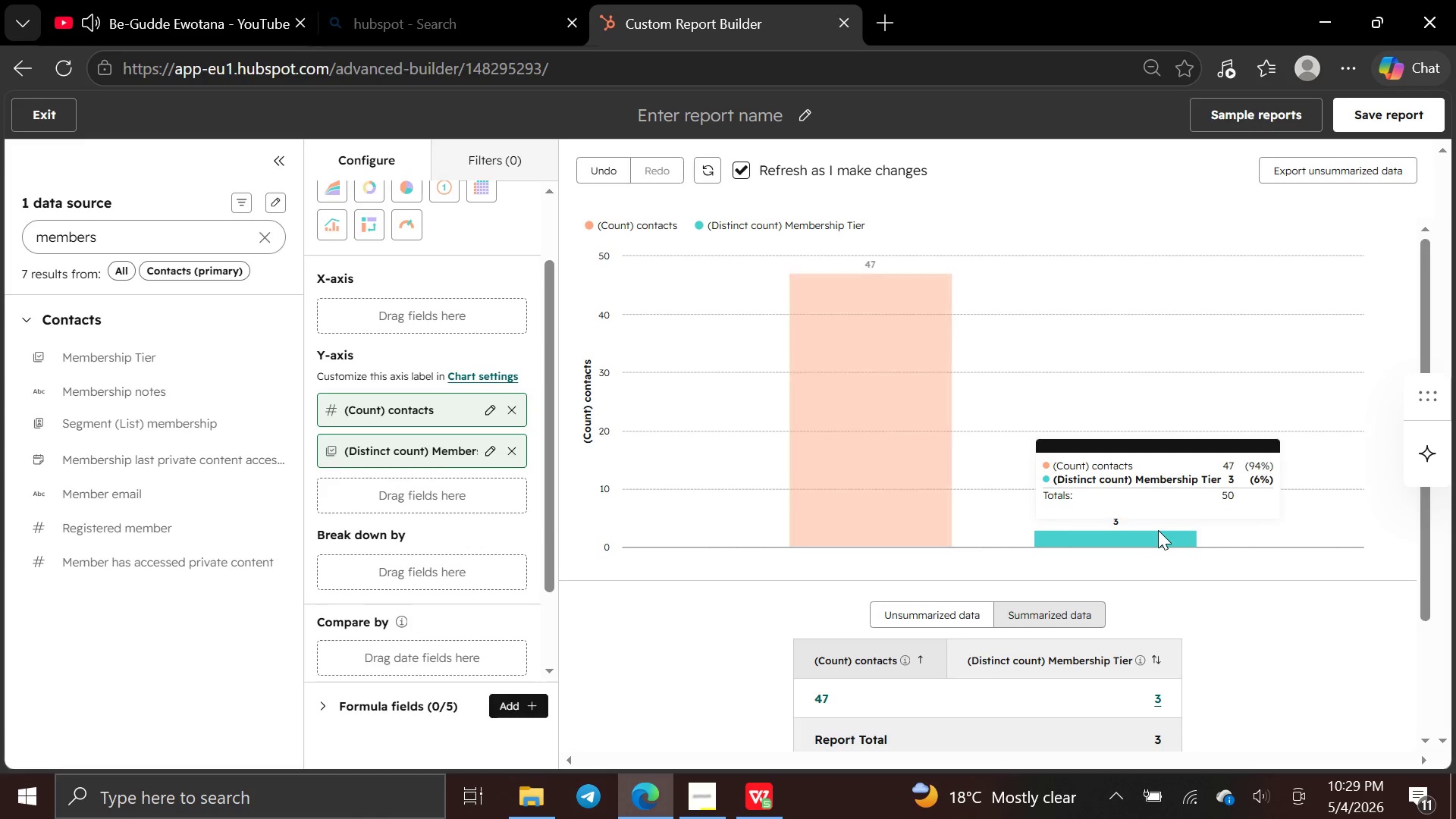 
wait(17.39)
 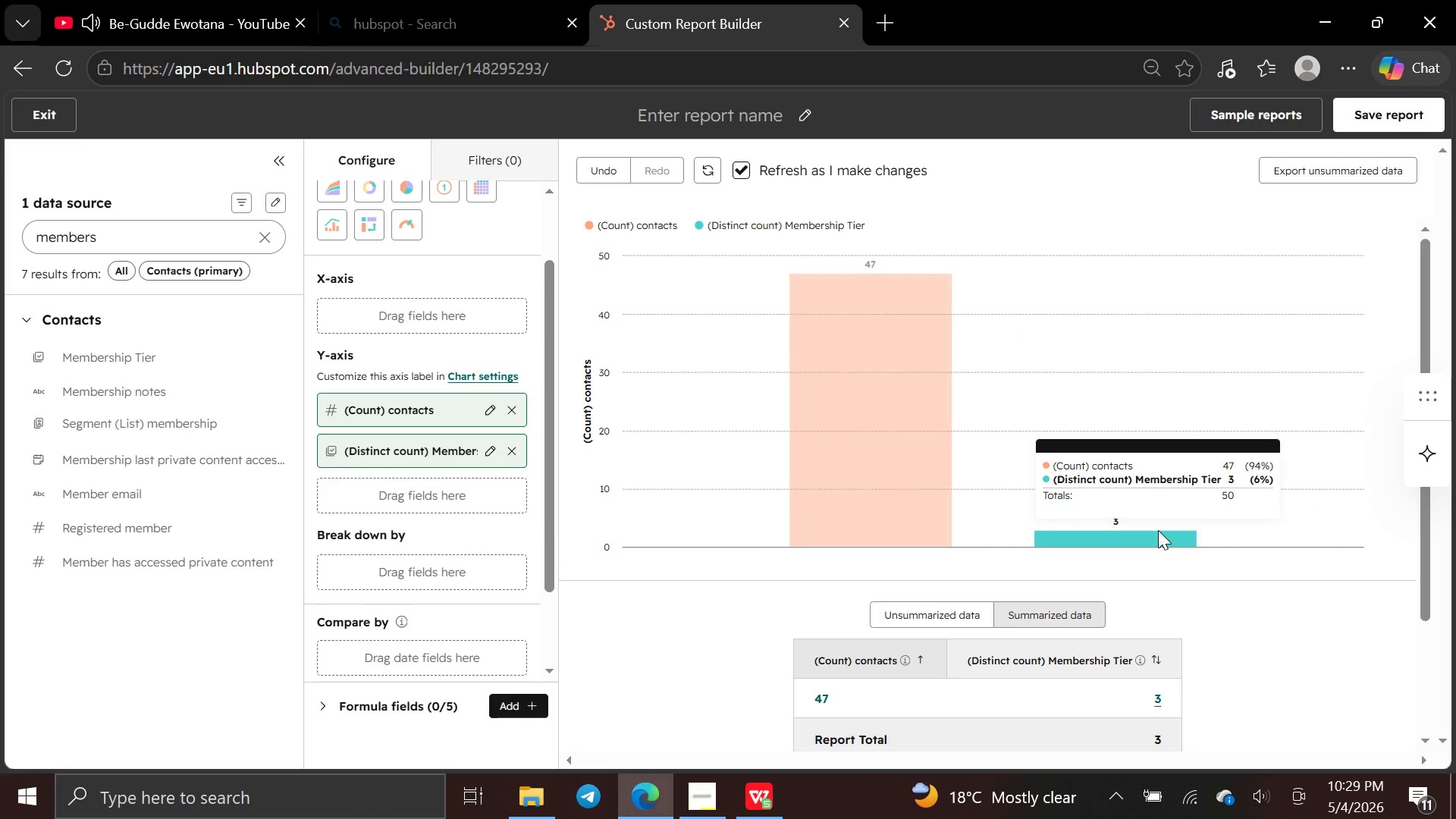 
left_click_drag(start_coordinate=[425, 453], to_coordinate=[420, 309])
 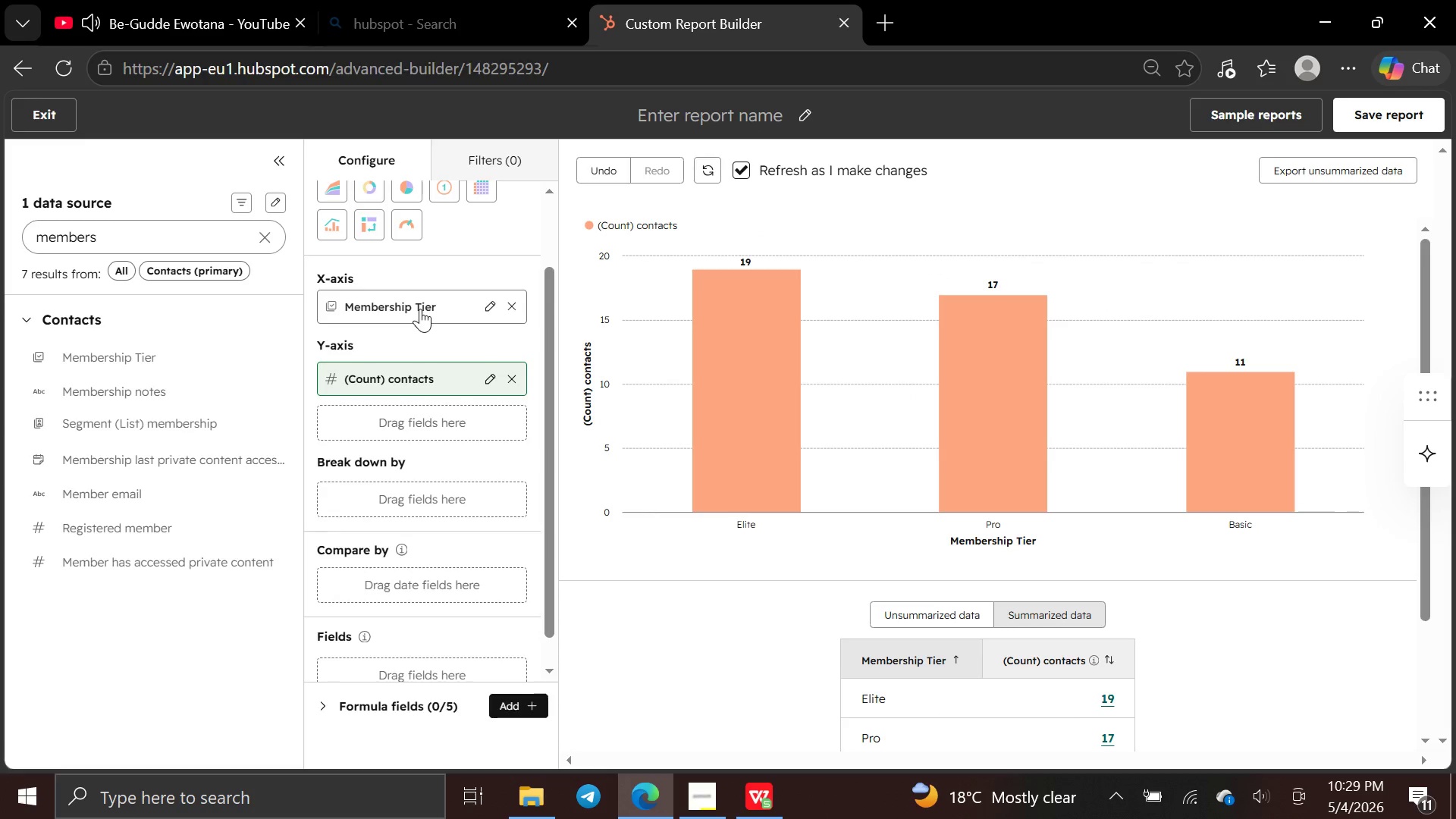 
wait(10.99)
 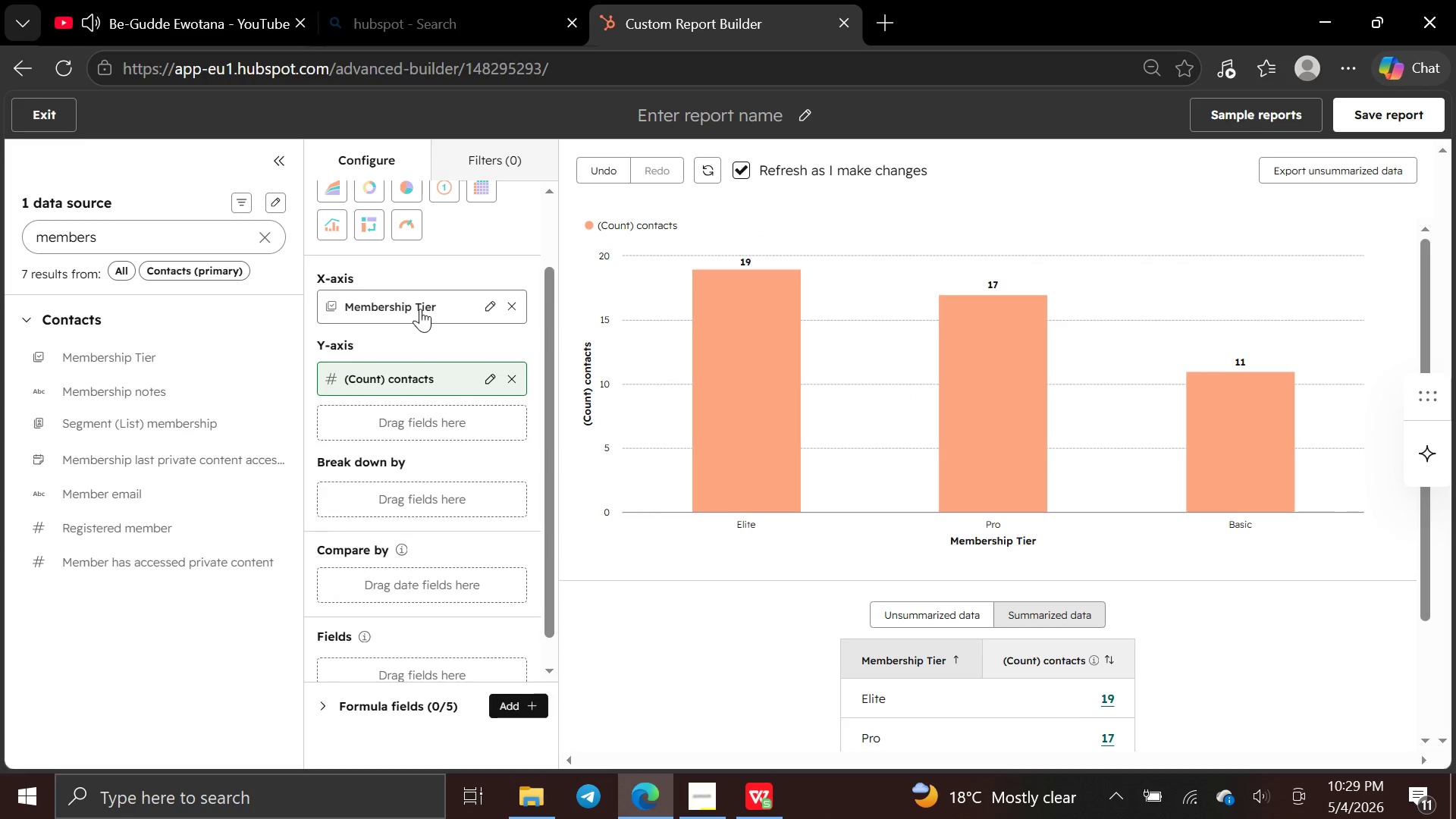 
mouse_move([375, 221])
 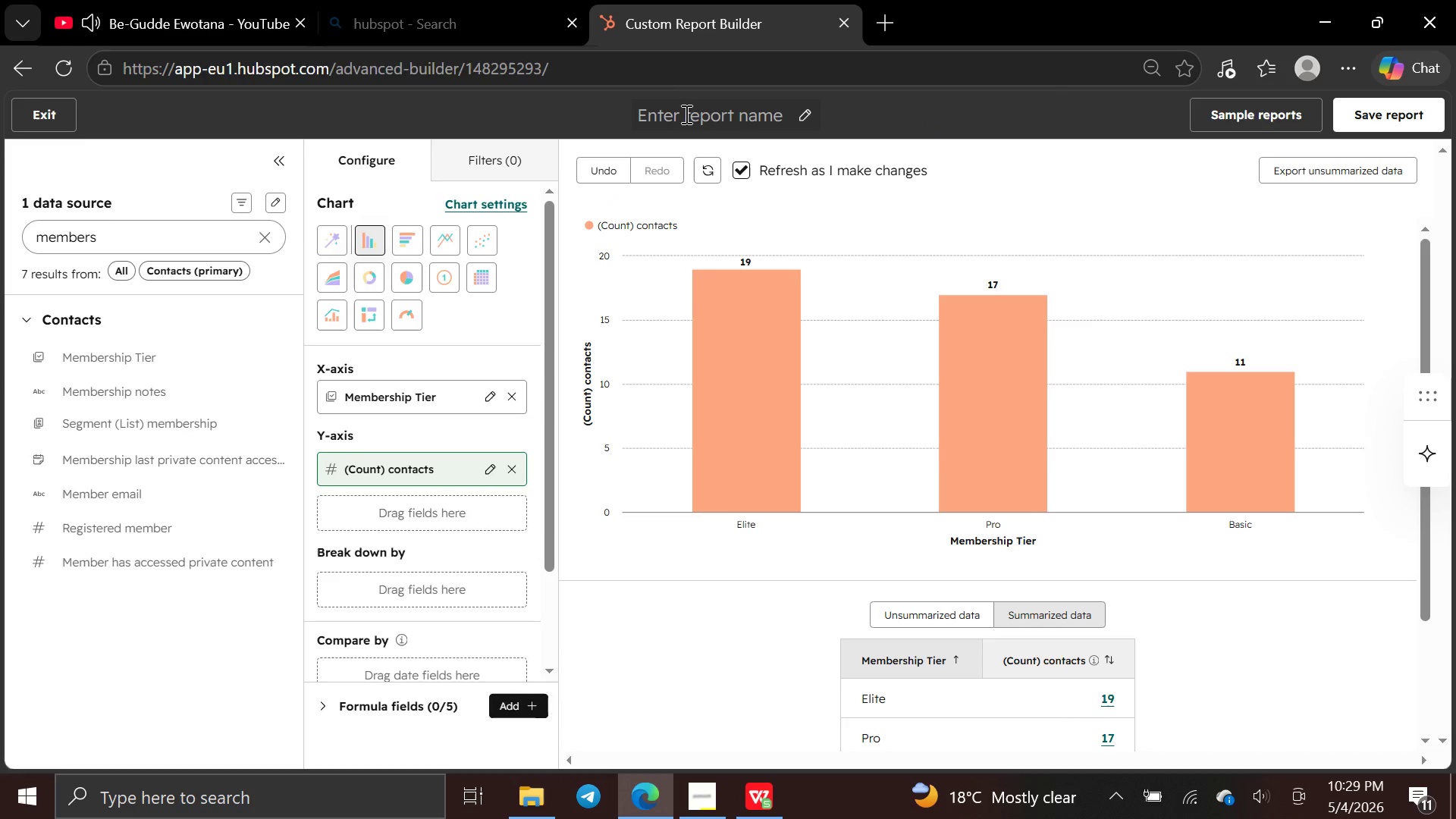 
left_click([685, 114])
 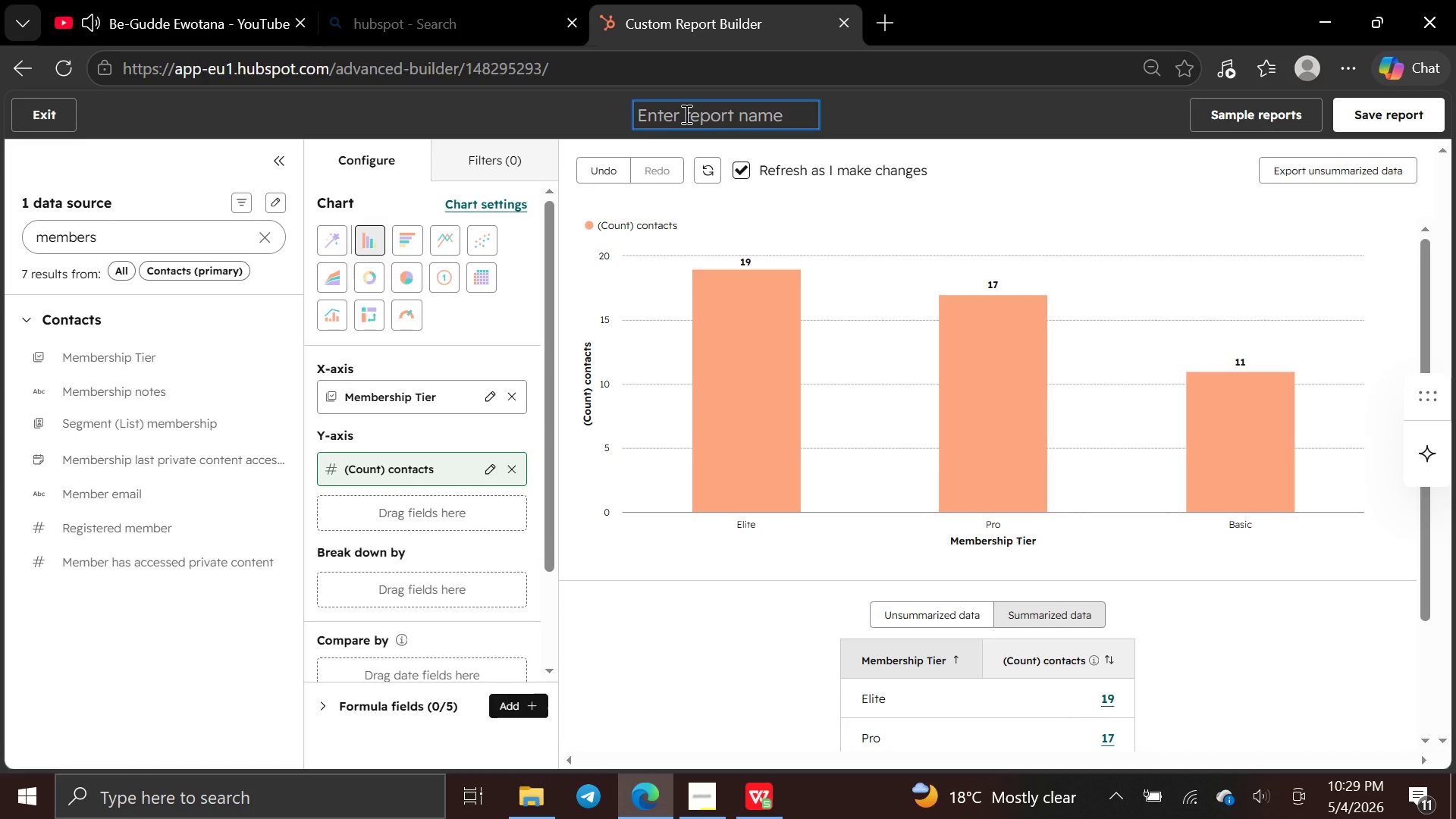 
wait(9.94)
 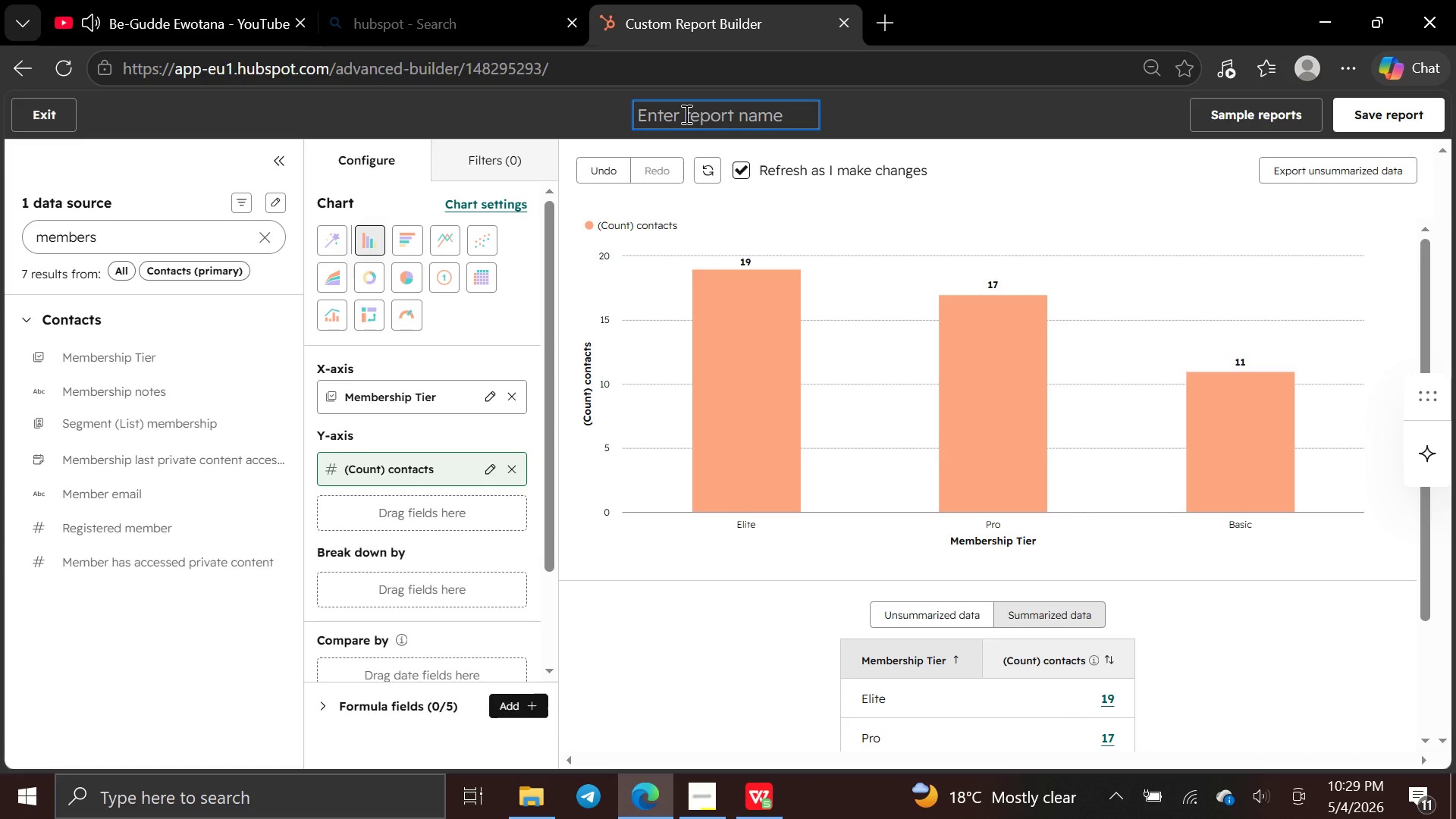 
type(report 1)
 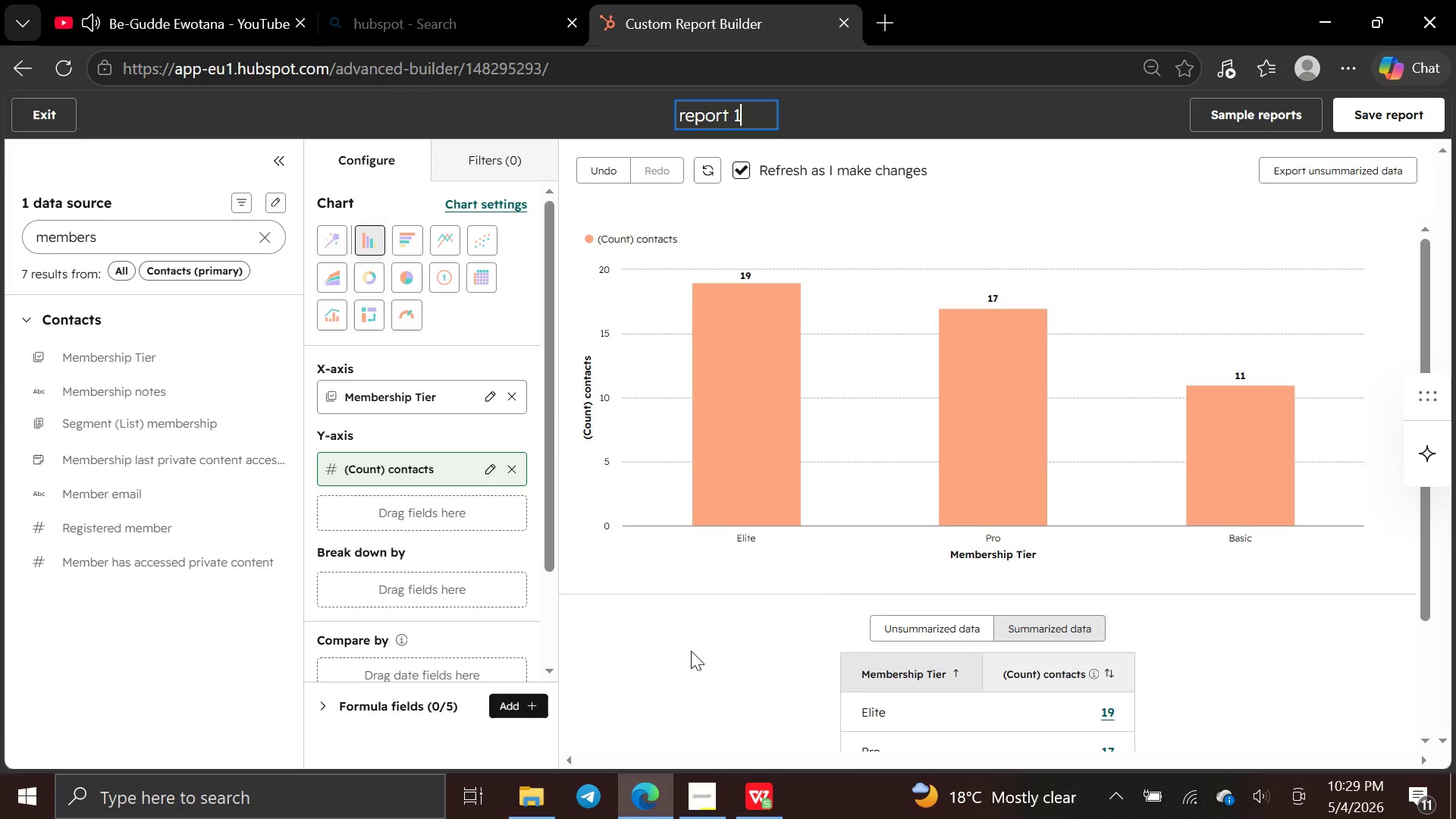 
wait(7.61)
 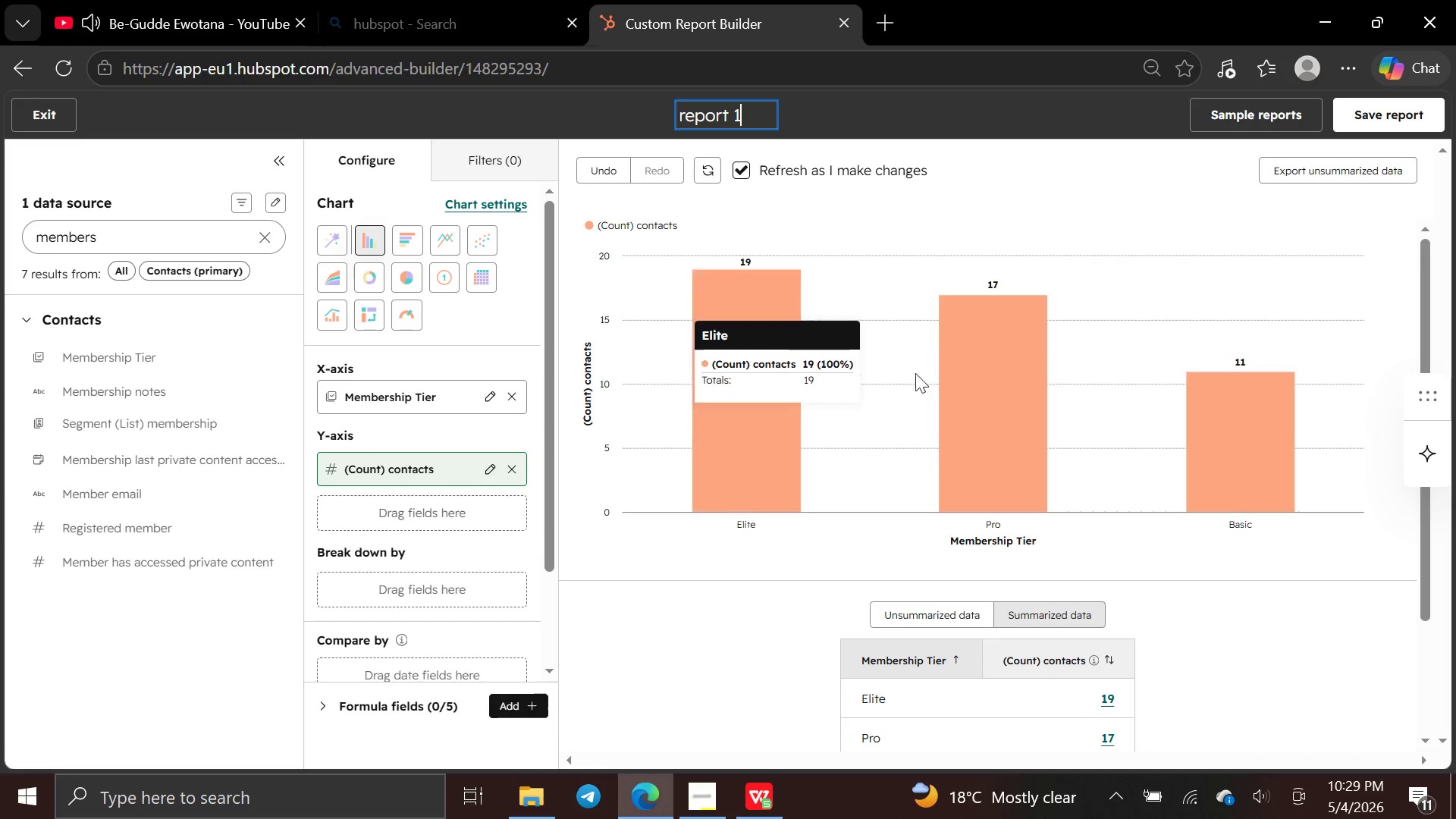 
left_click([1407, 121])
 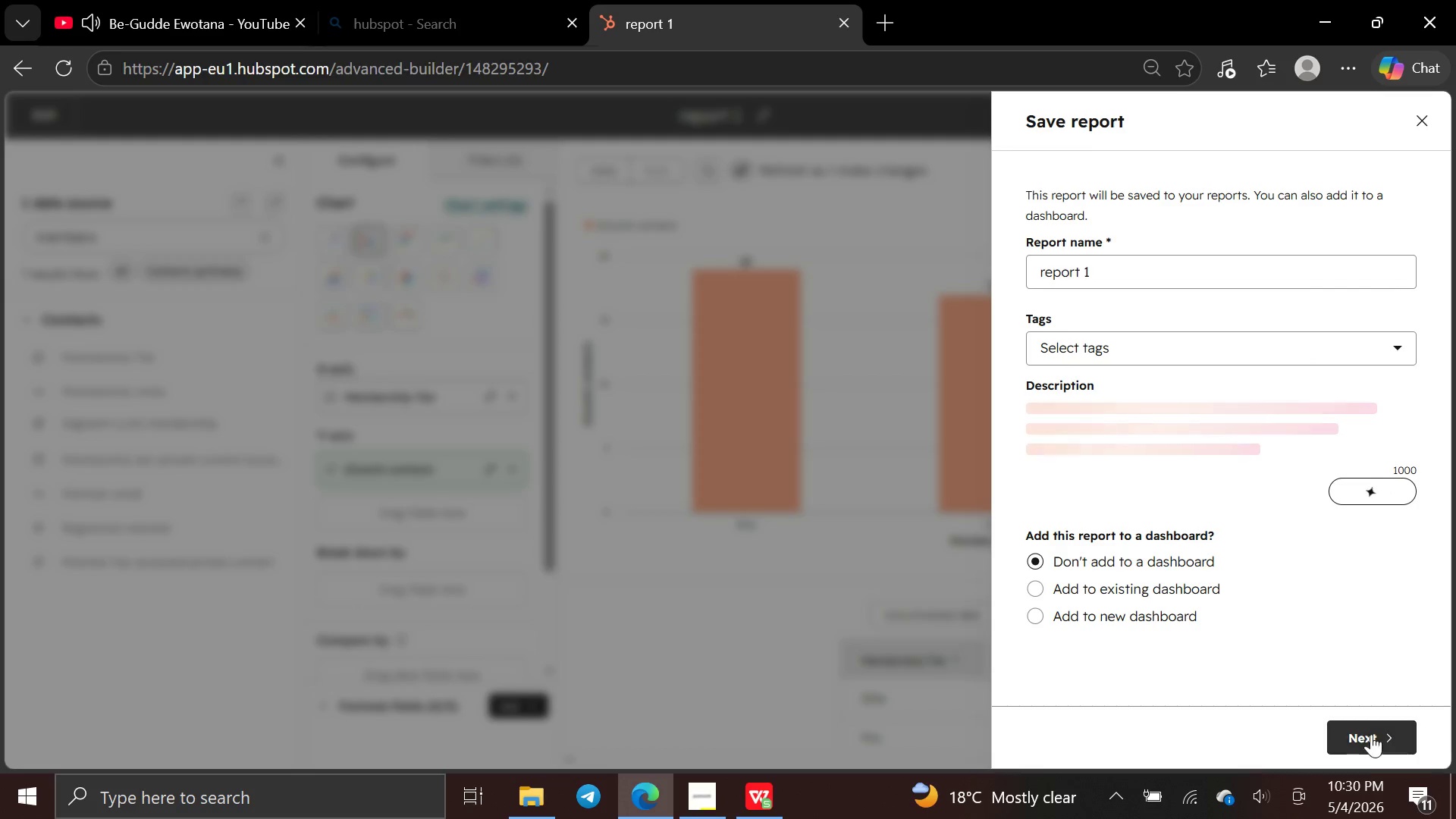 
left_click([1371, 732])
 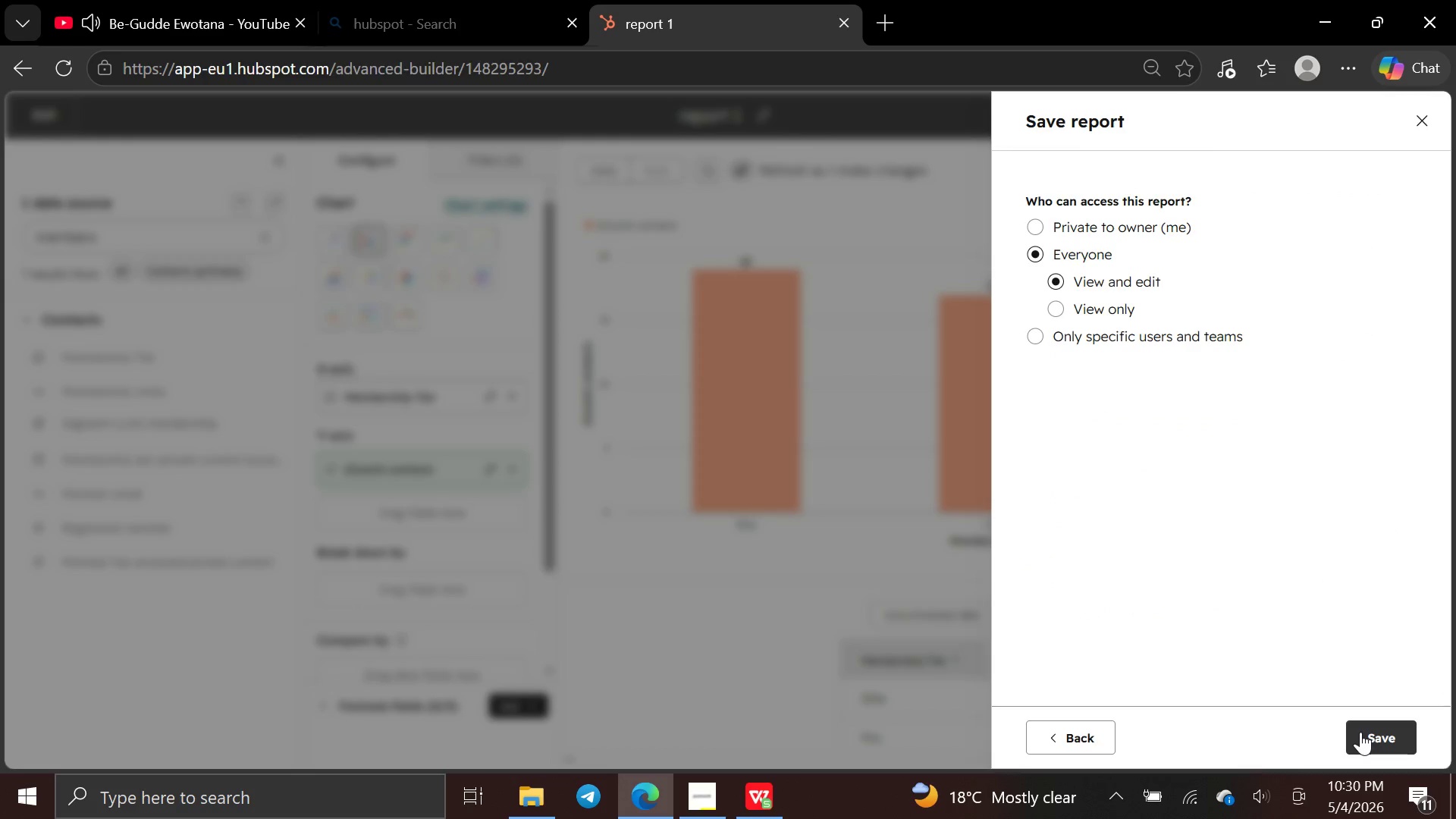 
left_click([1360, 732])
 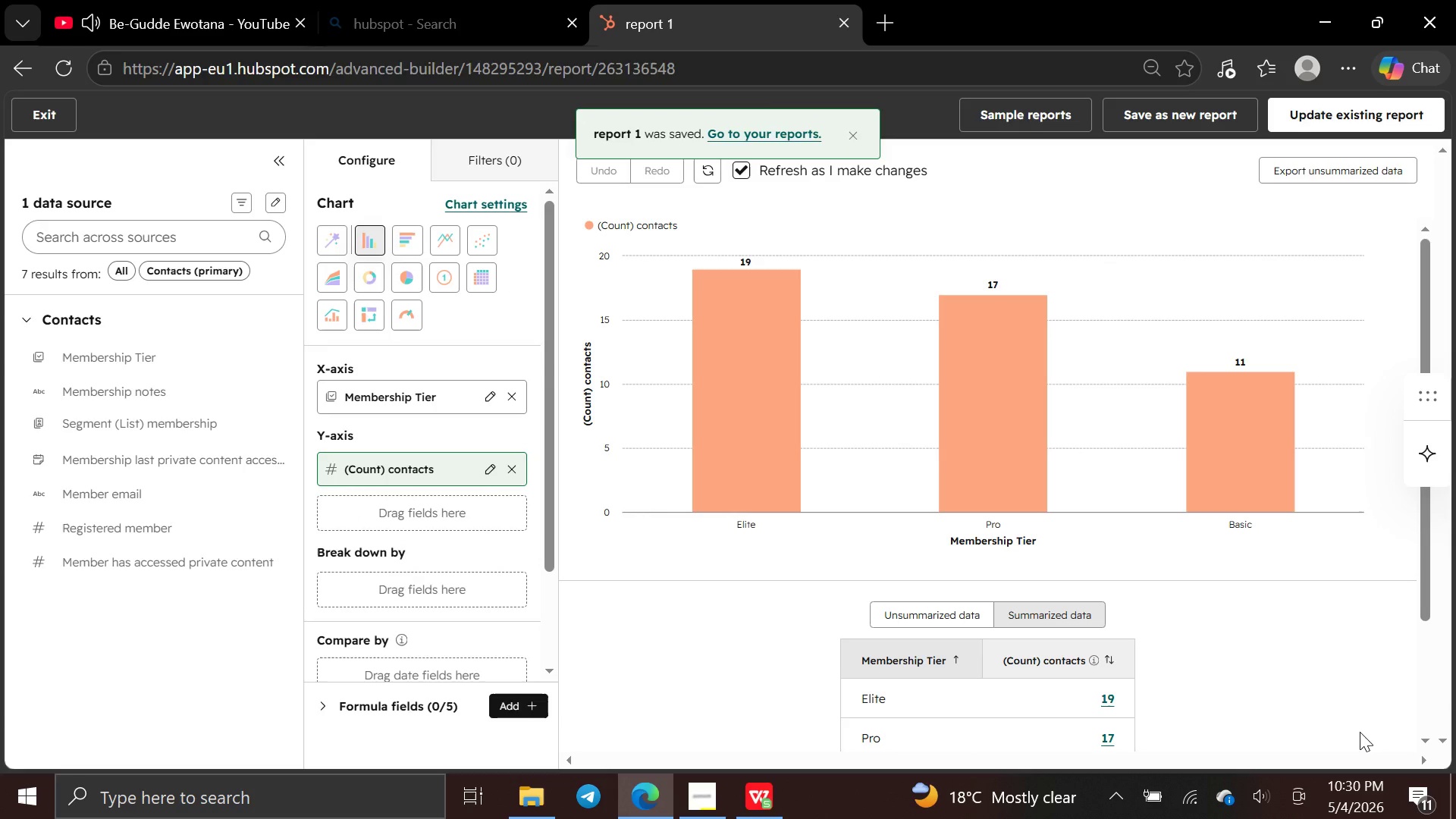 
wait(10.92)
 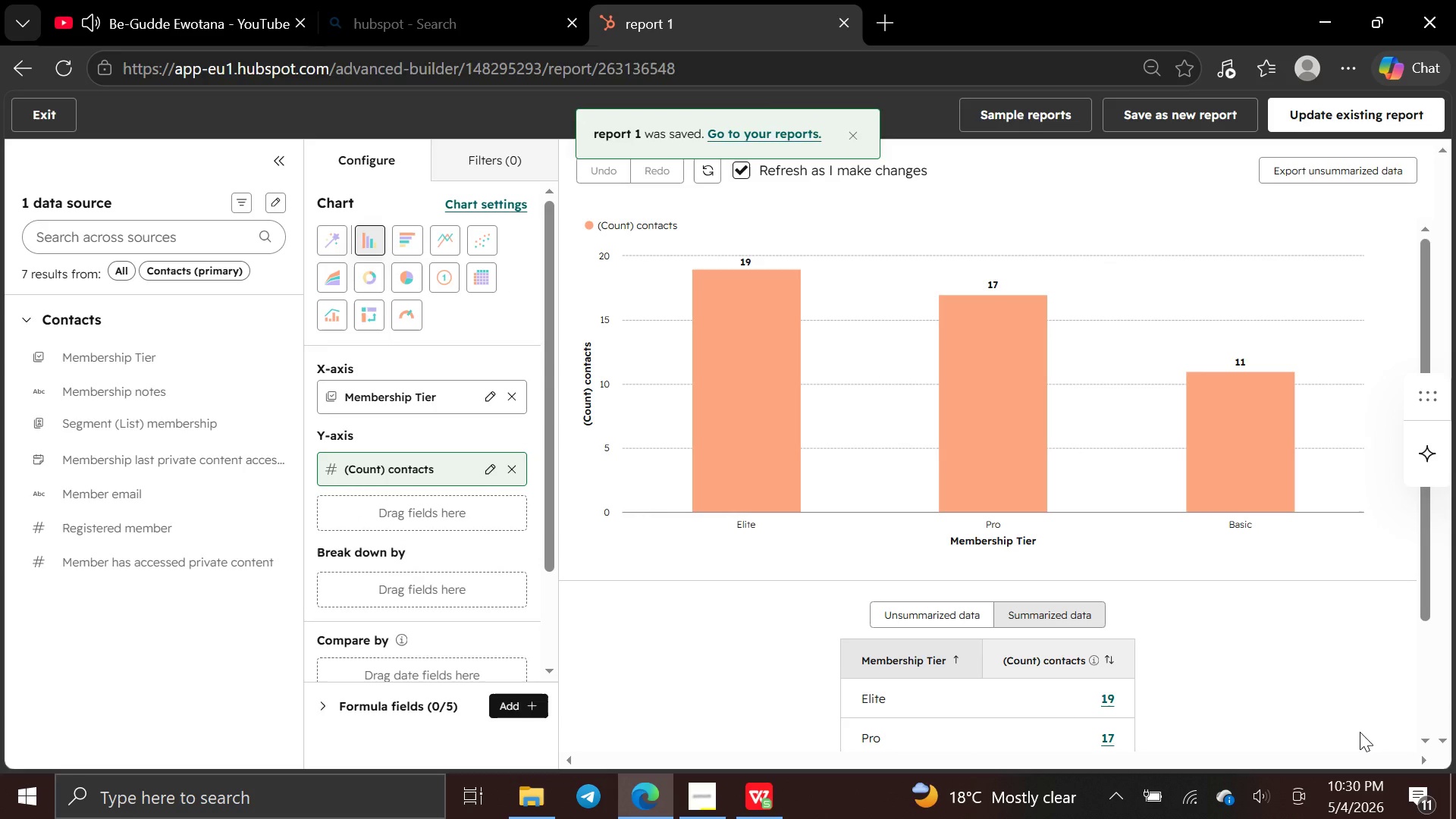 
left_click([32, 113])
 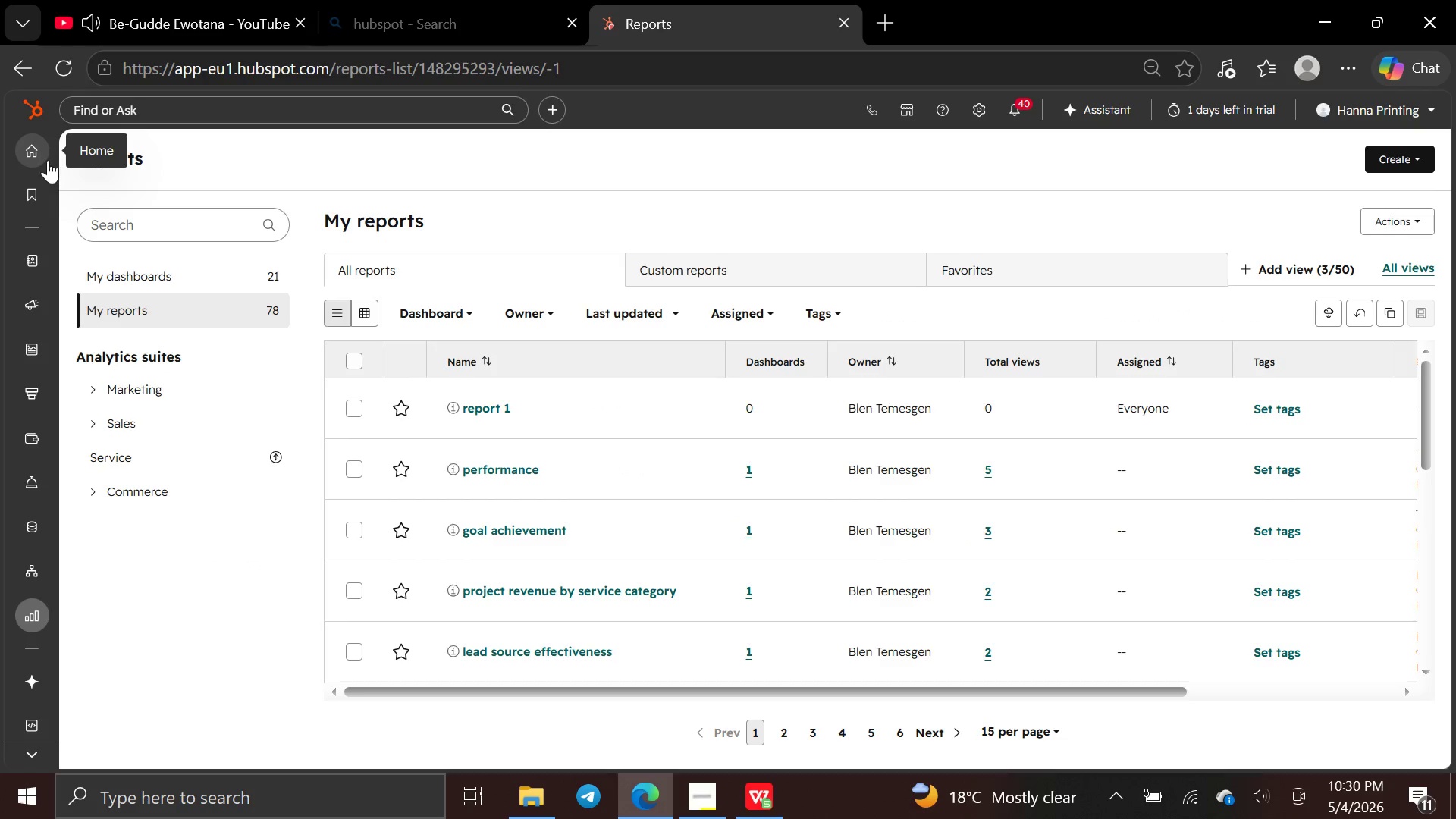 
wait(5.94)
 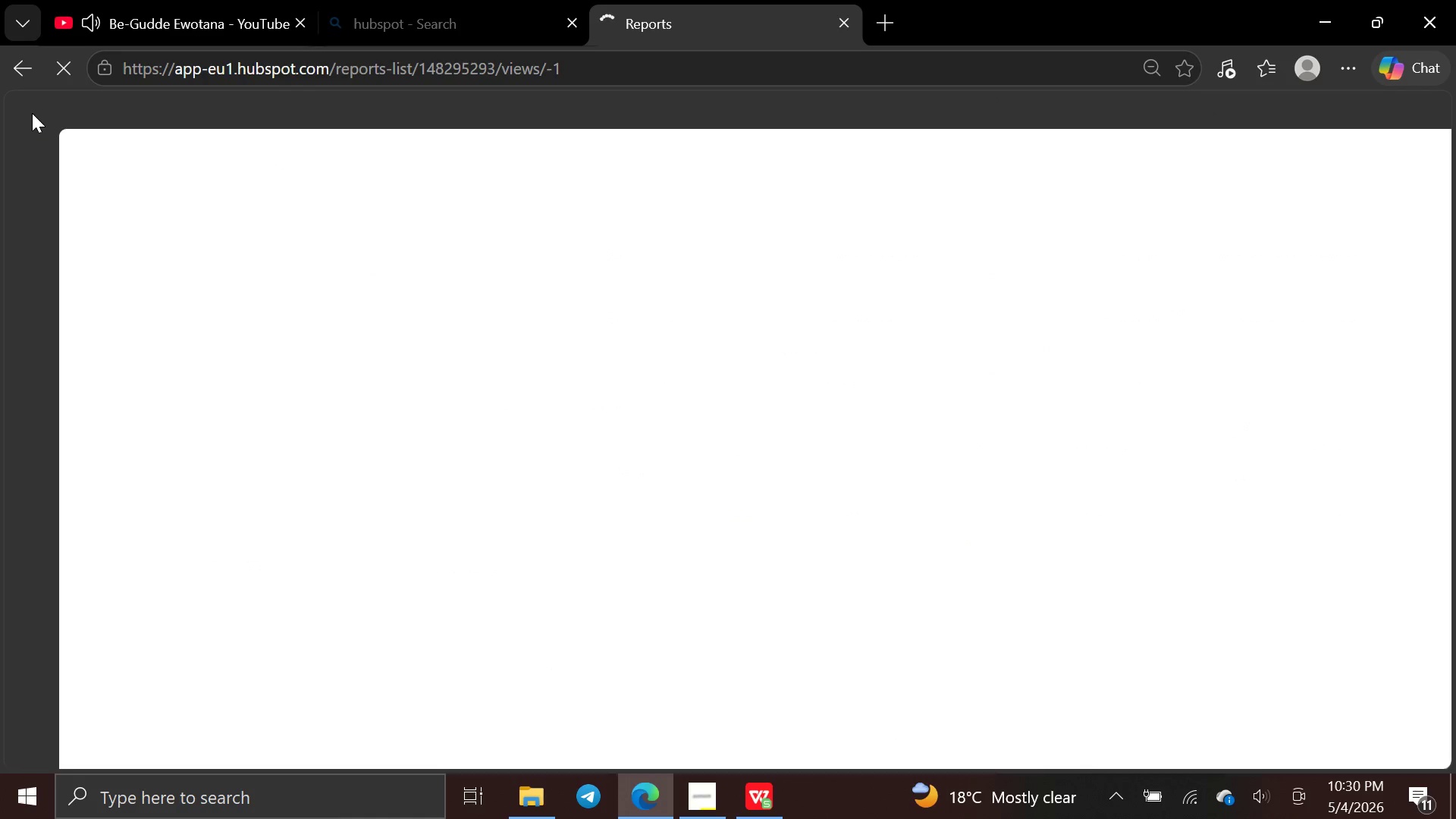 
mouse_move([46, 323])
 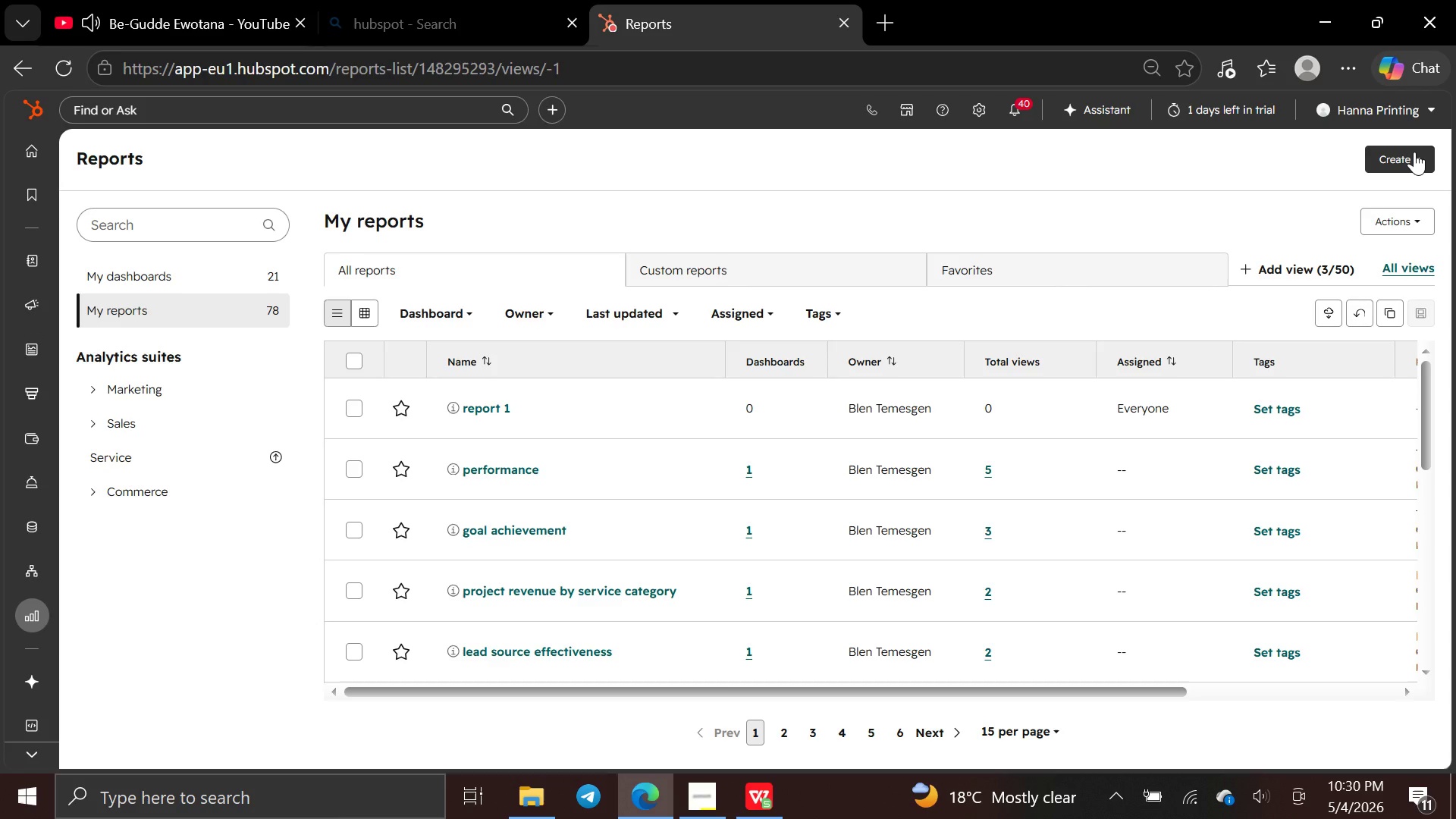 
left_click([1414, 152])
 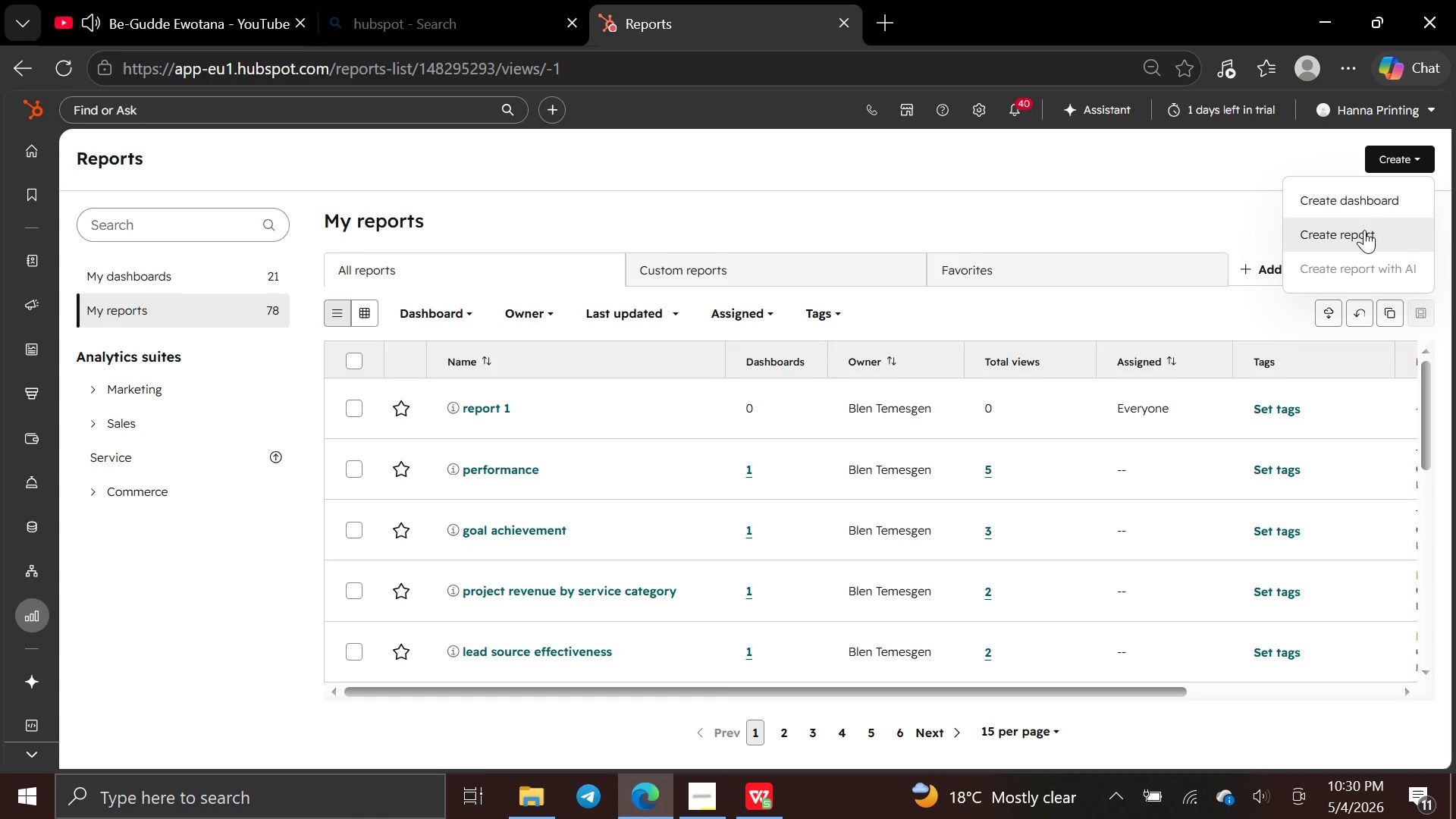 
left_click([1363, 232])
 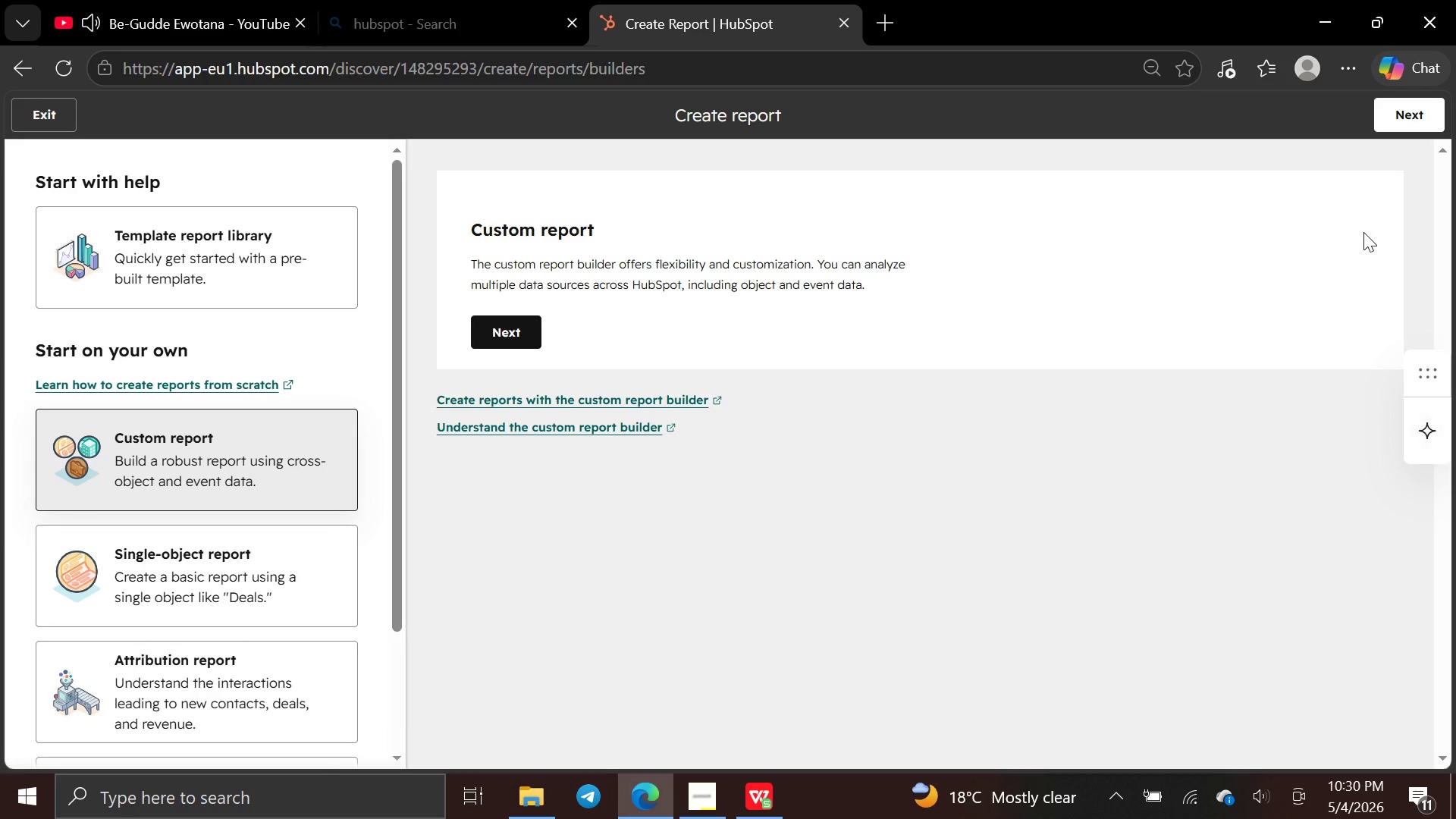 
wait(14.55)
 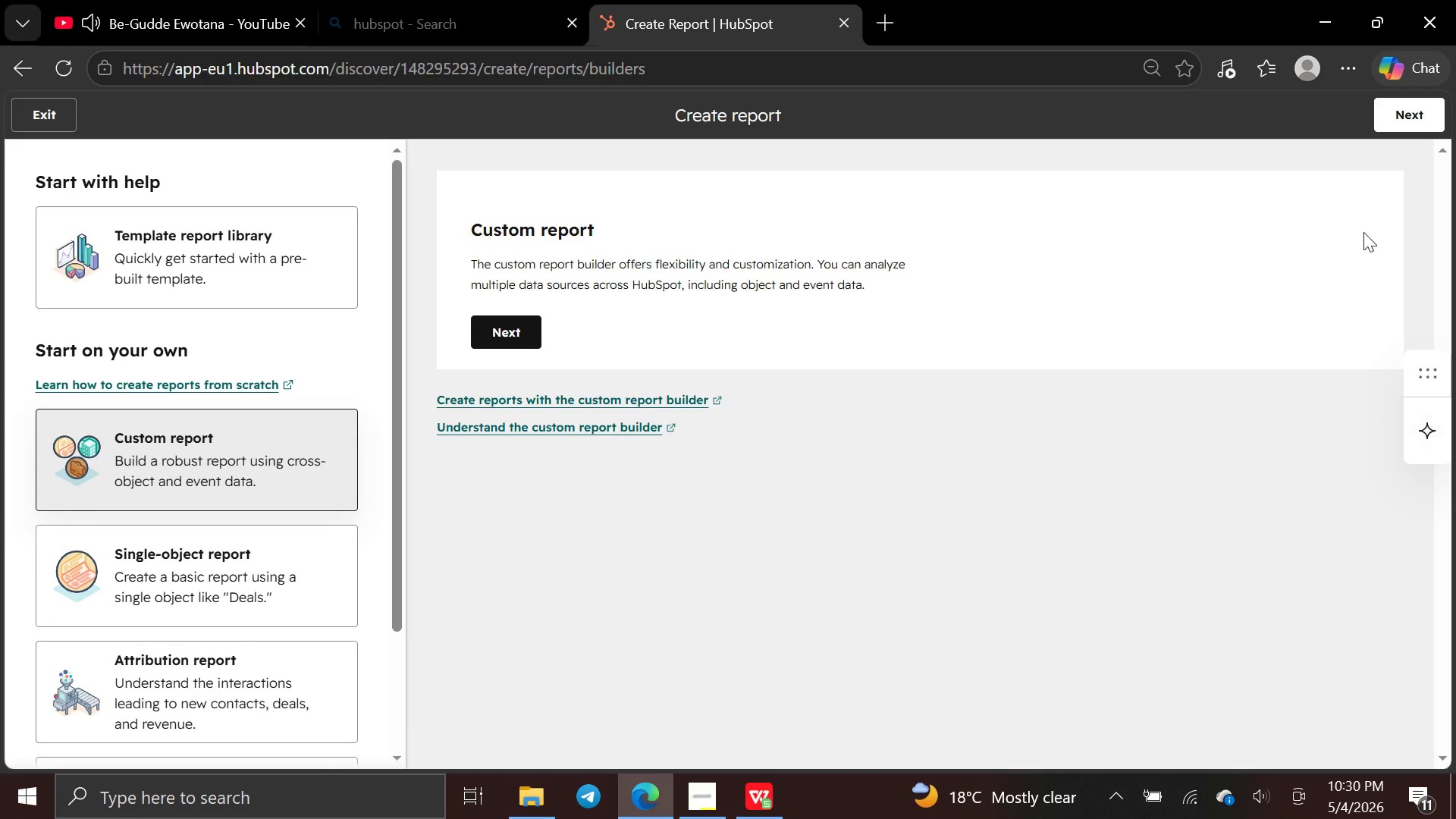 
left_click([1413, 124])
 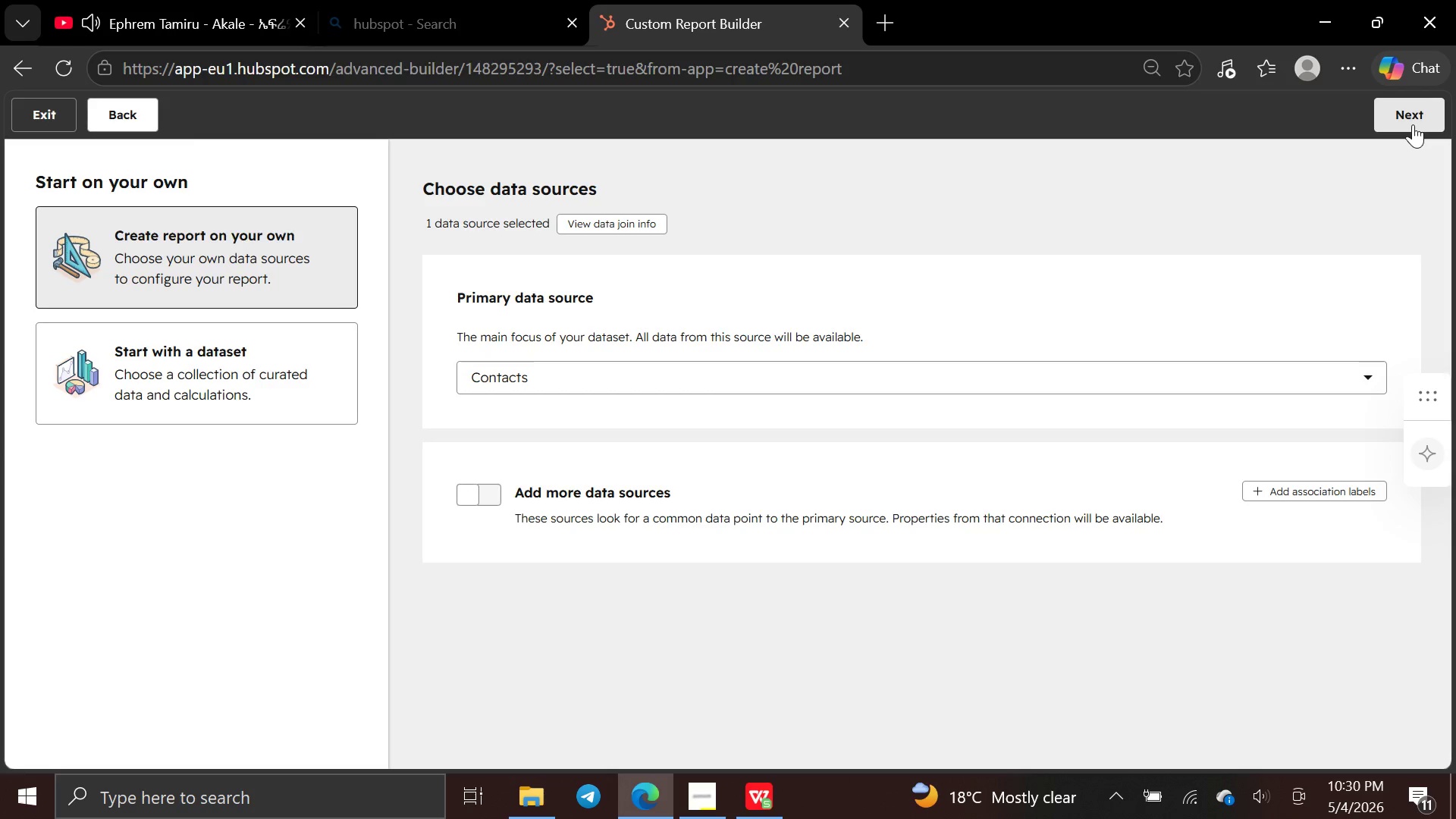 
wait(6.02)
 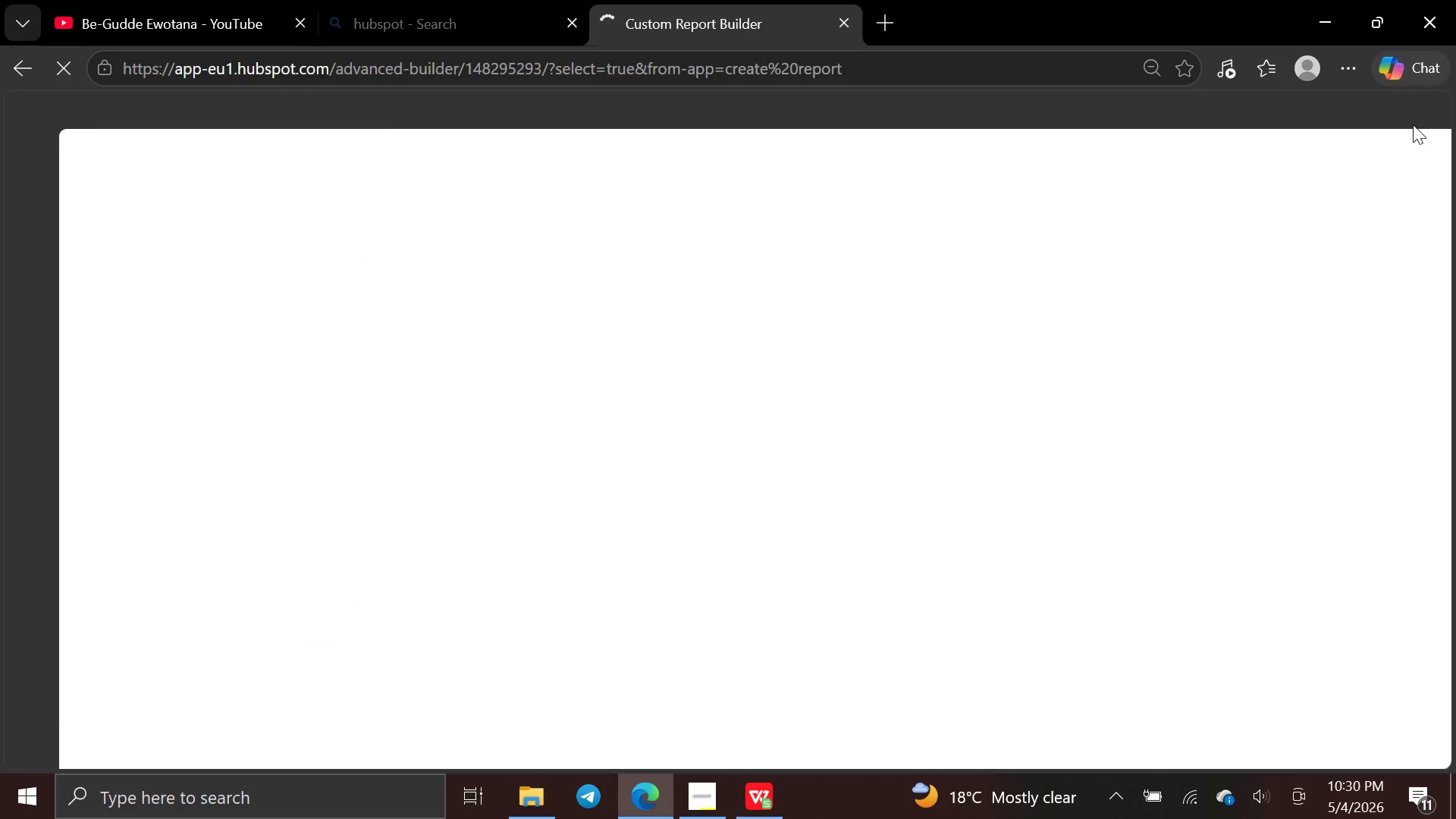 
left_click([1413, 124])
 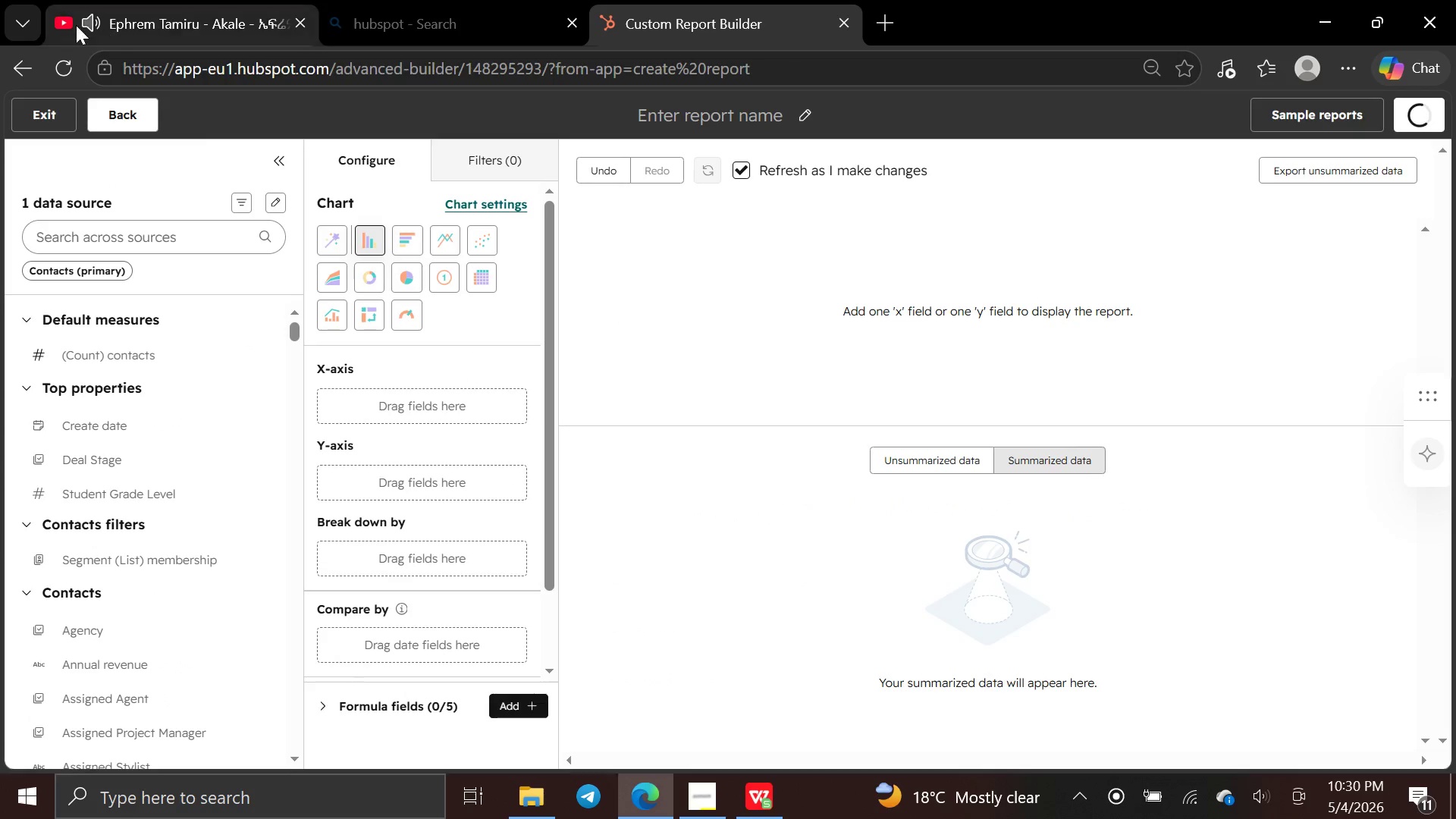 
left_click([111, 17])
 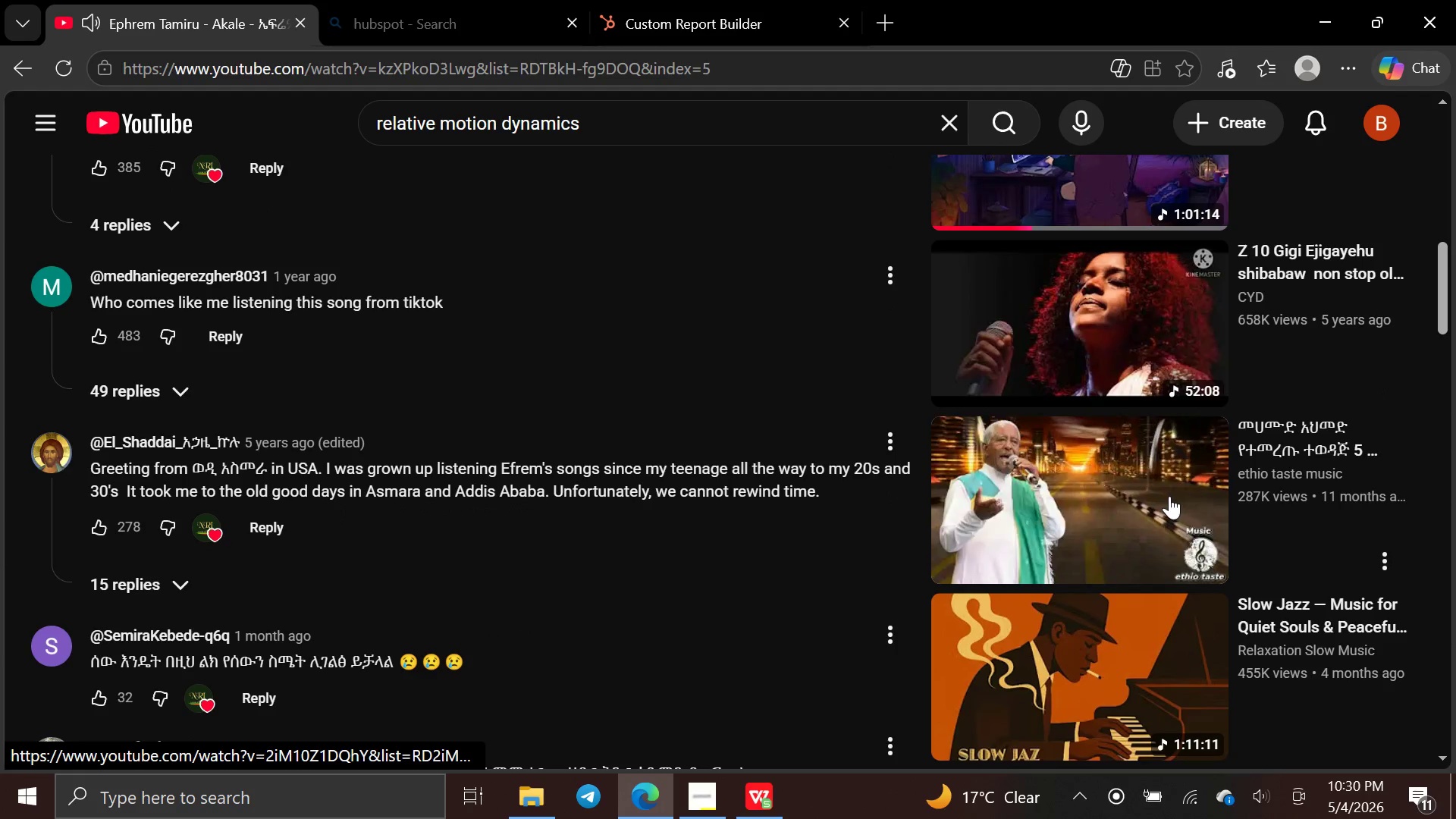 
wait(7.59)
 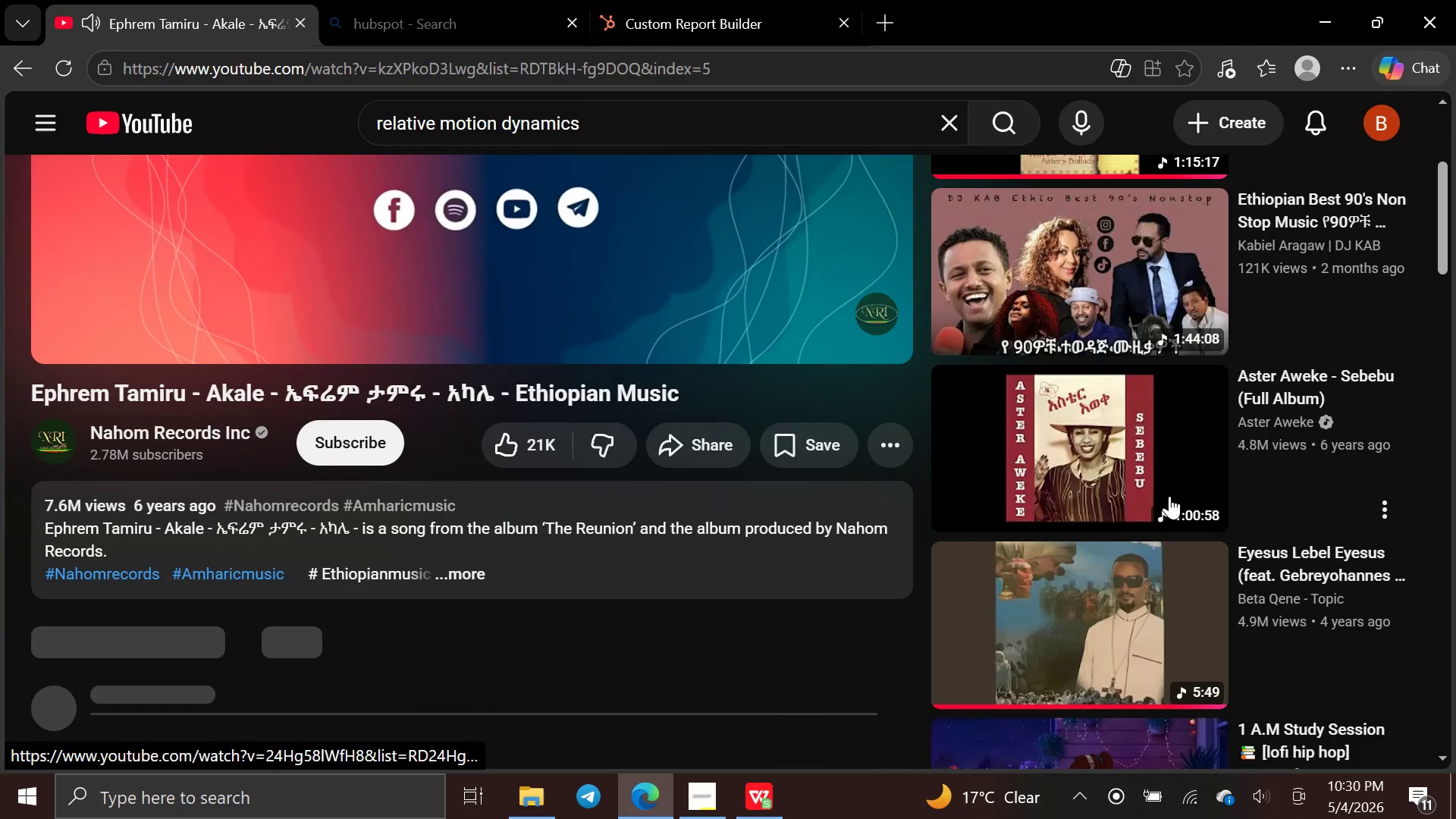 
left_click([1126, 356])
 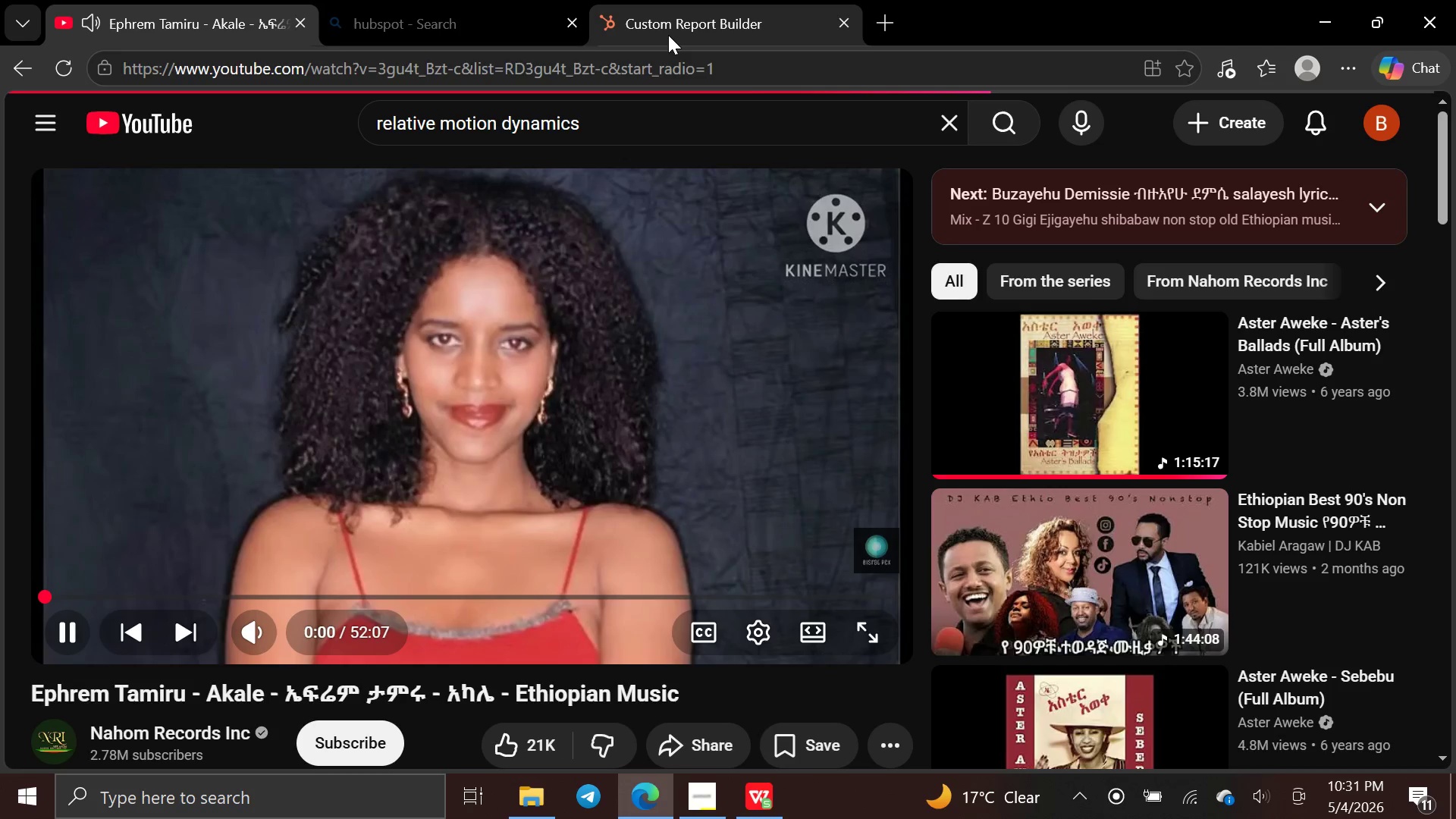 
left_click([674, 24])
 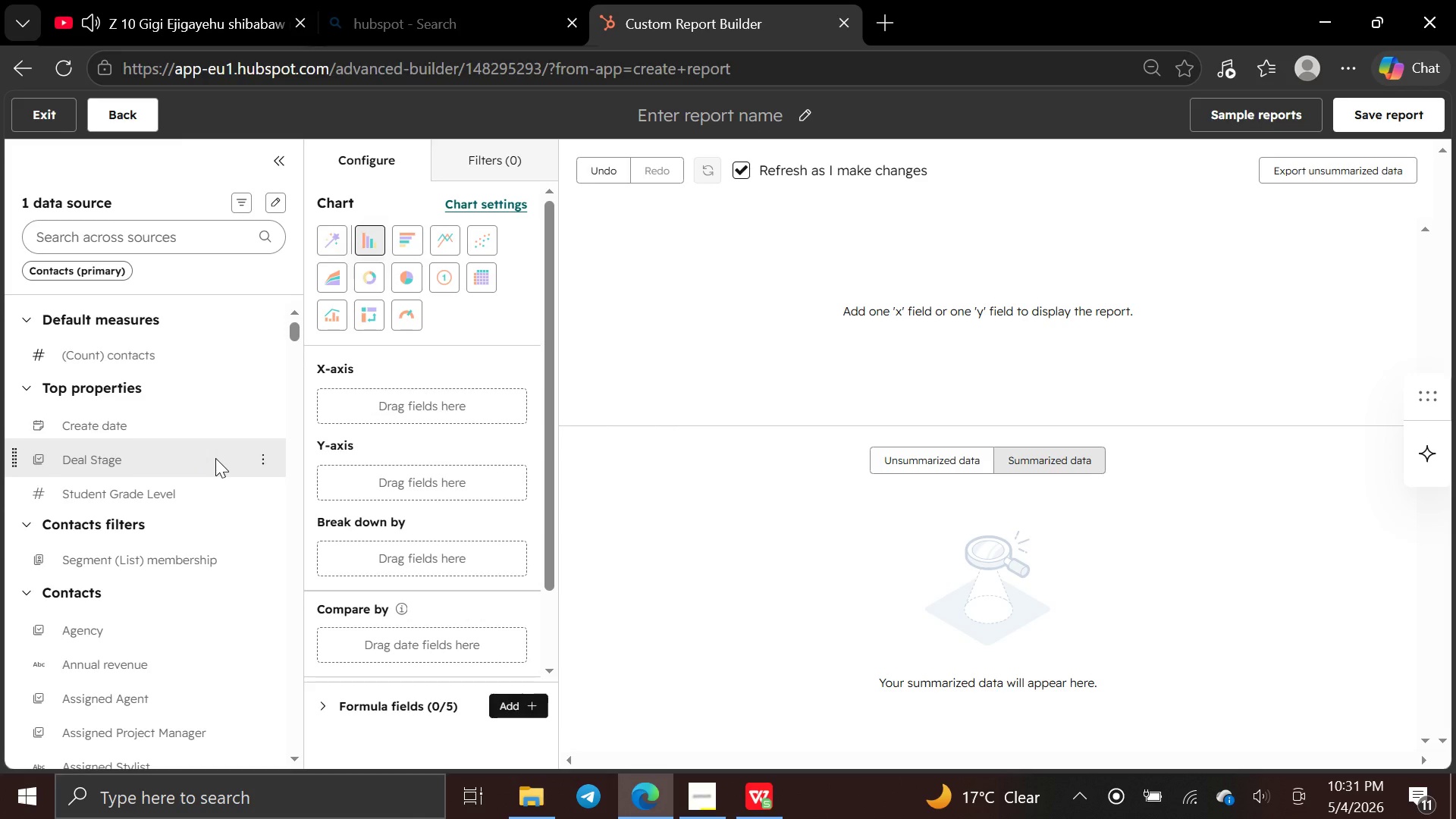 
wait(9.5)
 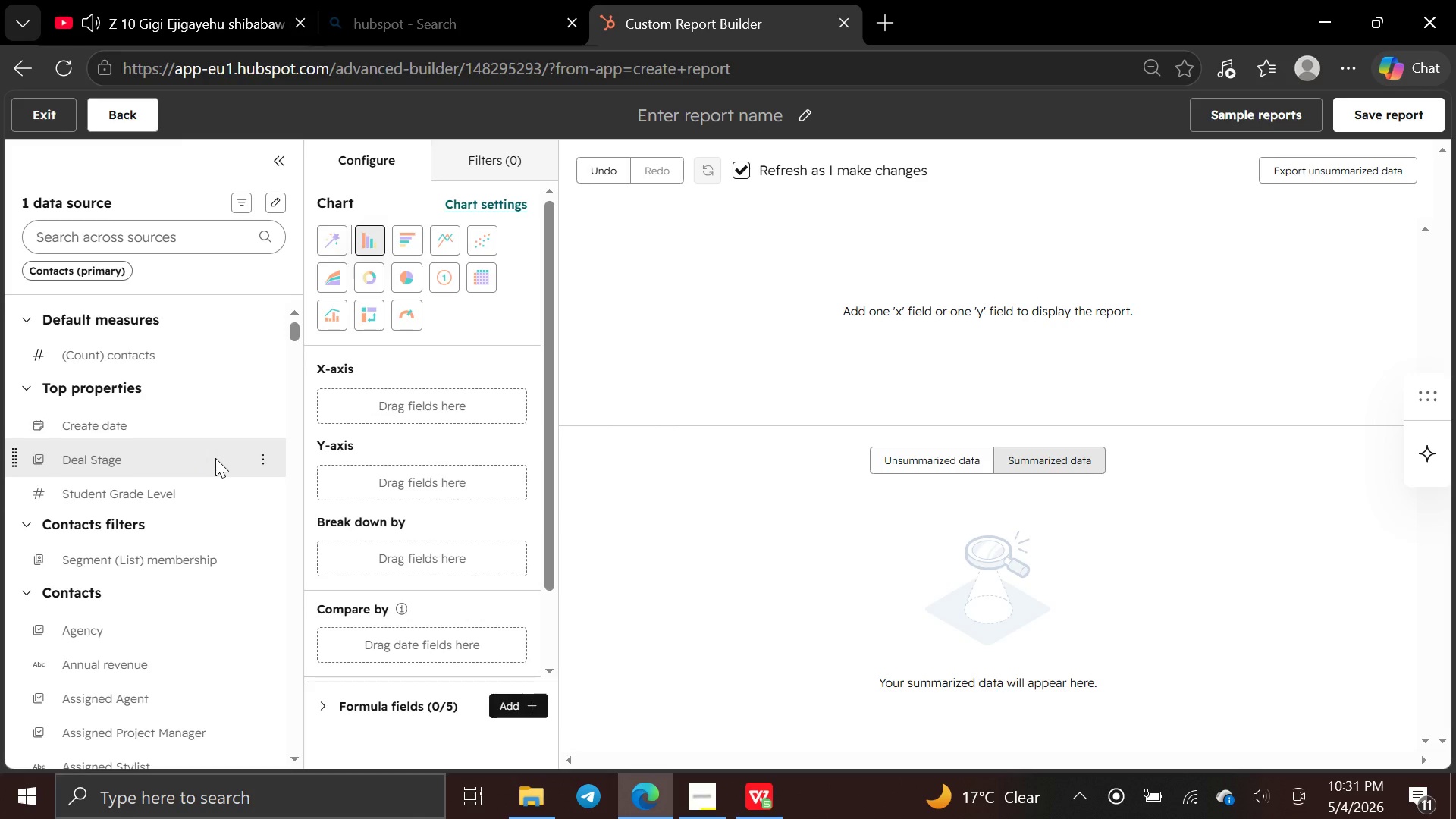 
left_click([147, 232])
 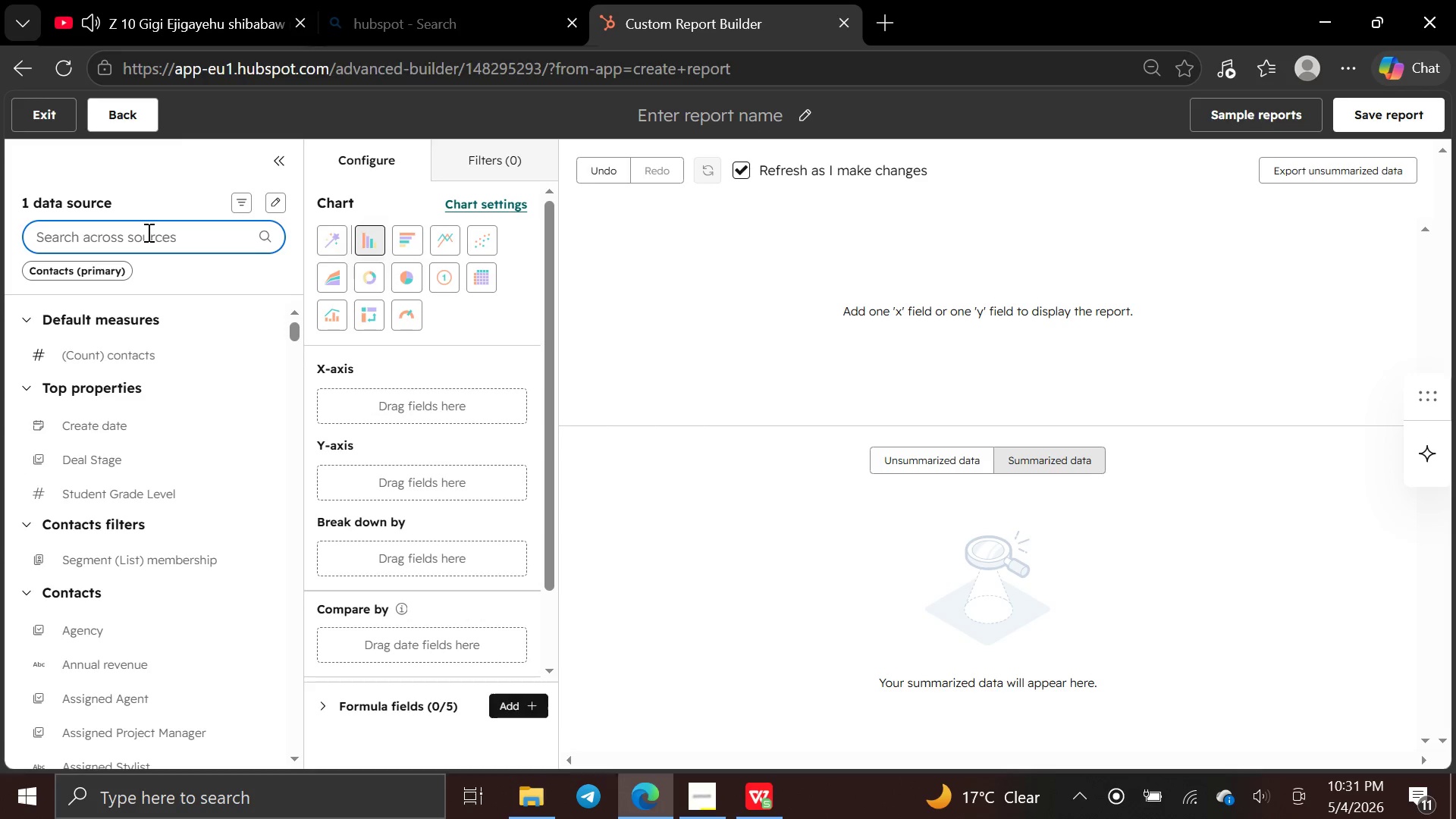 
type(last )
 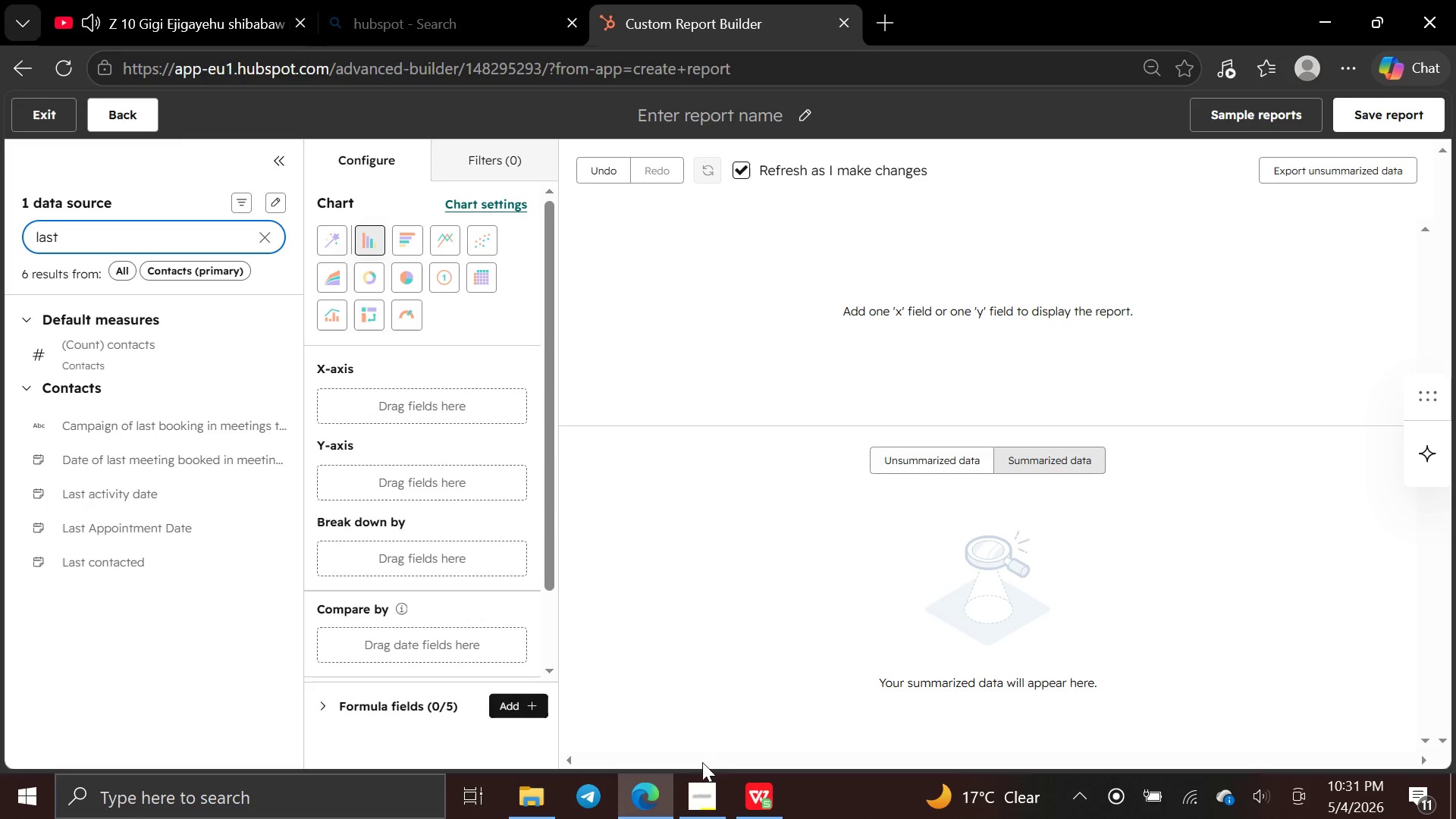 
wait(6.5)
 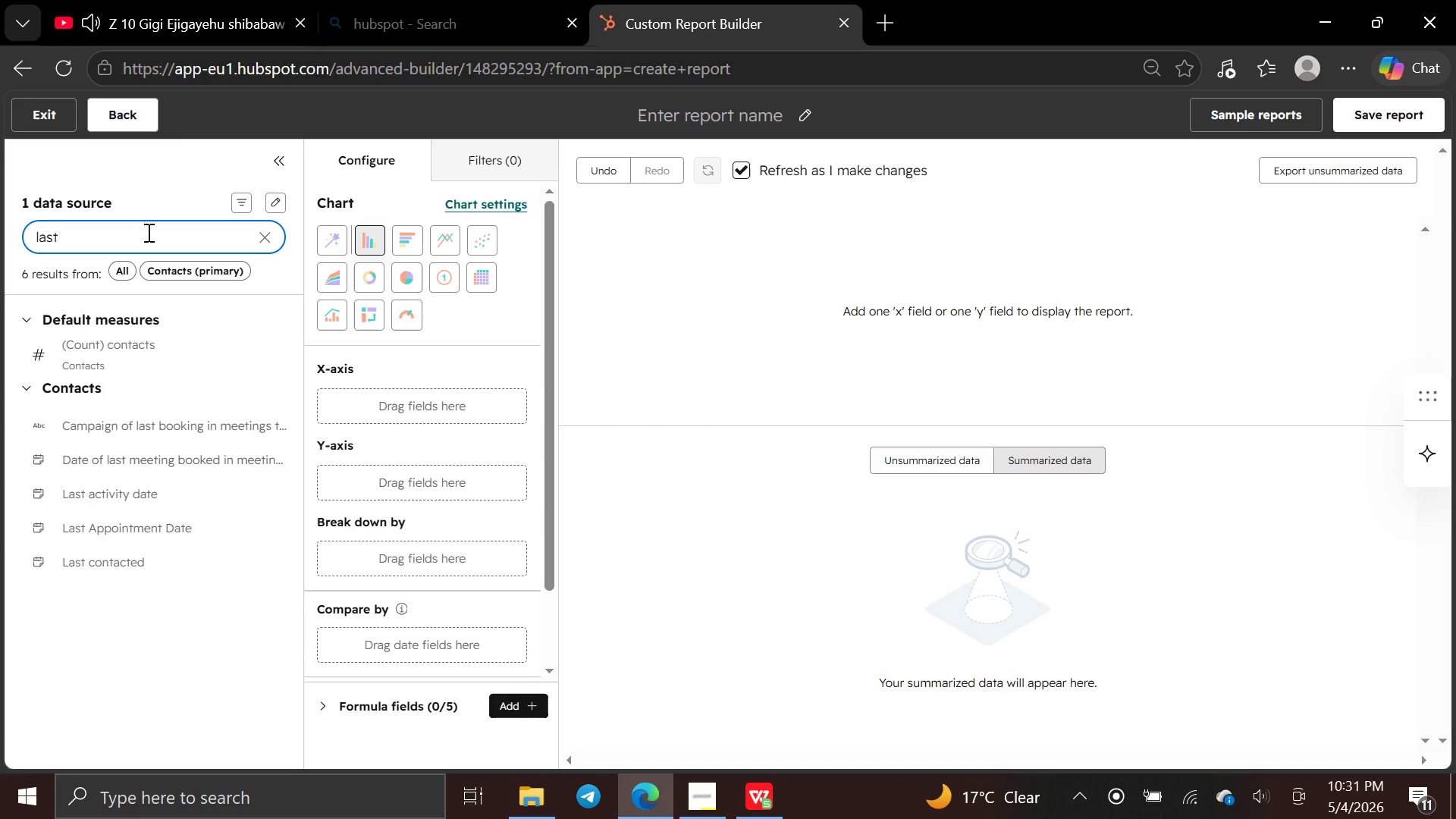 
left_click([750, 797])
 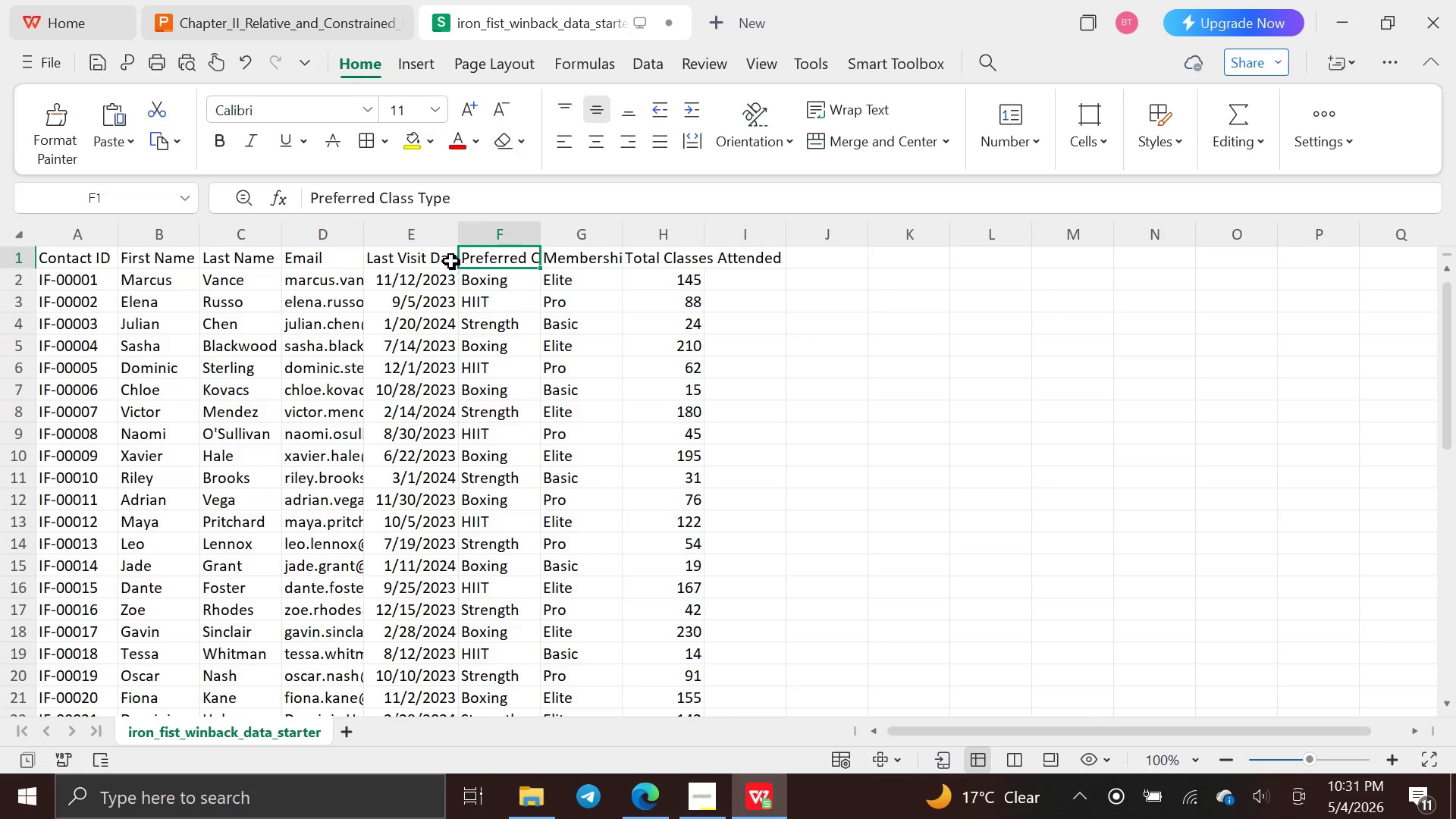 
left_click([428, 256])
 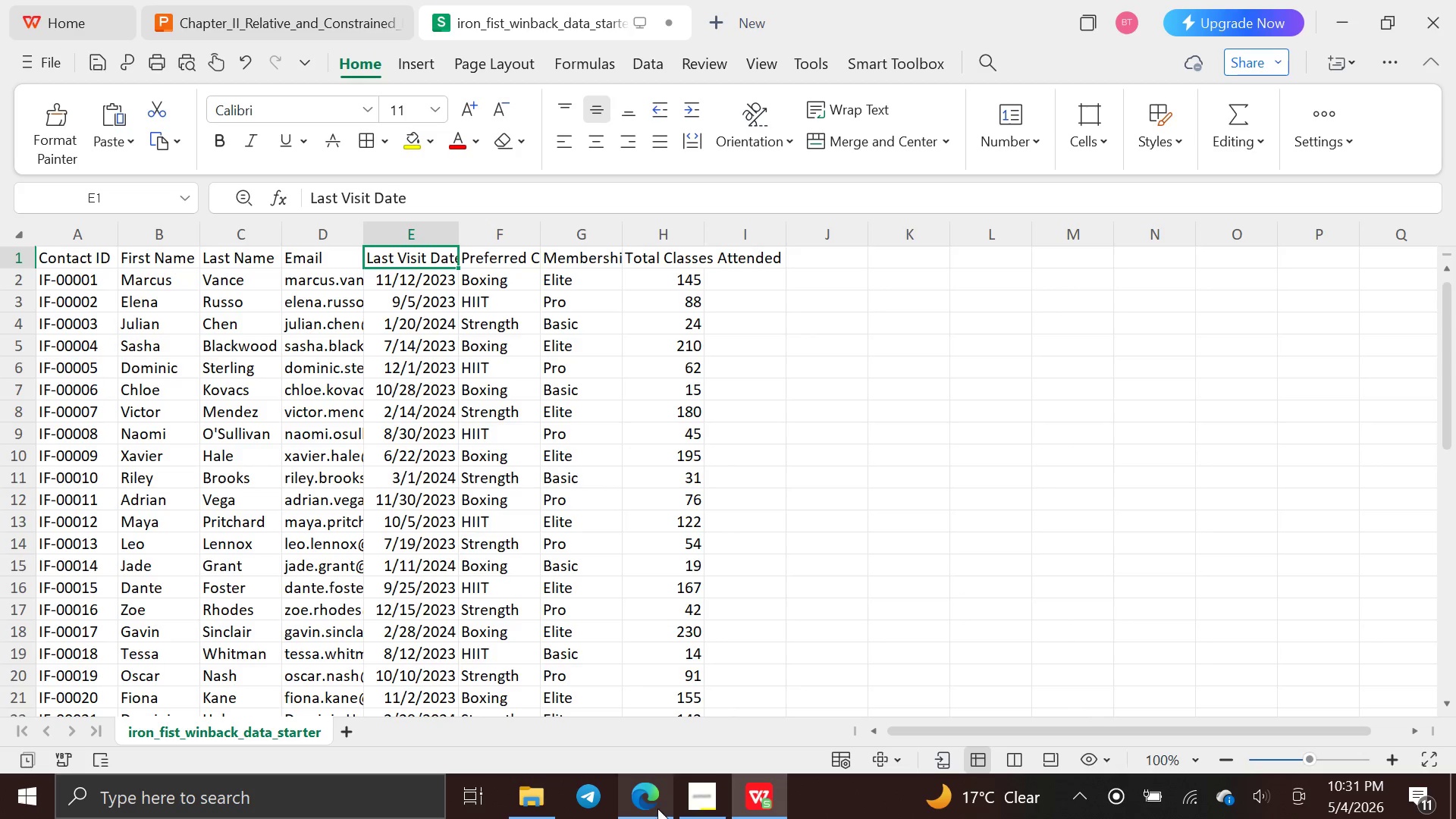 
left_click([648, 798])
 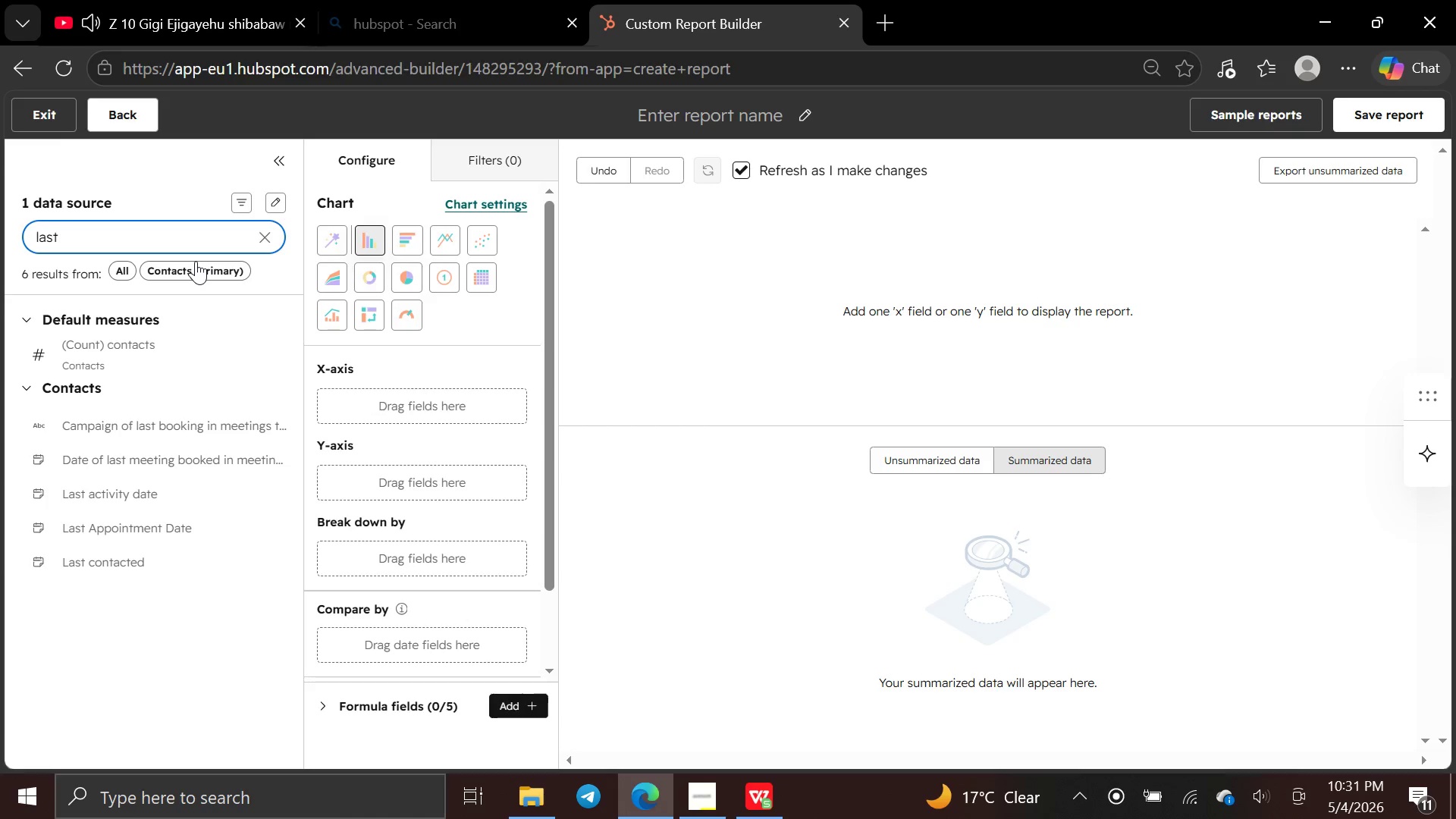 
type(vi)
 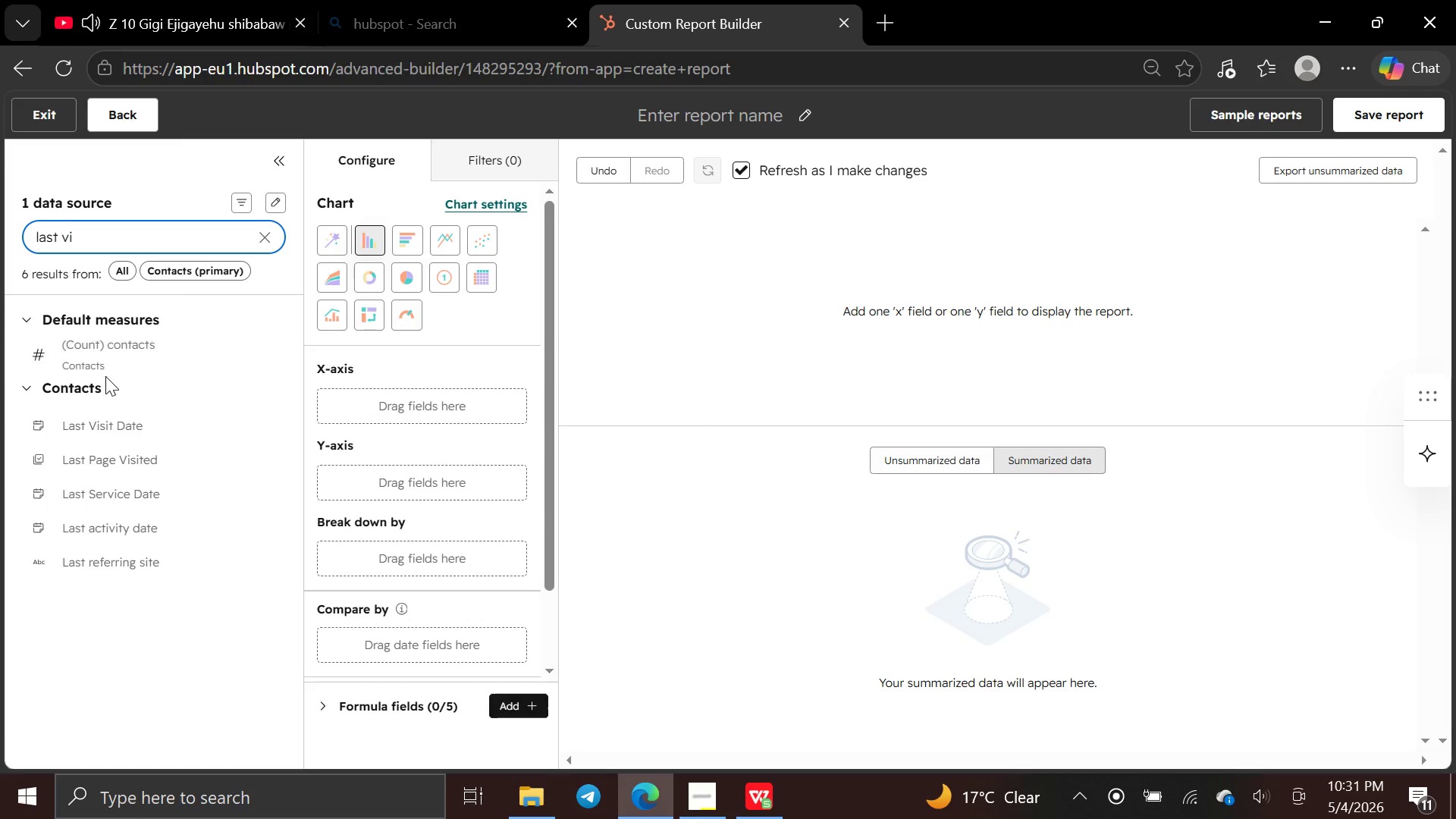 
left_click_drag(start_coordinate=[93, 415], to_coordinate=[319, 464])
 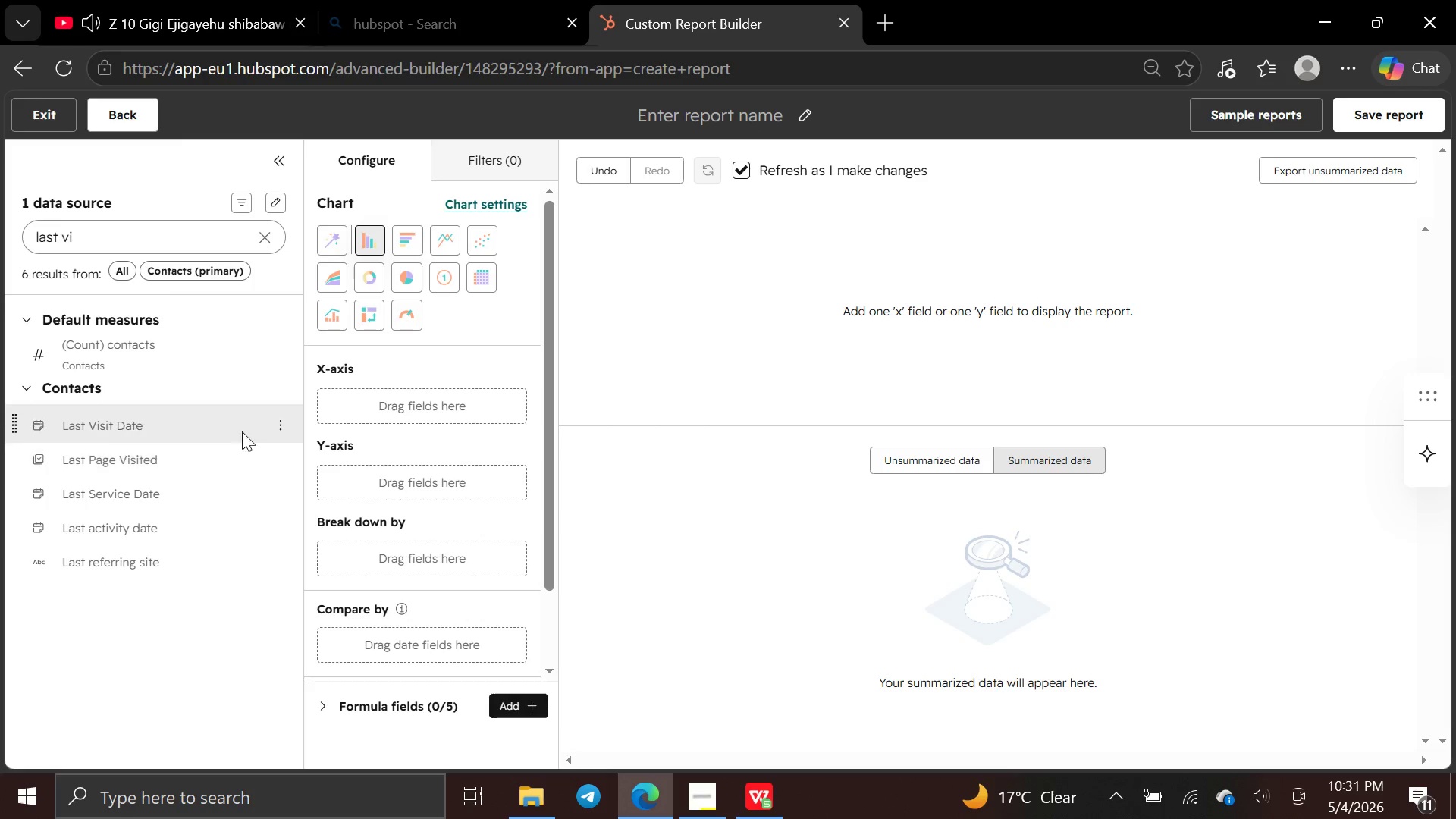 
left_click_drag(start_coordinate=[210, 421], to_coordinate=[318, 468])
 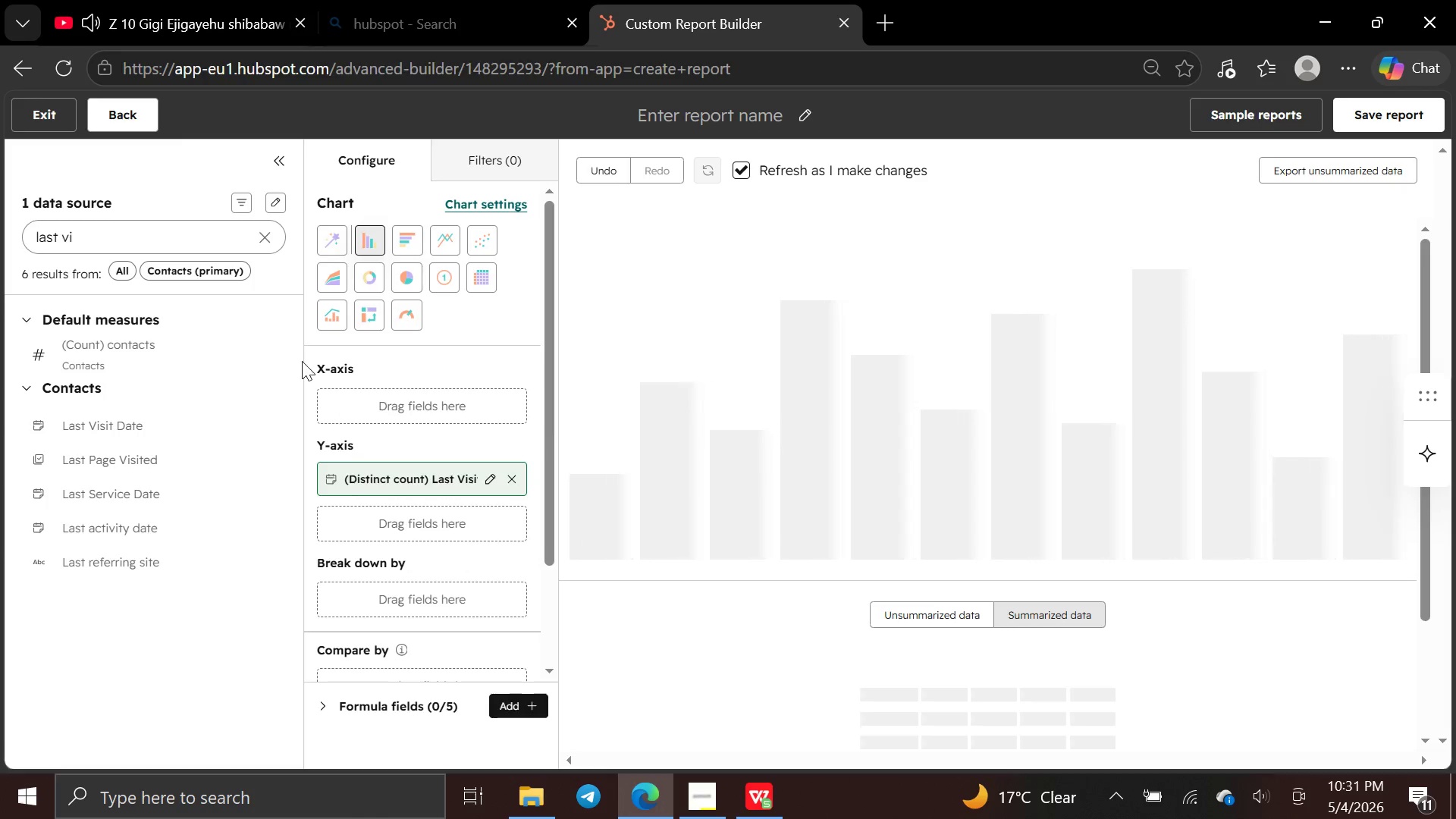 
left_click([162, 231])
 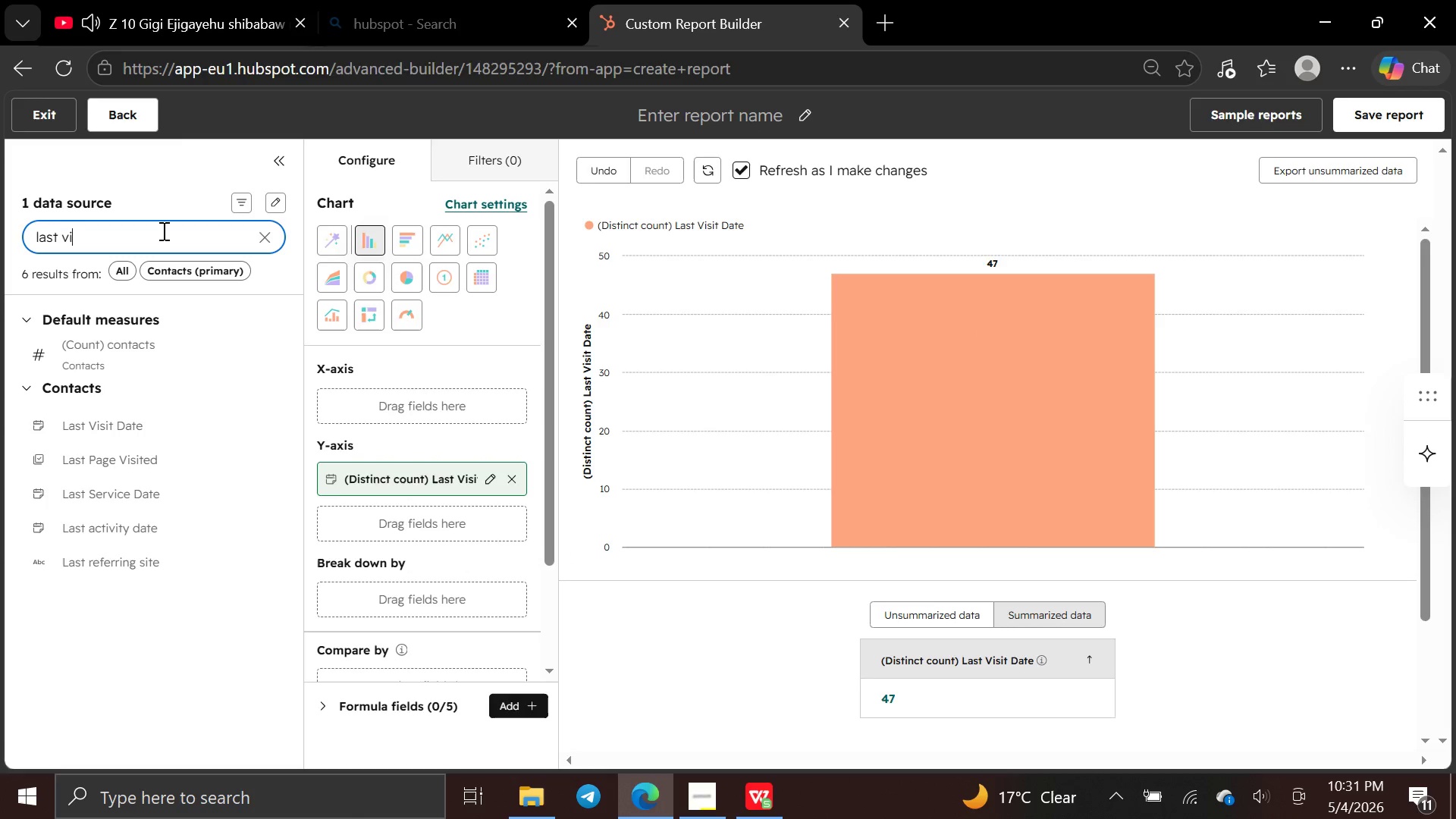 
hold_key(key=Backspace, duration=0.92)
 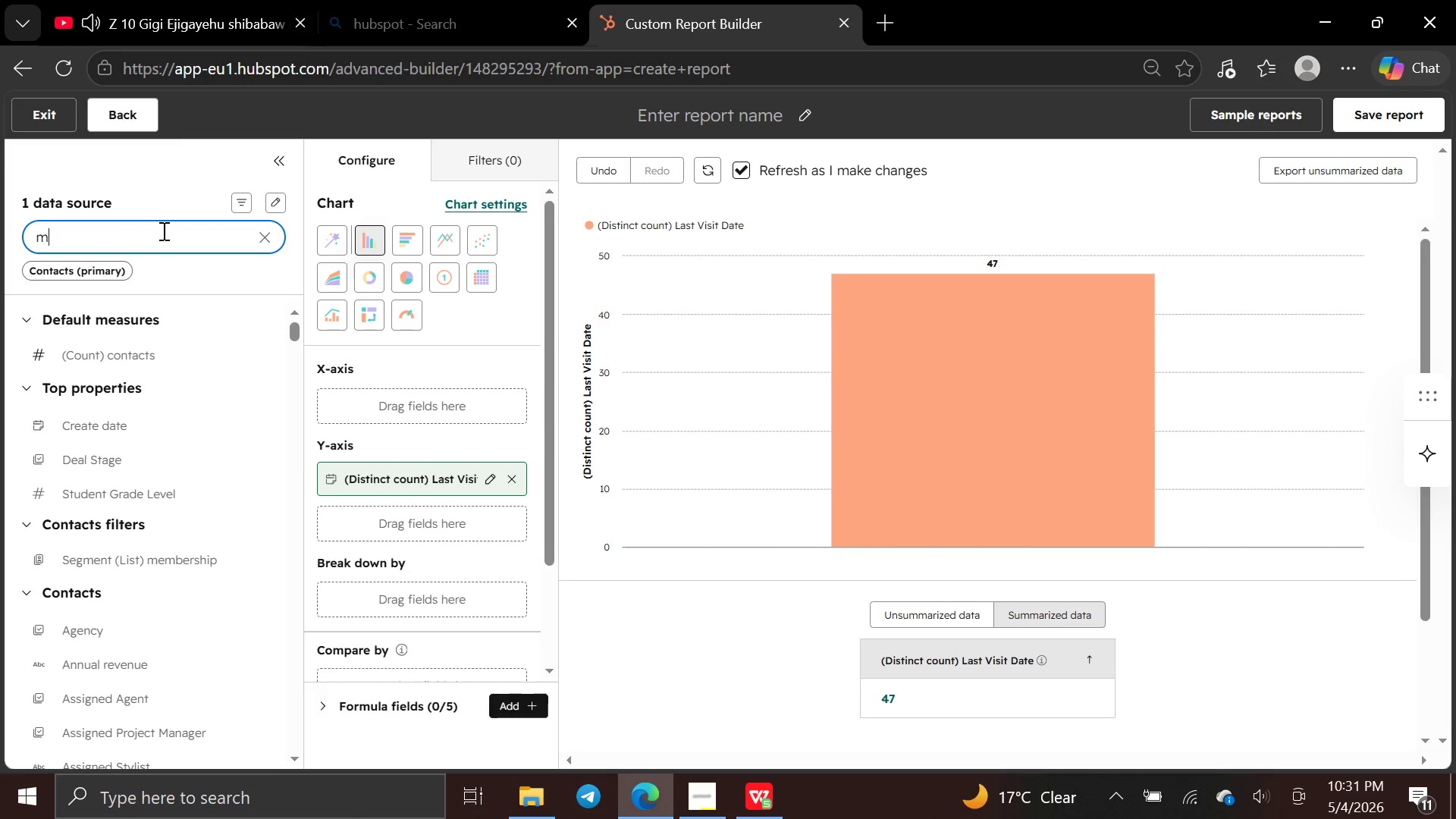 
type(member)
 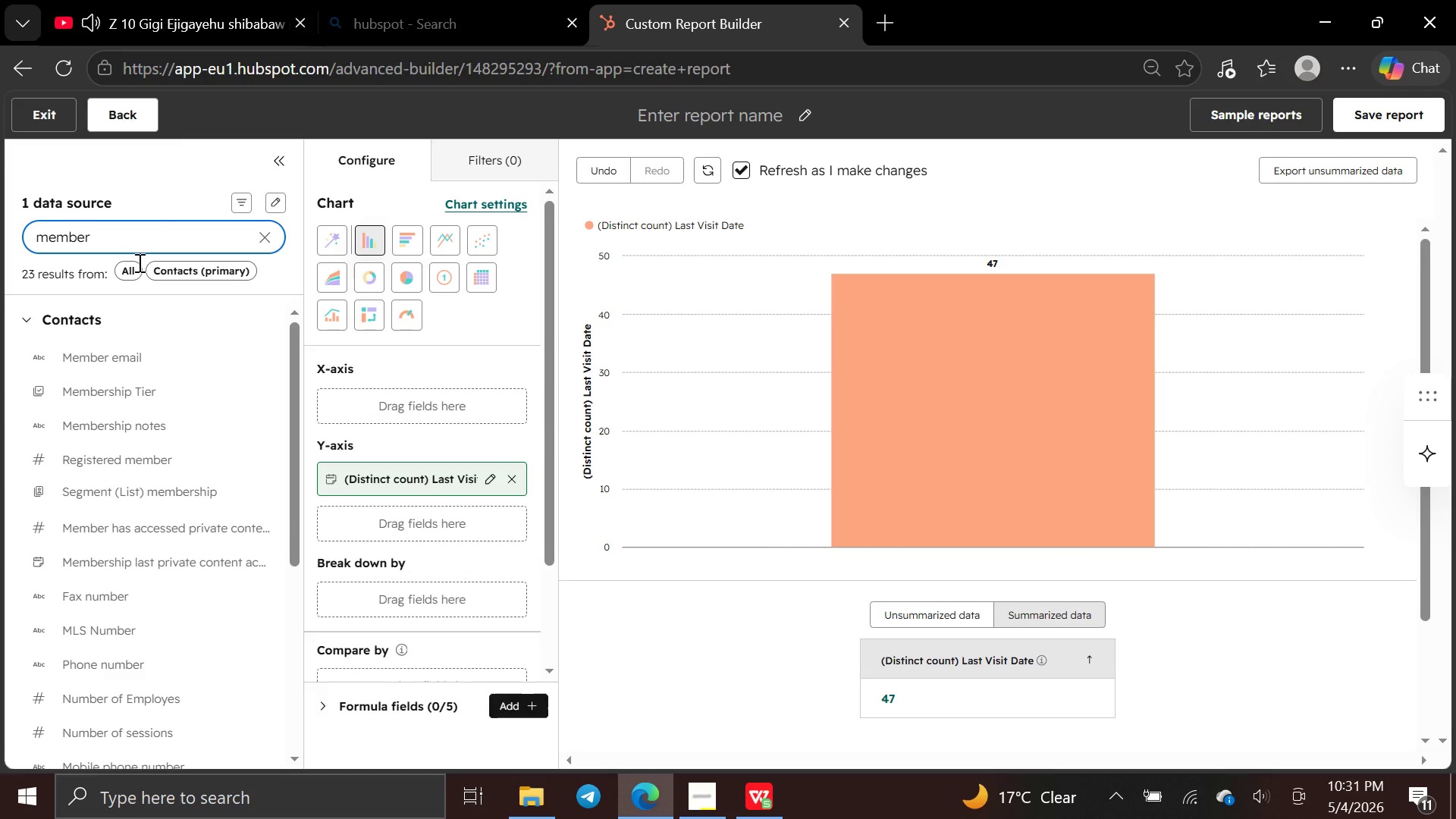 
left_click_drag(start_coordinate=[121, 379], to_coordinate=[315, 395])
 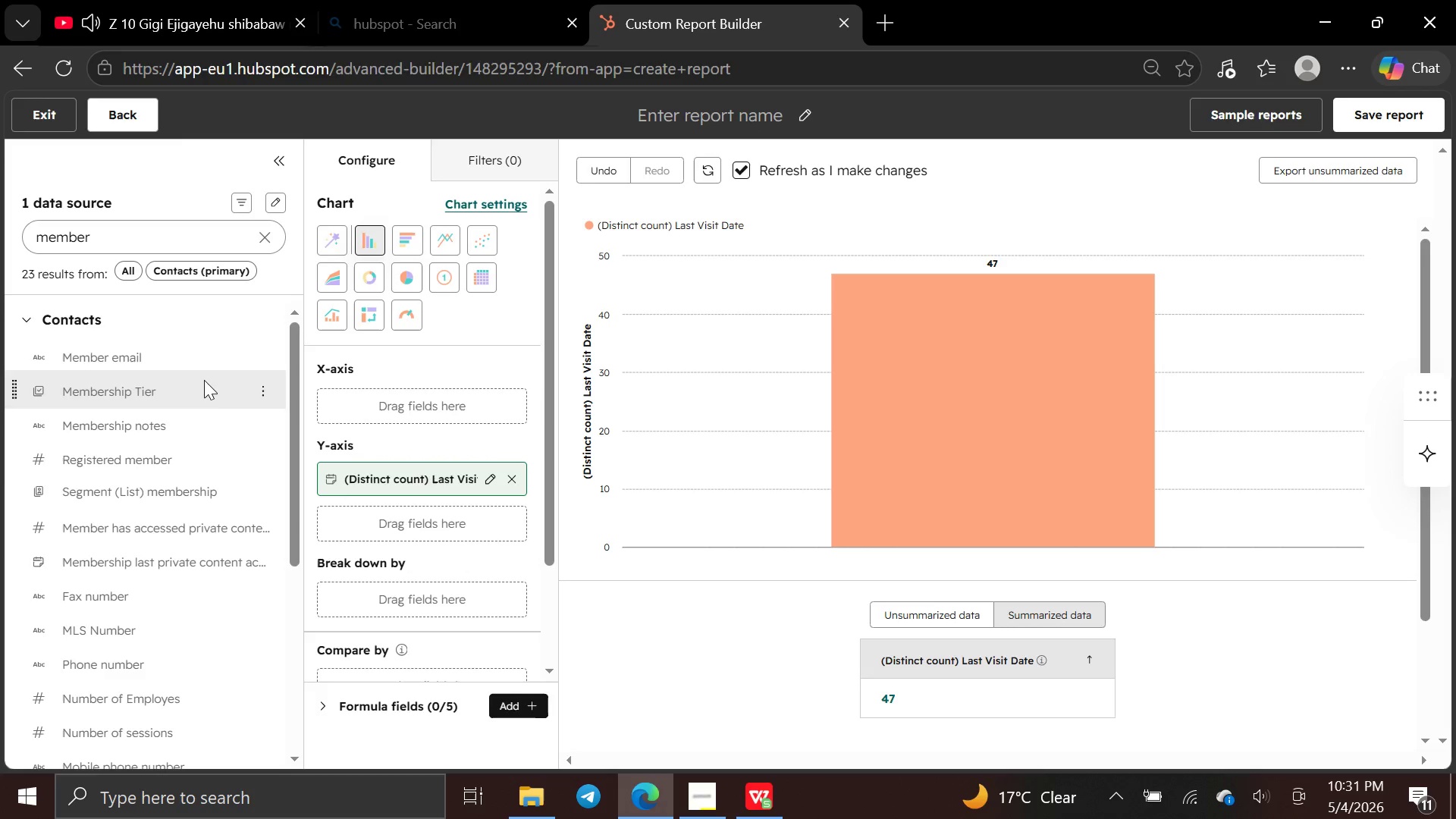 
left_click_drag(start_coordinate=[206, 392], to_coordinate=[320, 391])
 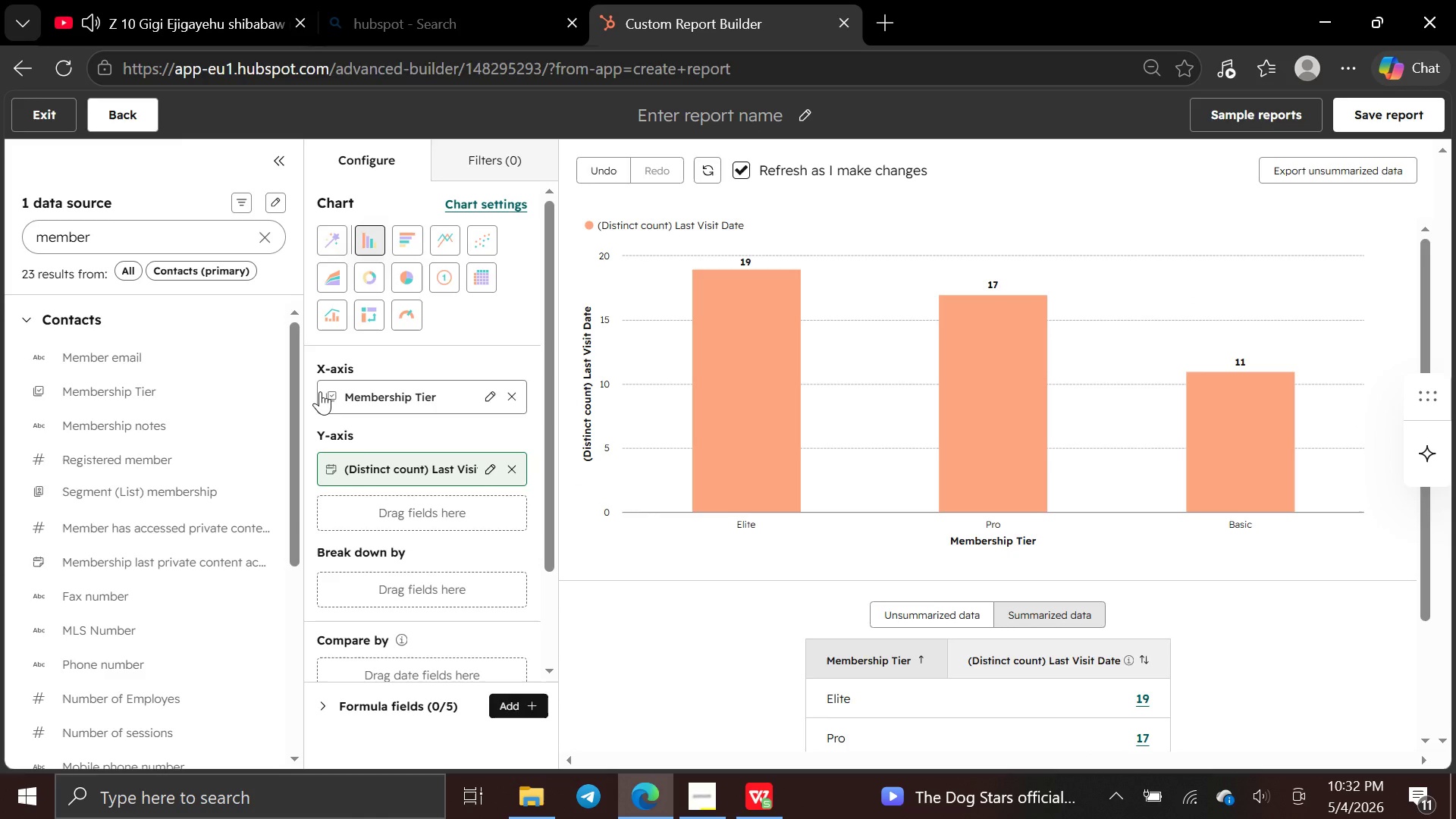 
wait(6.13)
 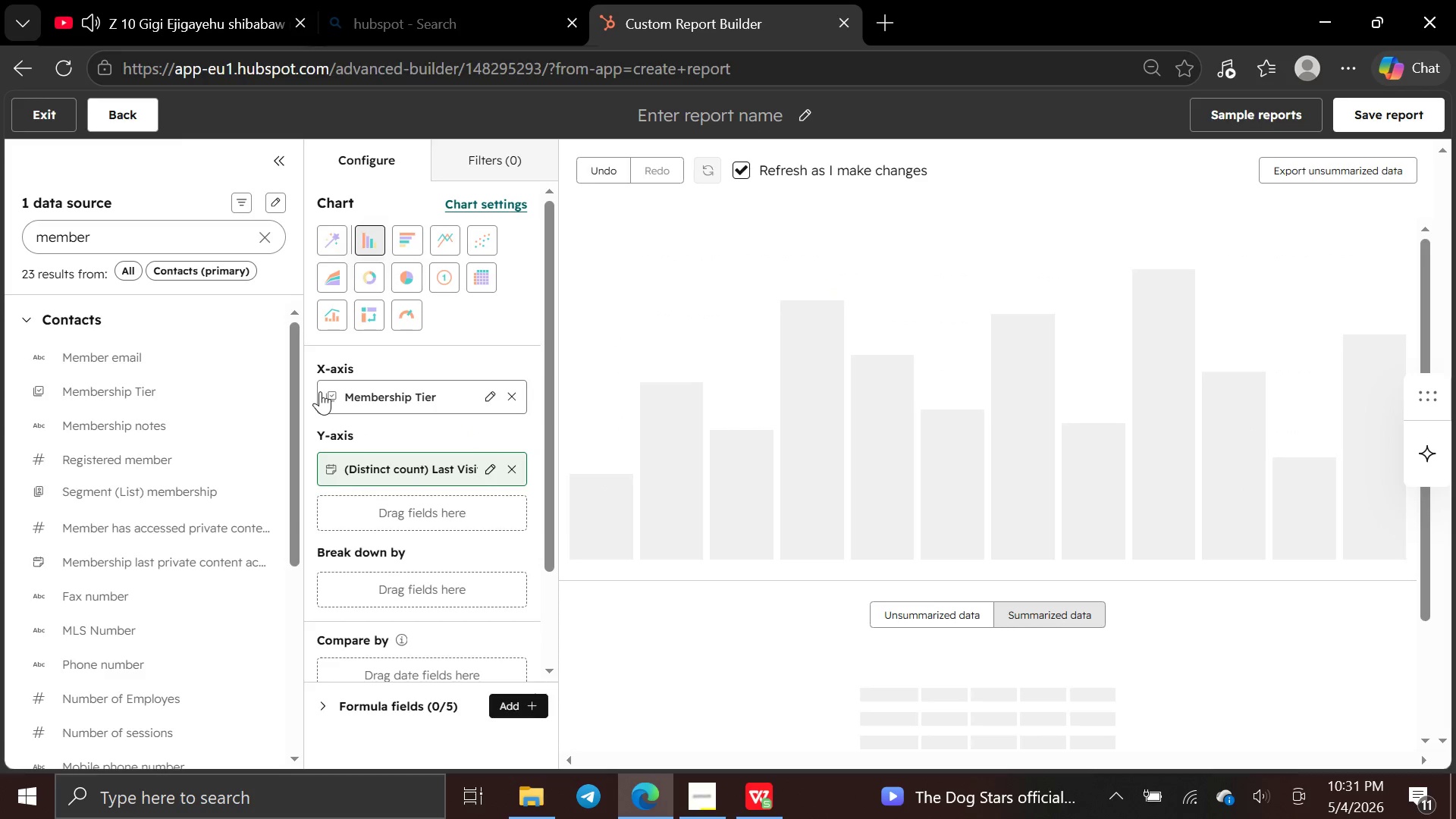 
mouse_move([735, 378])
 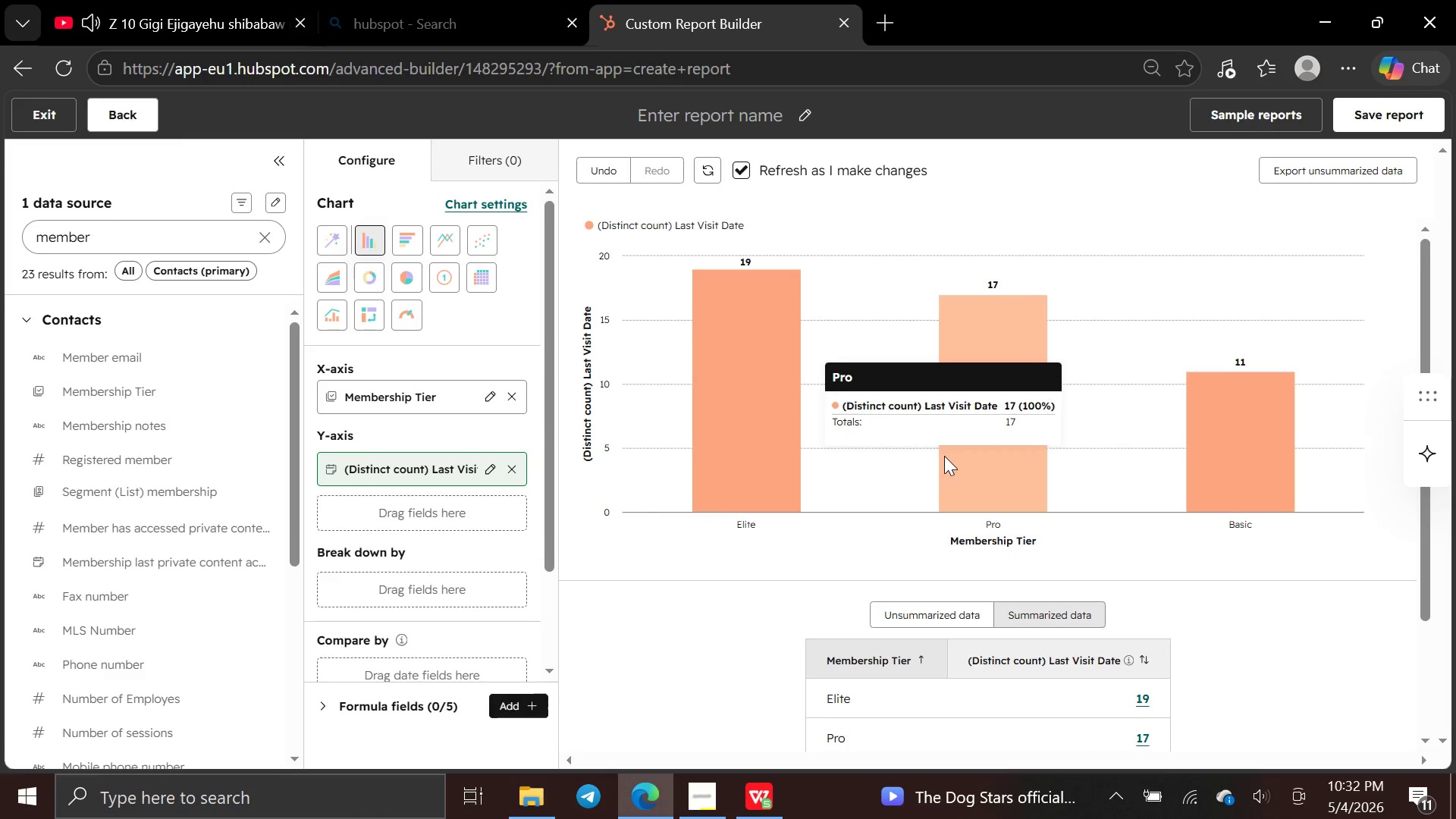 
wait(9.59)
 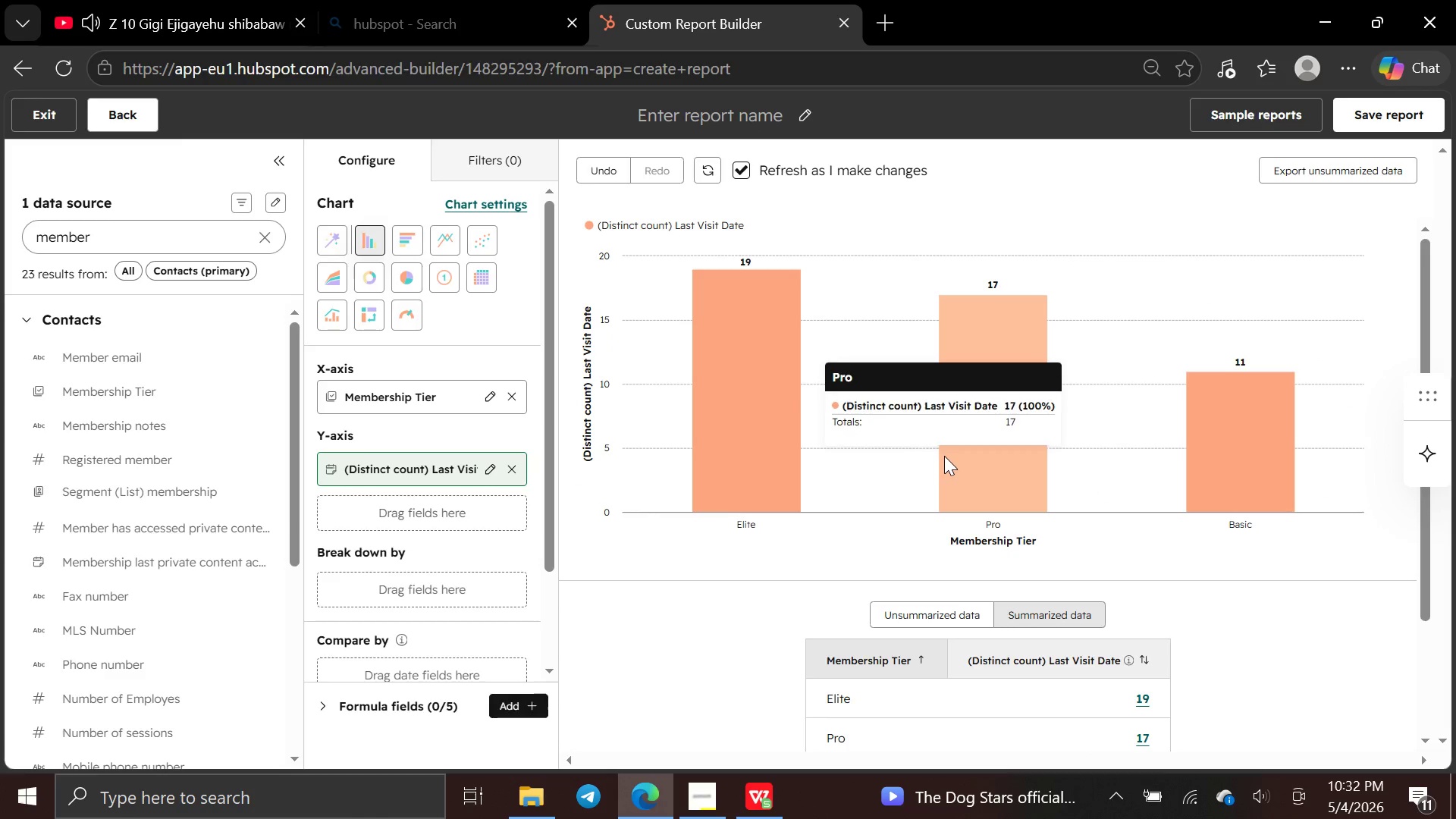 
left_click_drag(start_coordinate=[406, 456], to_coordinate=[399, 369])
 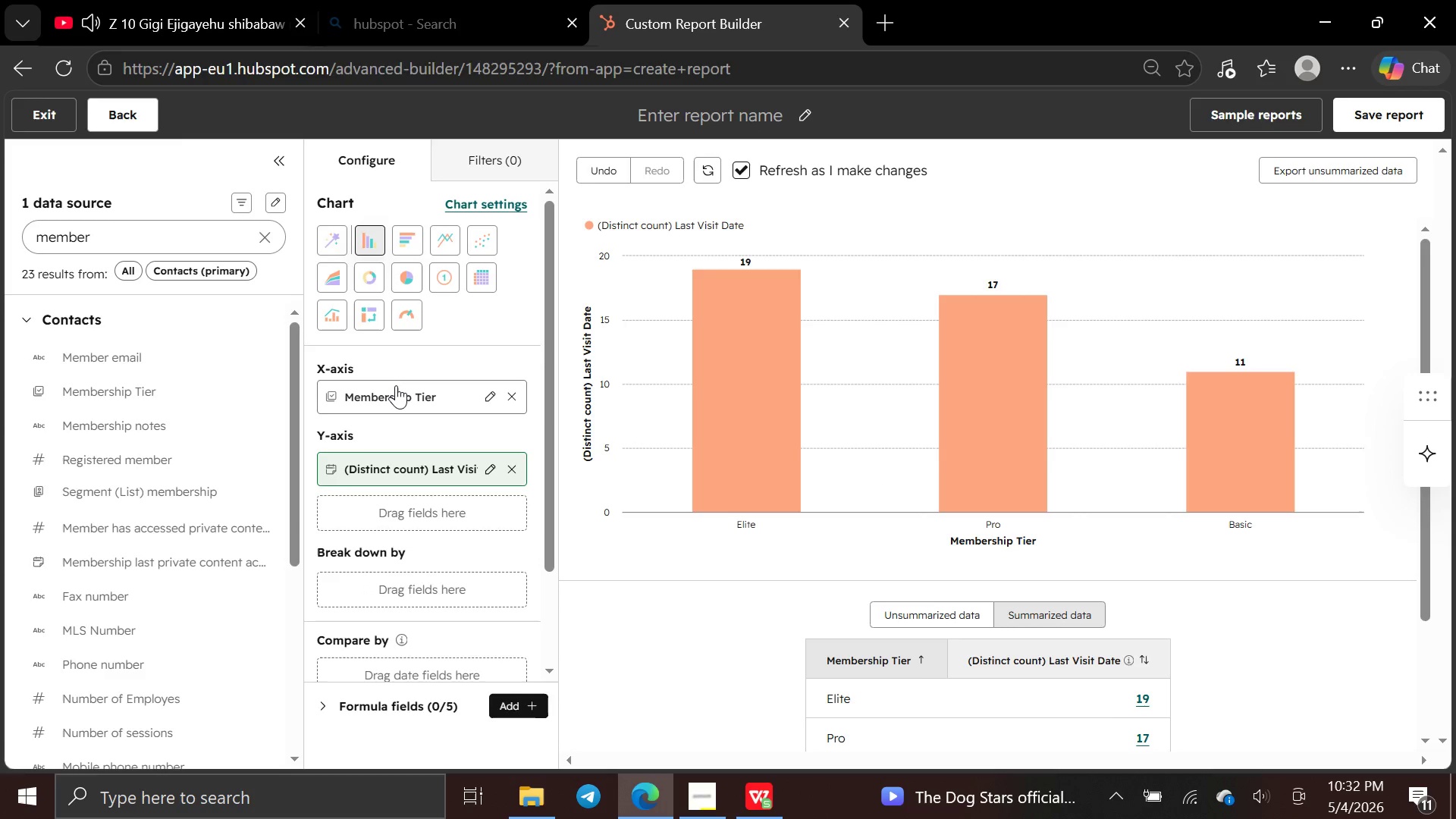 
left_click_drag(start_coordinate=[396, 386], to_coordinate=[398, 500])
 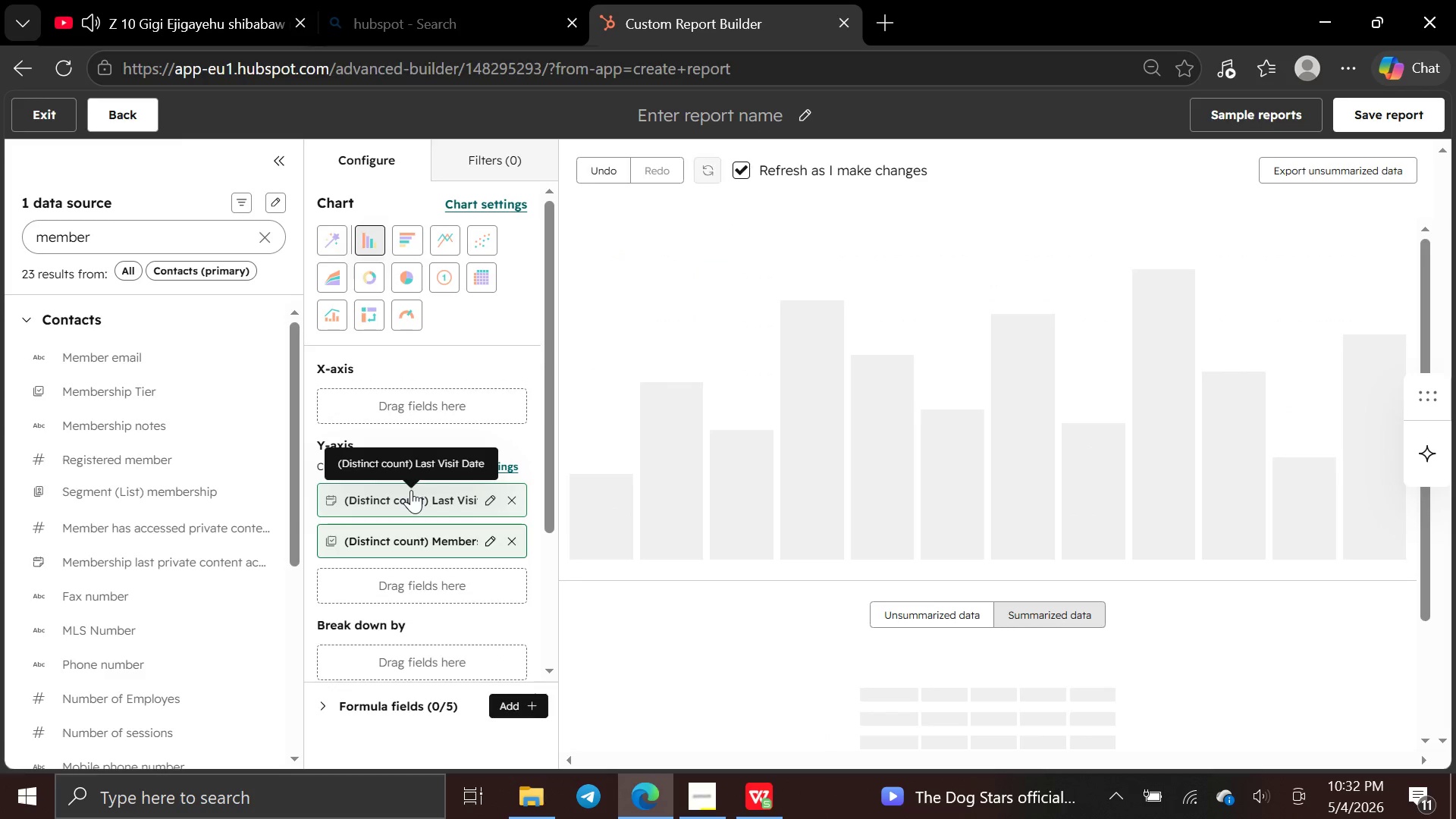 
left_click_drag(start_coordinate=[411, 490], to_coordinate=[400, 398])
 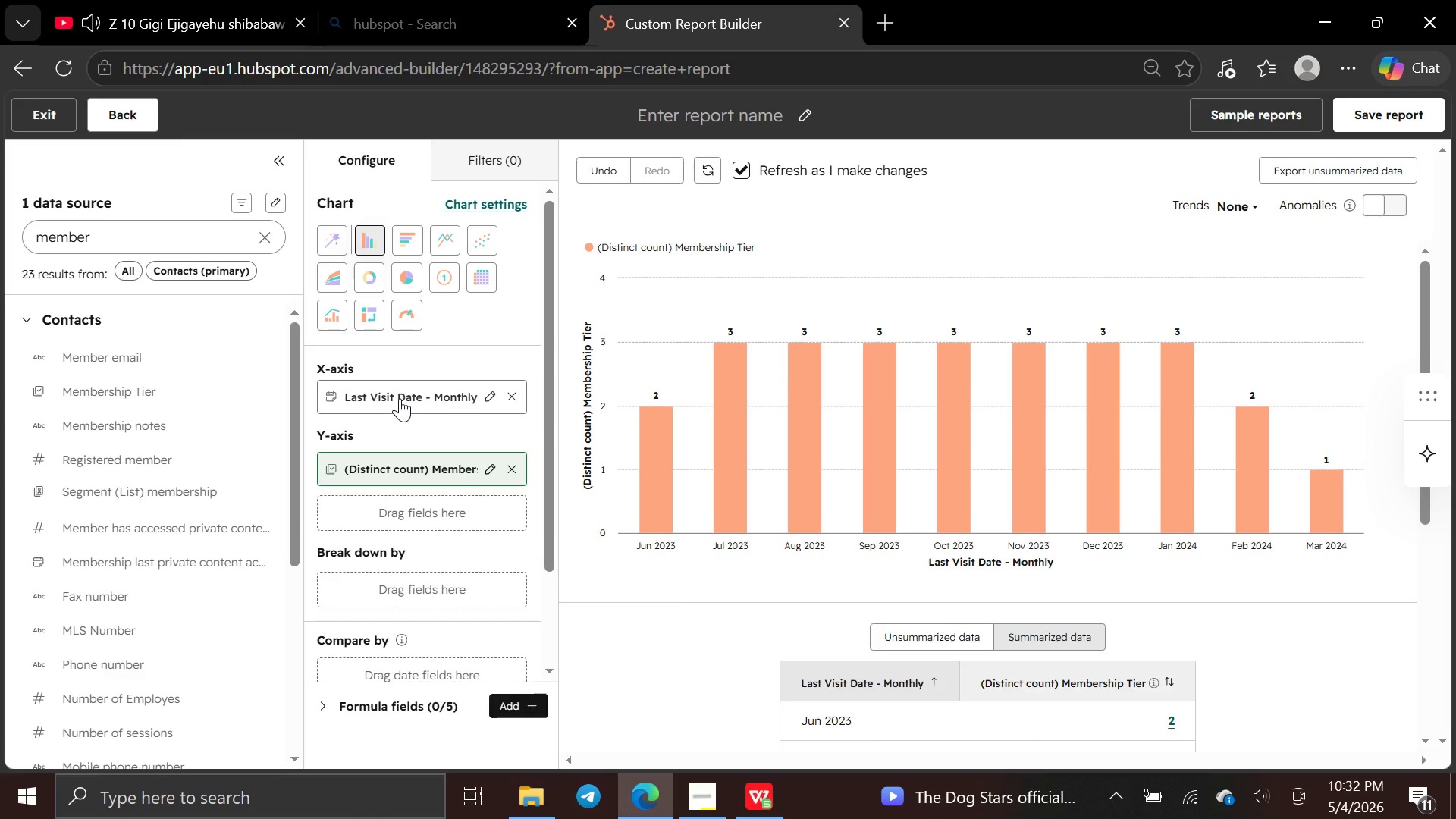 
wait(11.89)
 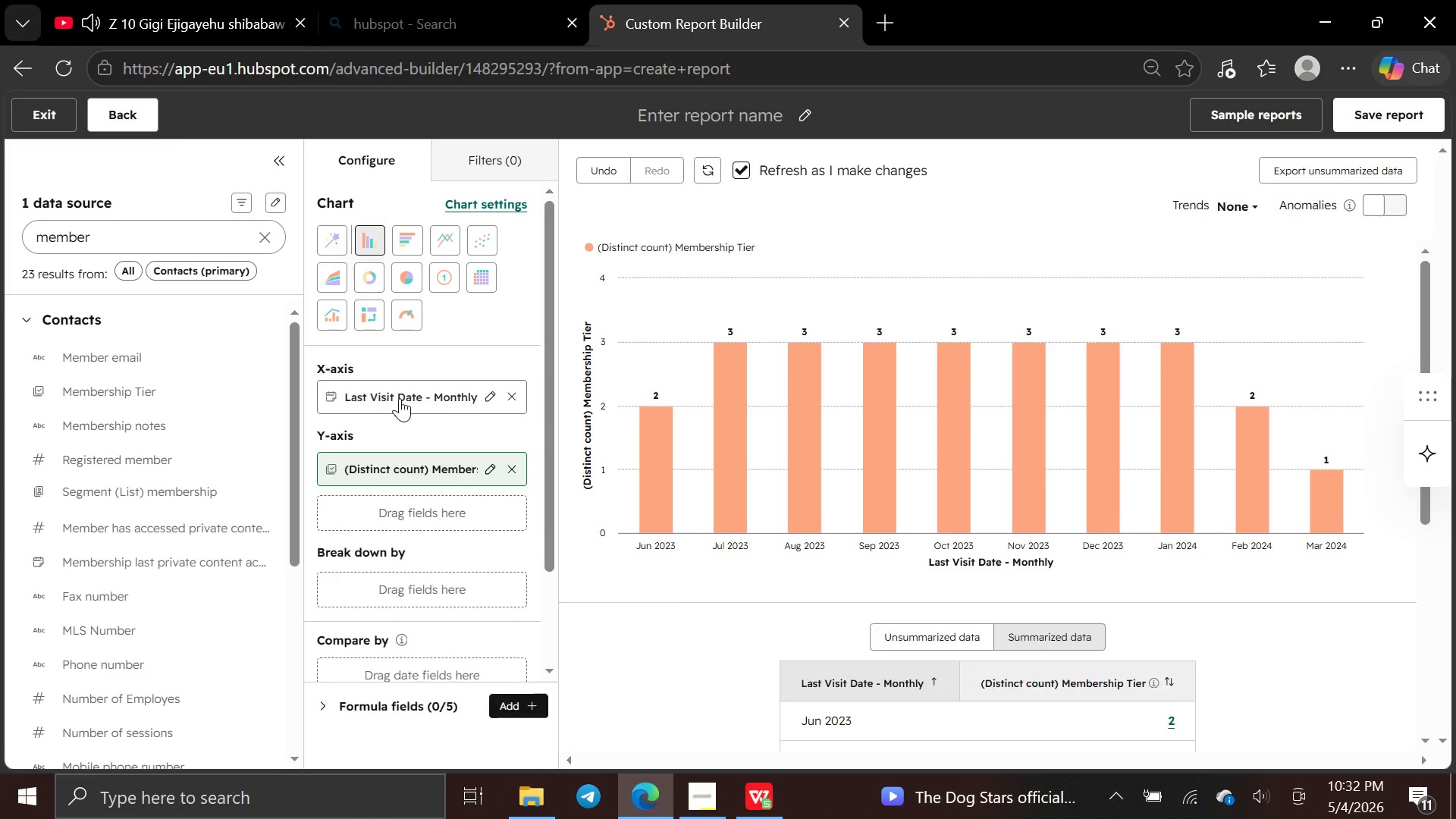 
left_click_drag(start_coordinate=[166, 397], to_coordinate=[331, 581])
 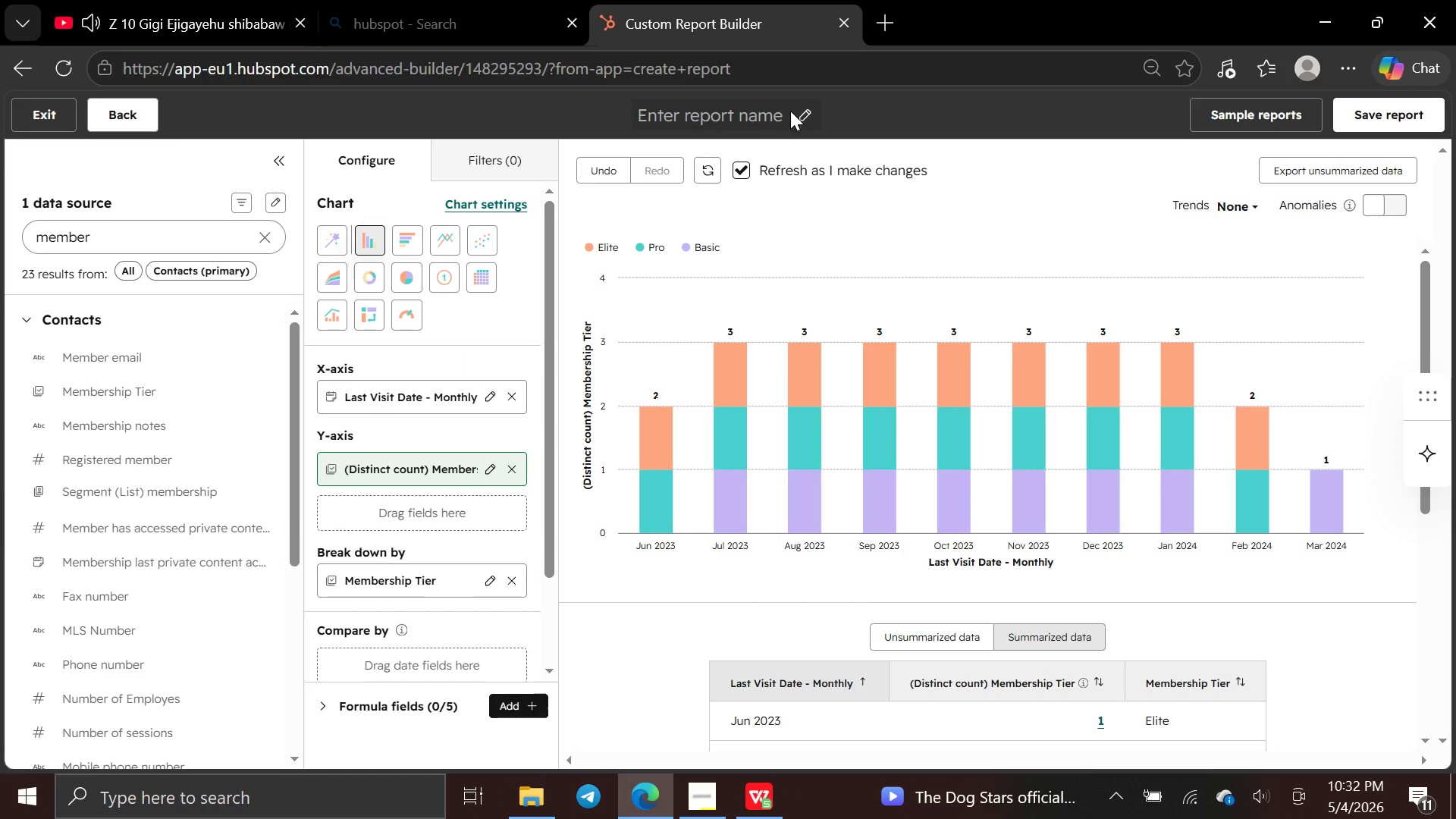 
wait(18.84)
 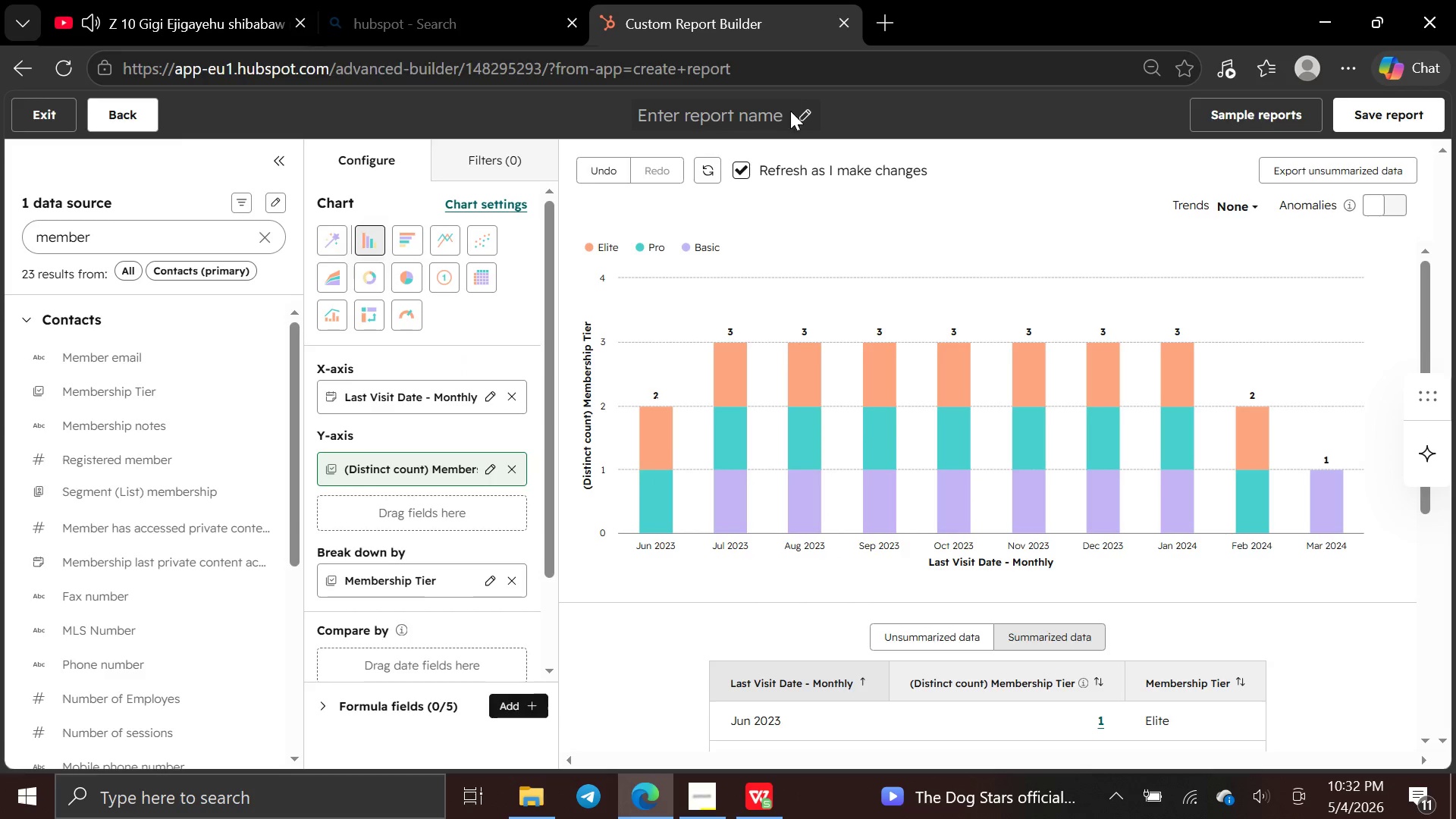 
left_click([794, 114])
 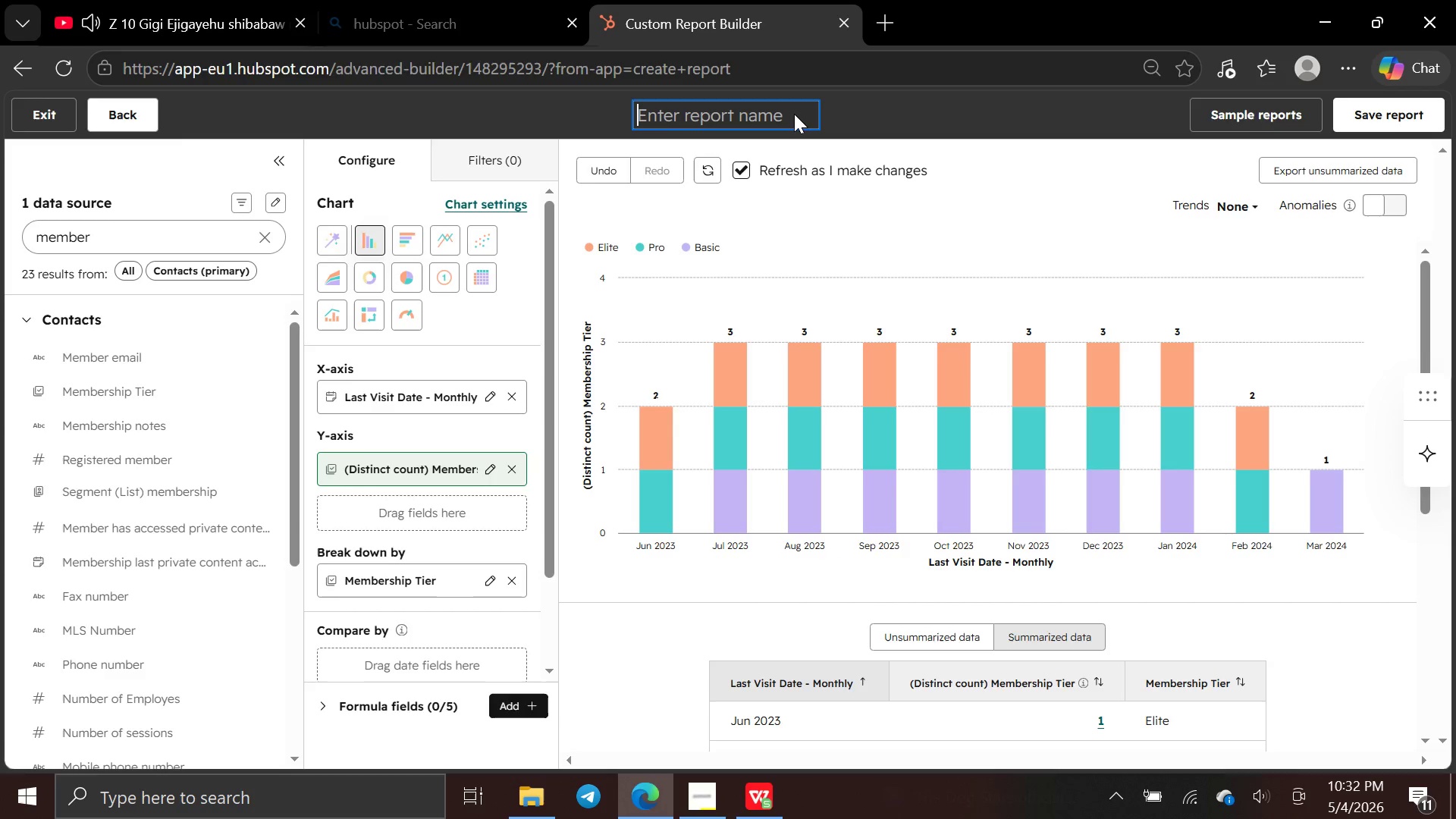 
type(repot)
key(Backspace)
type(rt 2)
 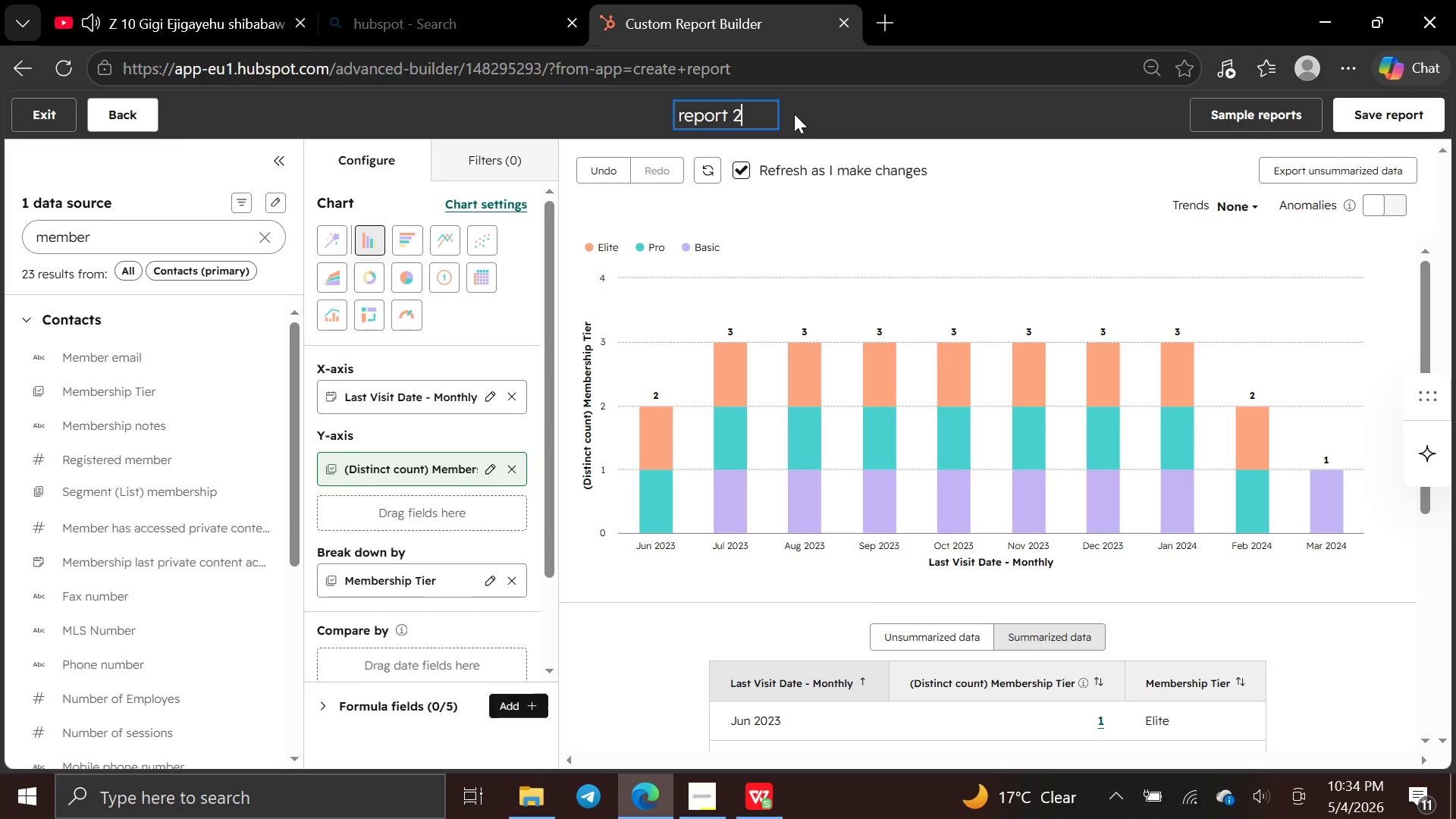 
wait(81.45)
 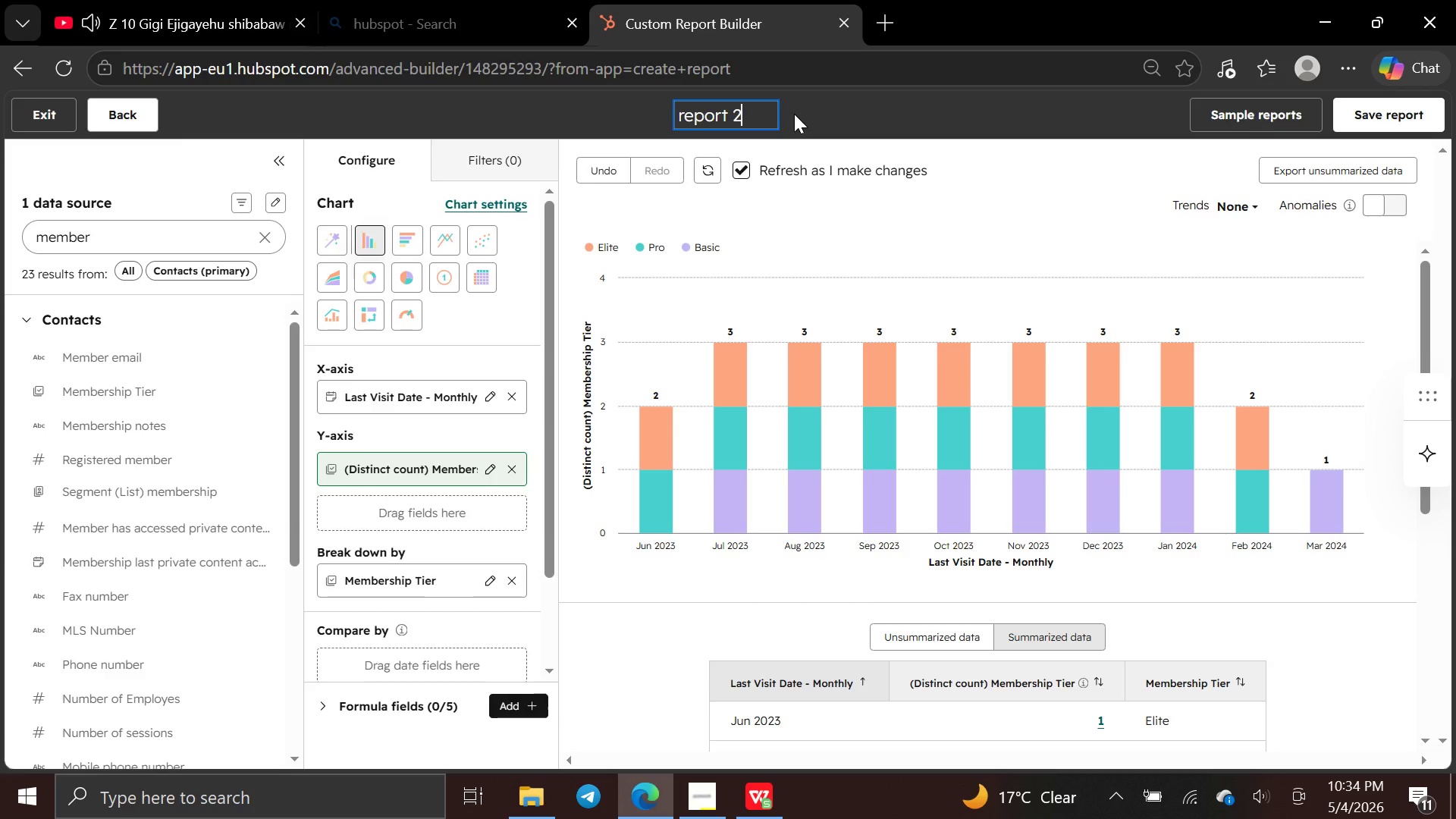 
left_click([991, 101])
 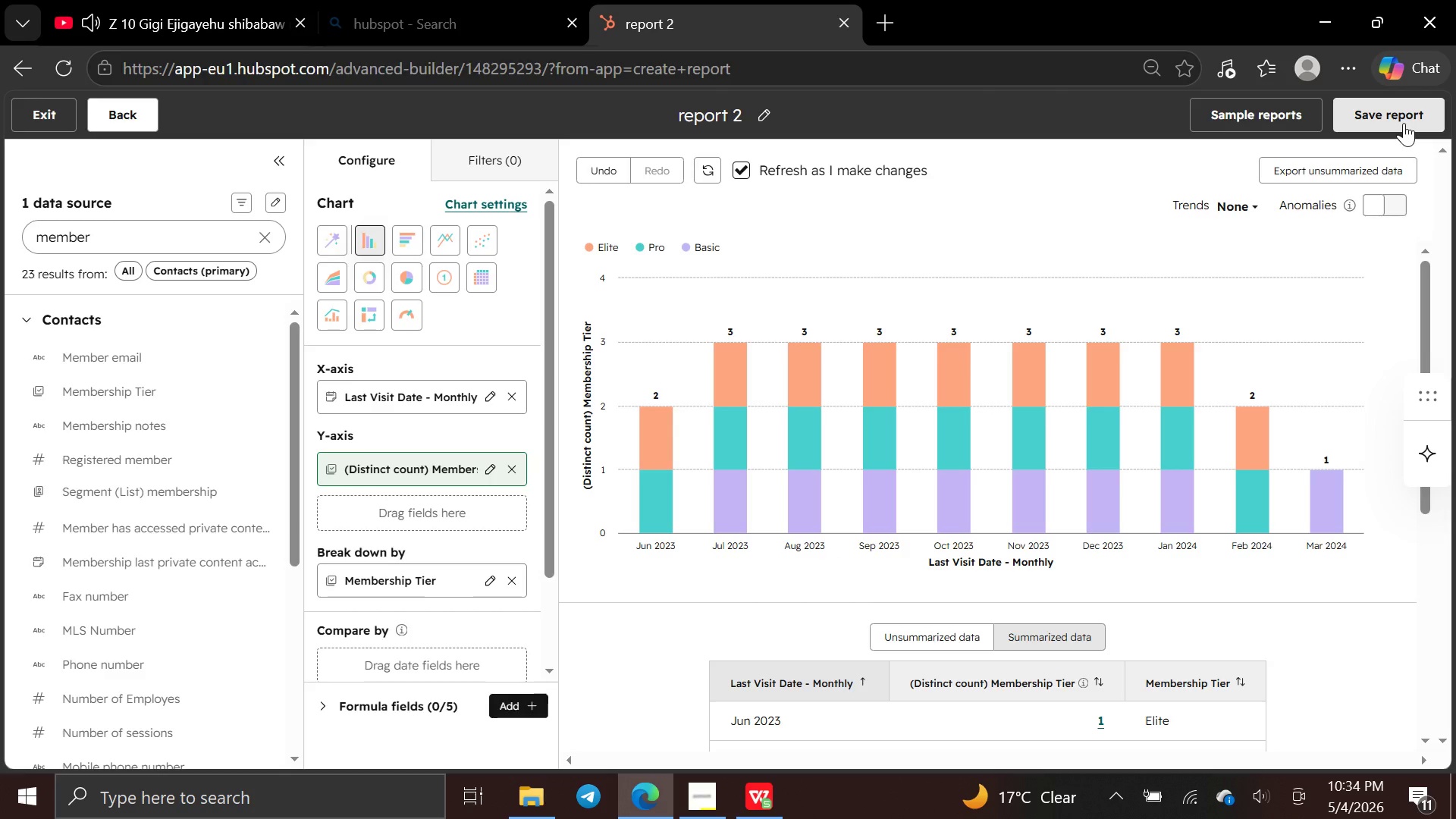 
left_click([1404, 123])
 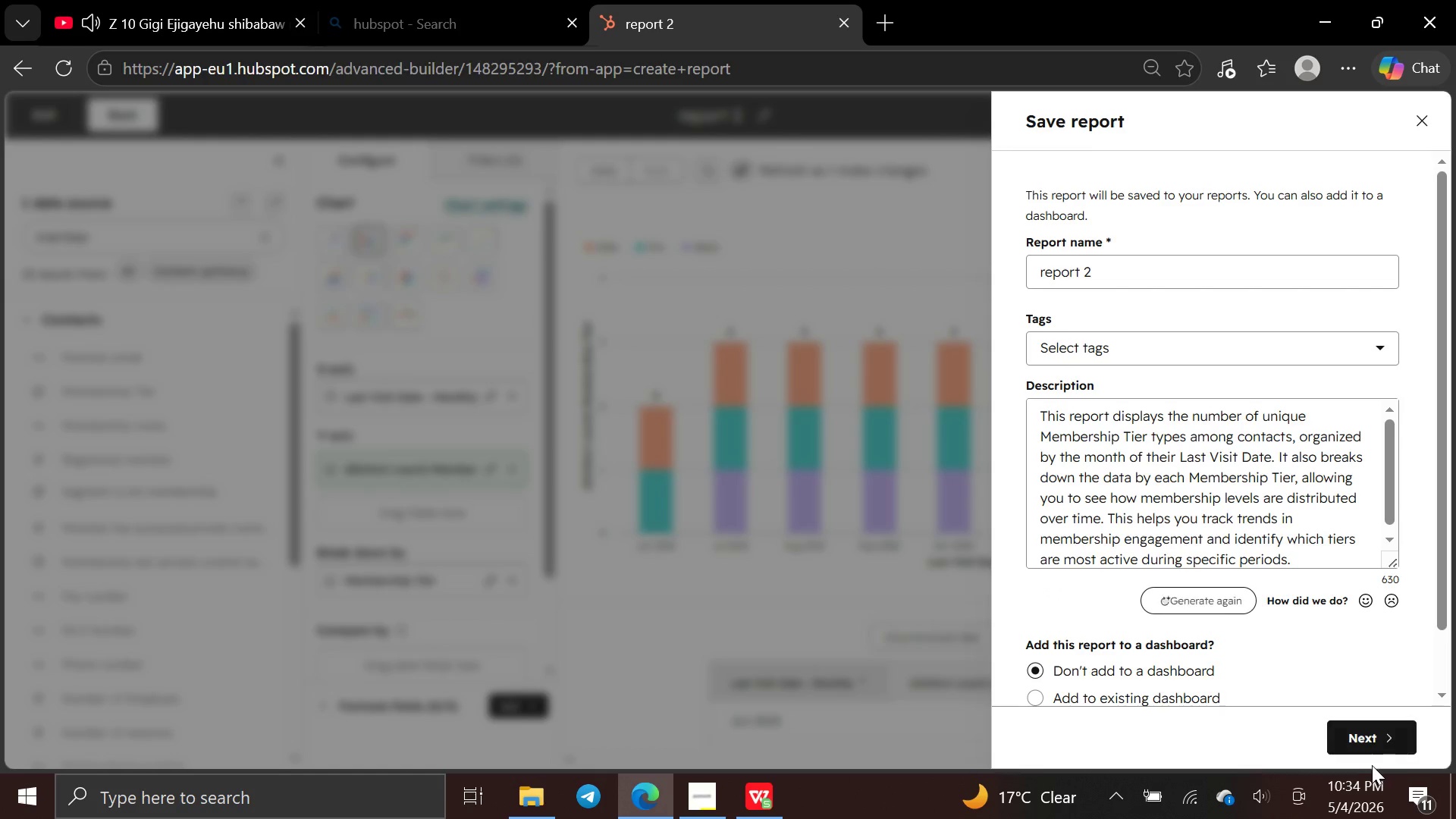 
left_click([1368, 739])
 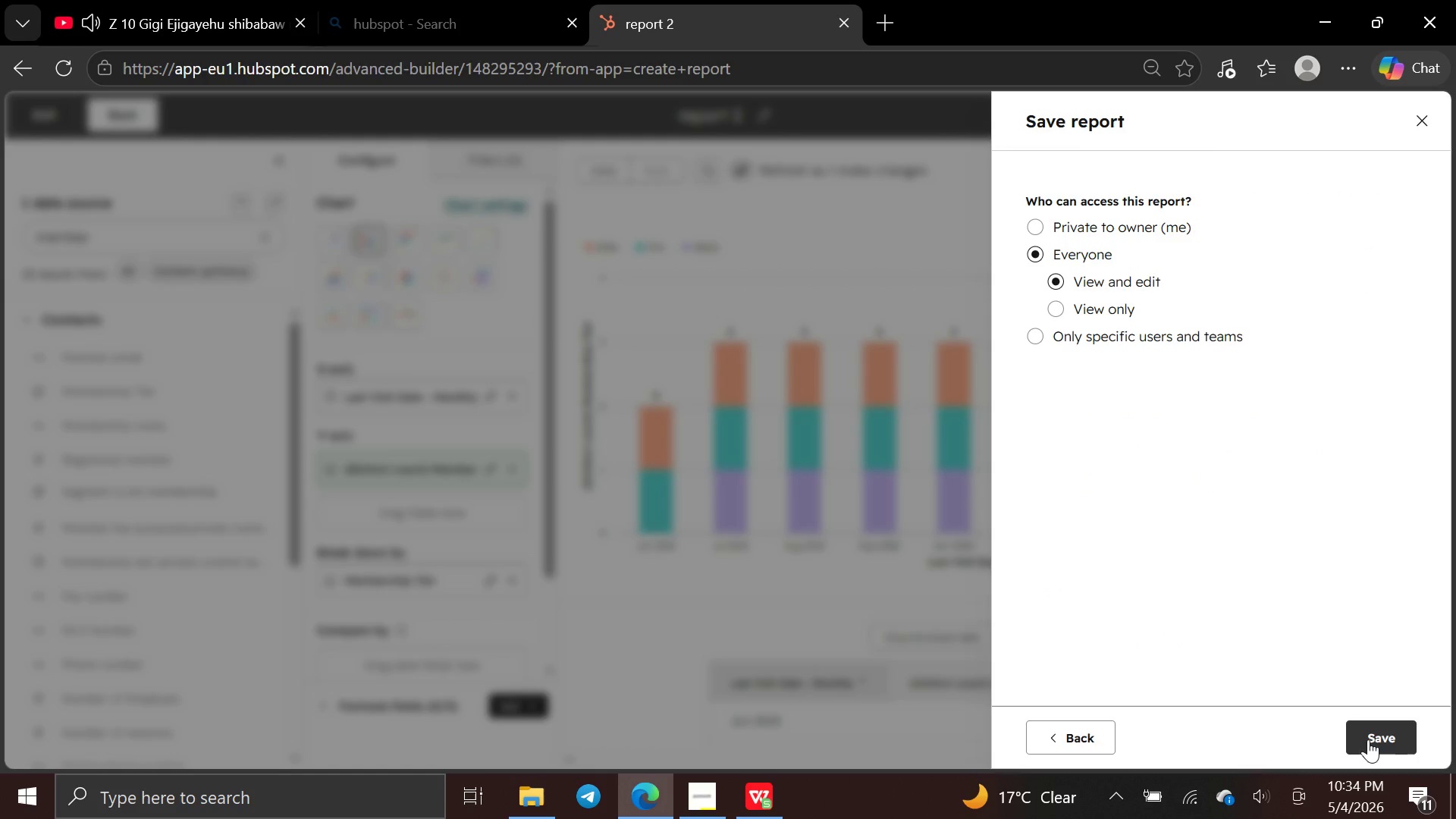 
left_click([1368, 739])
 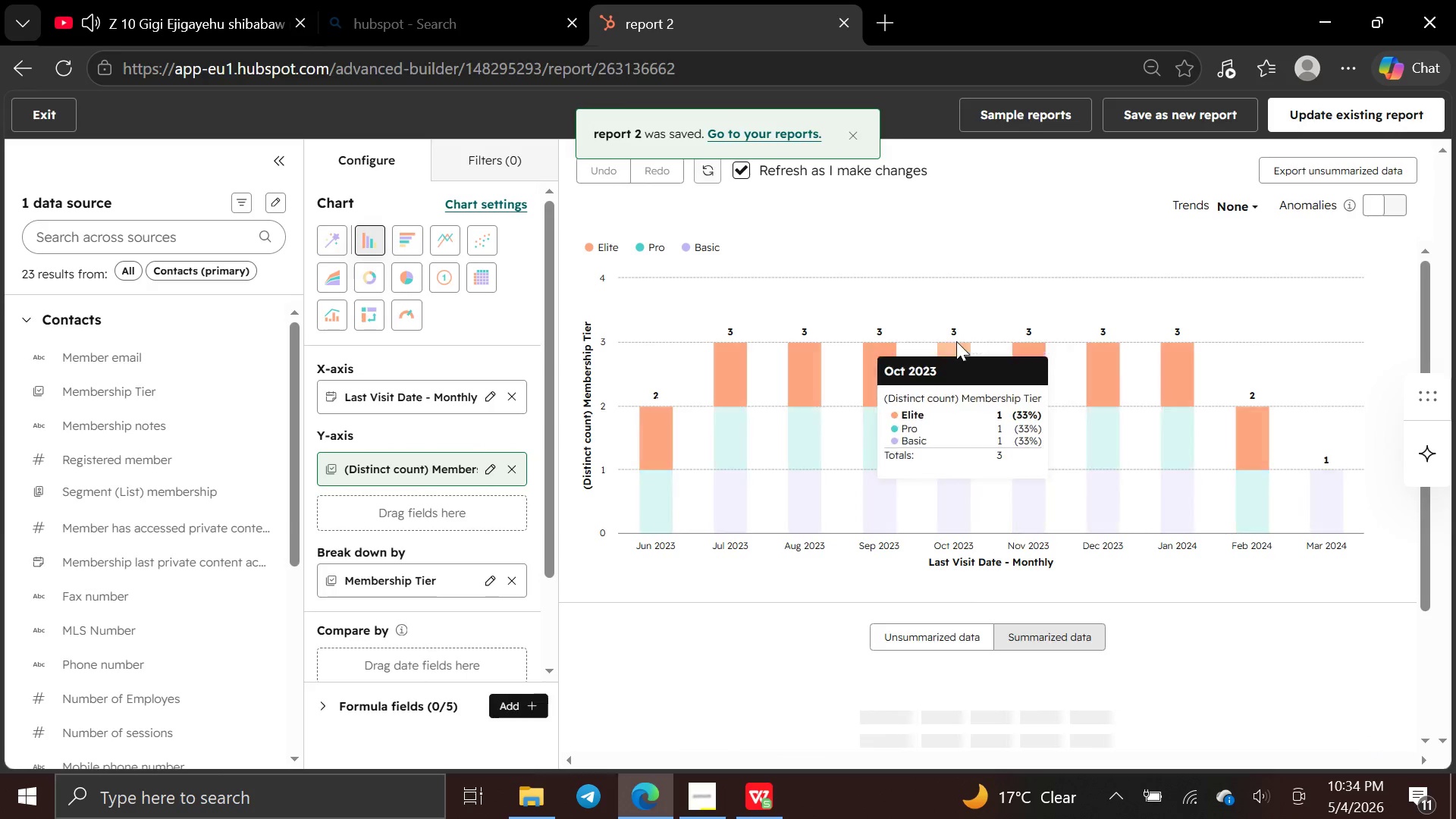 
wait(8.62)
 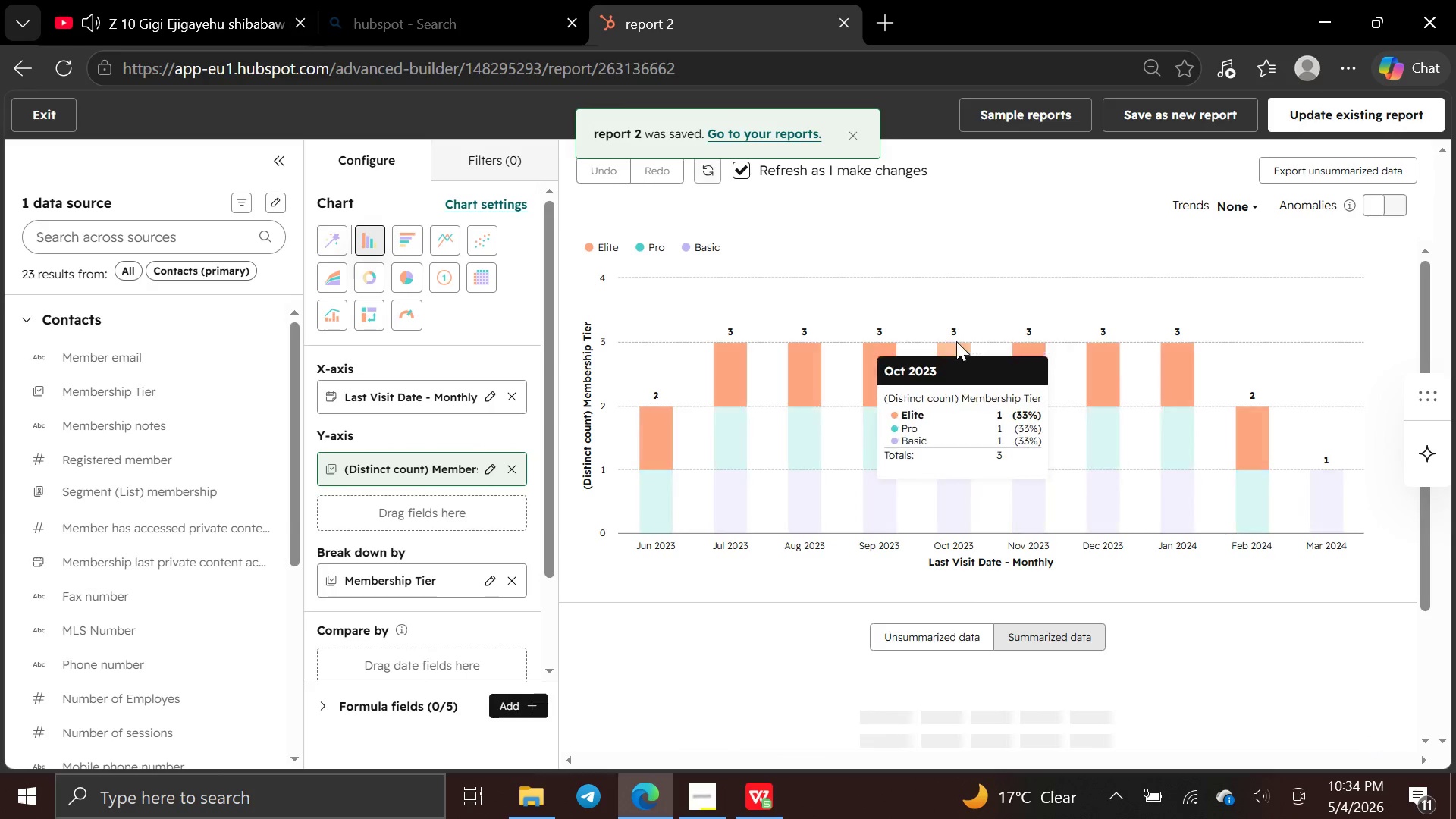 
left_click([26, 99])
 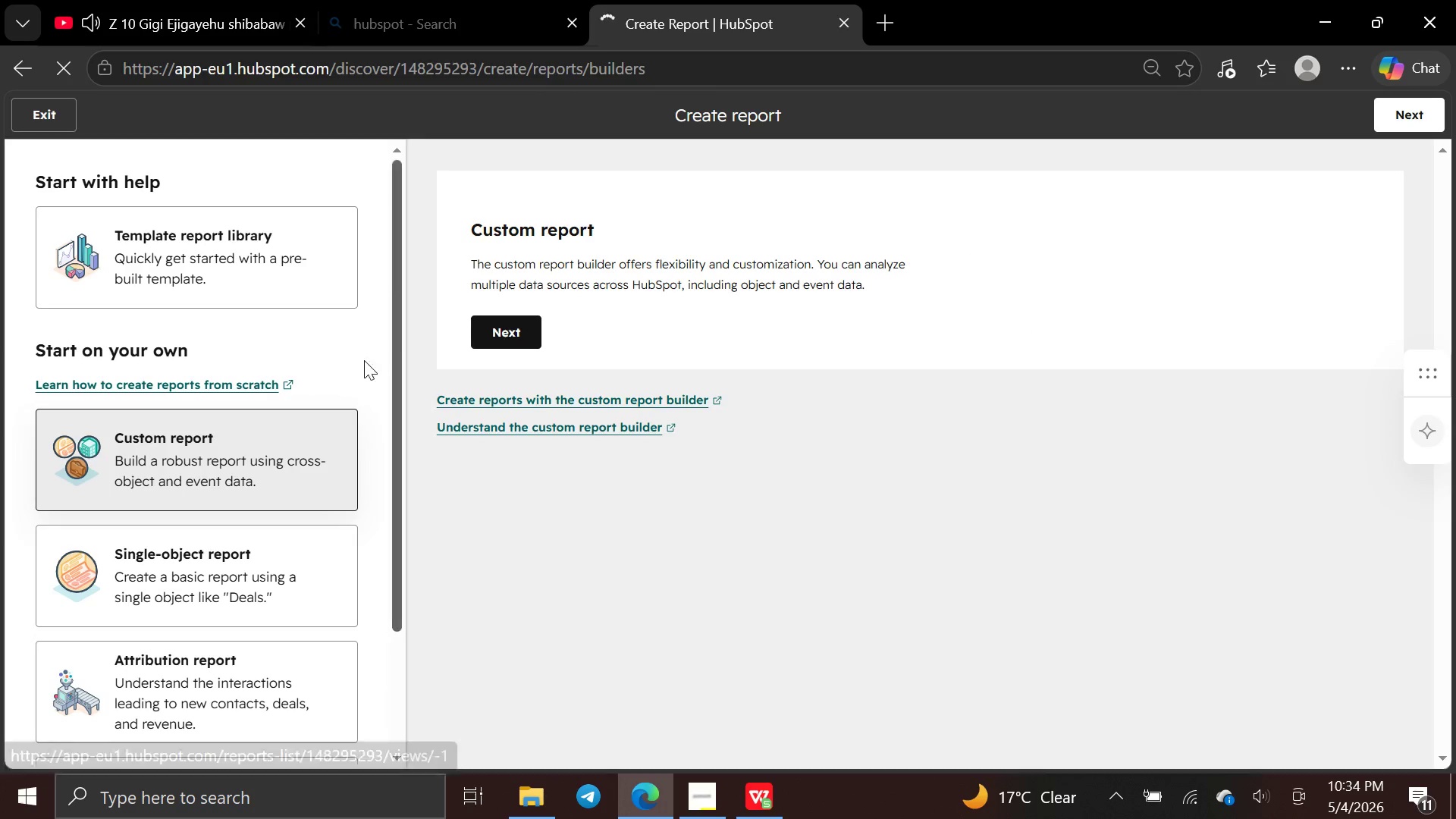 
wait(7.8)
 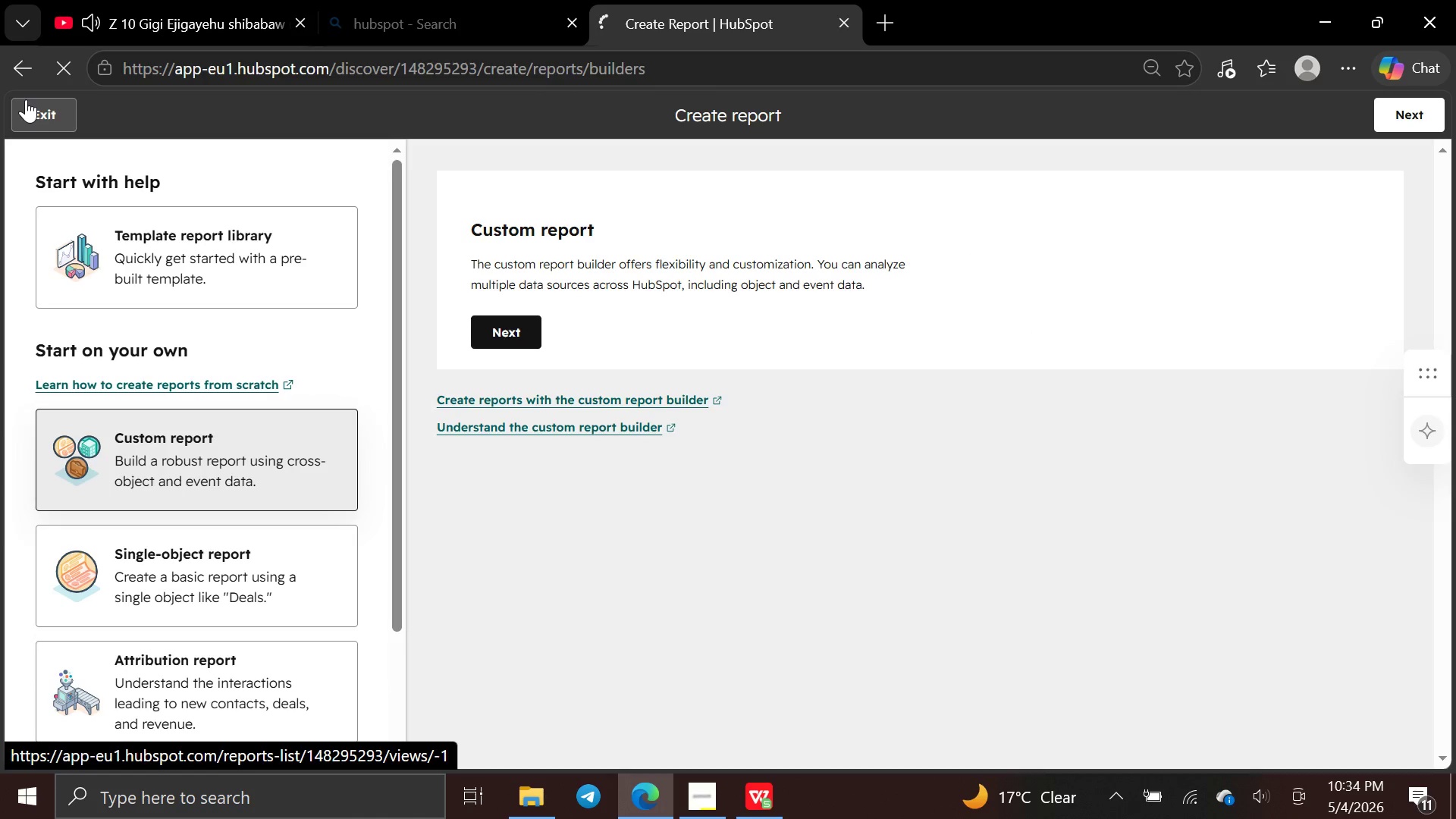 
left_click([494, 322])
 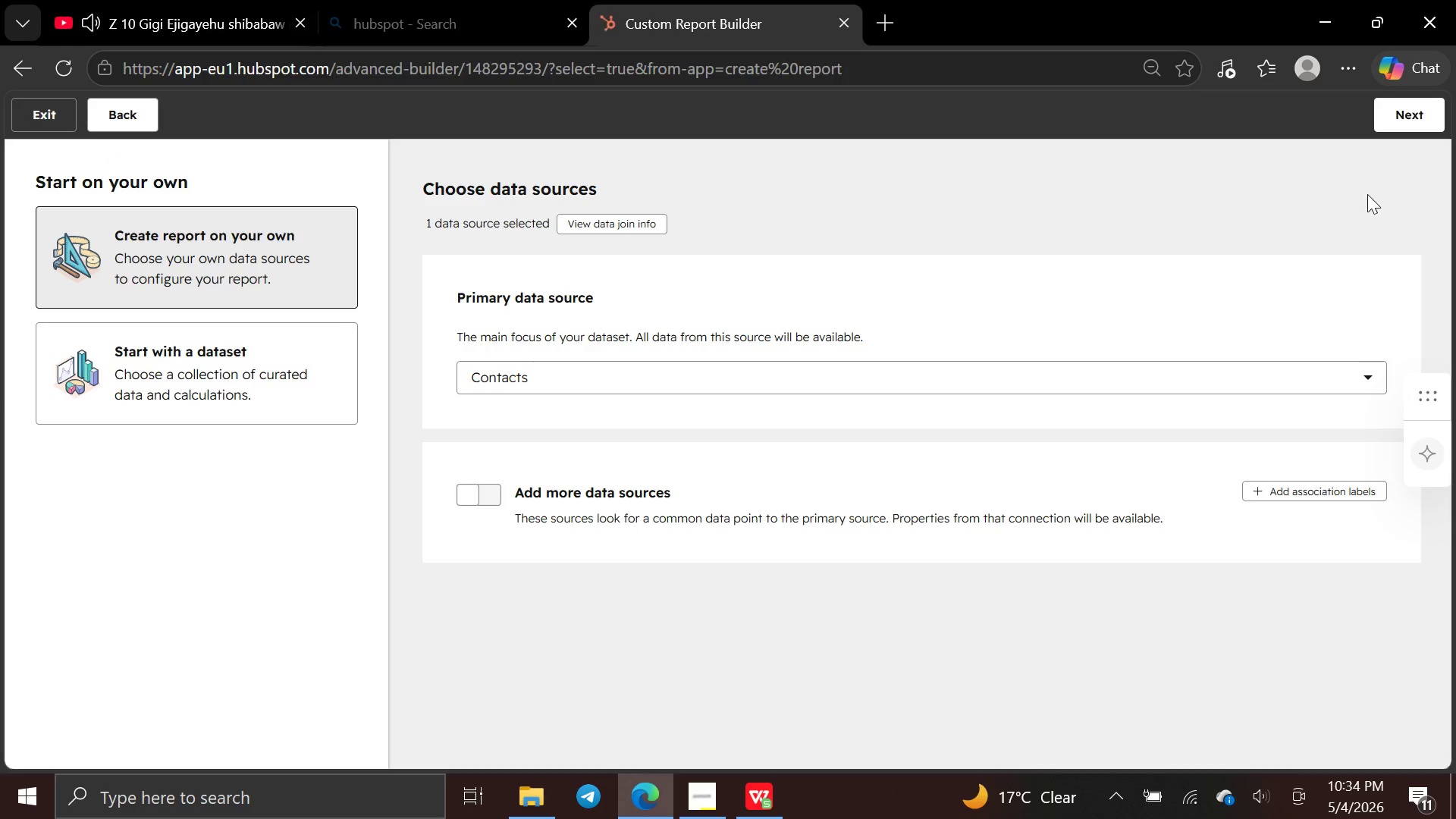 
left_click([1409, 127])
 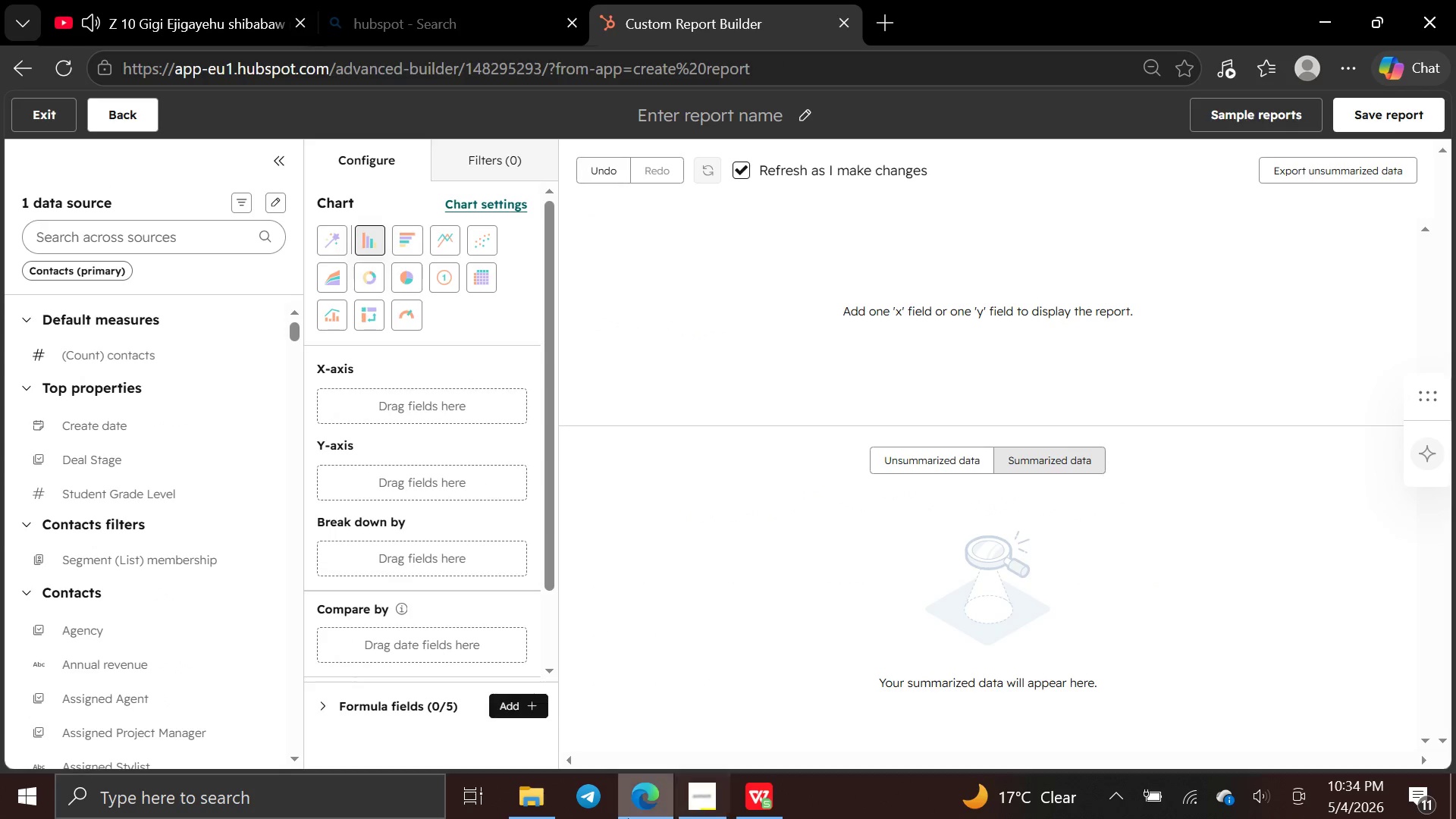 
left_click([746, 805])
 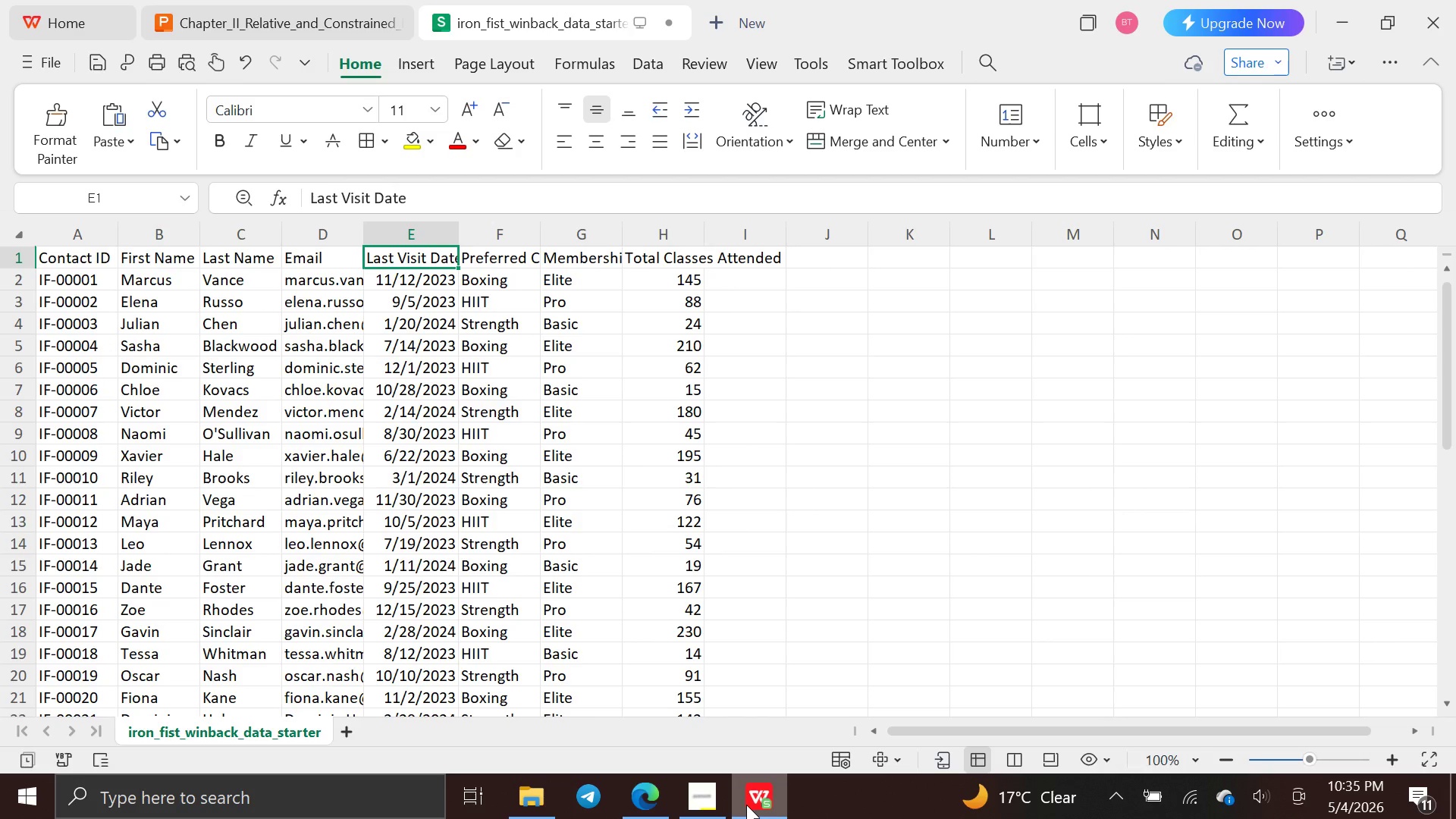 
wait(18.28)
 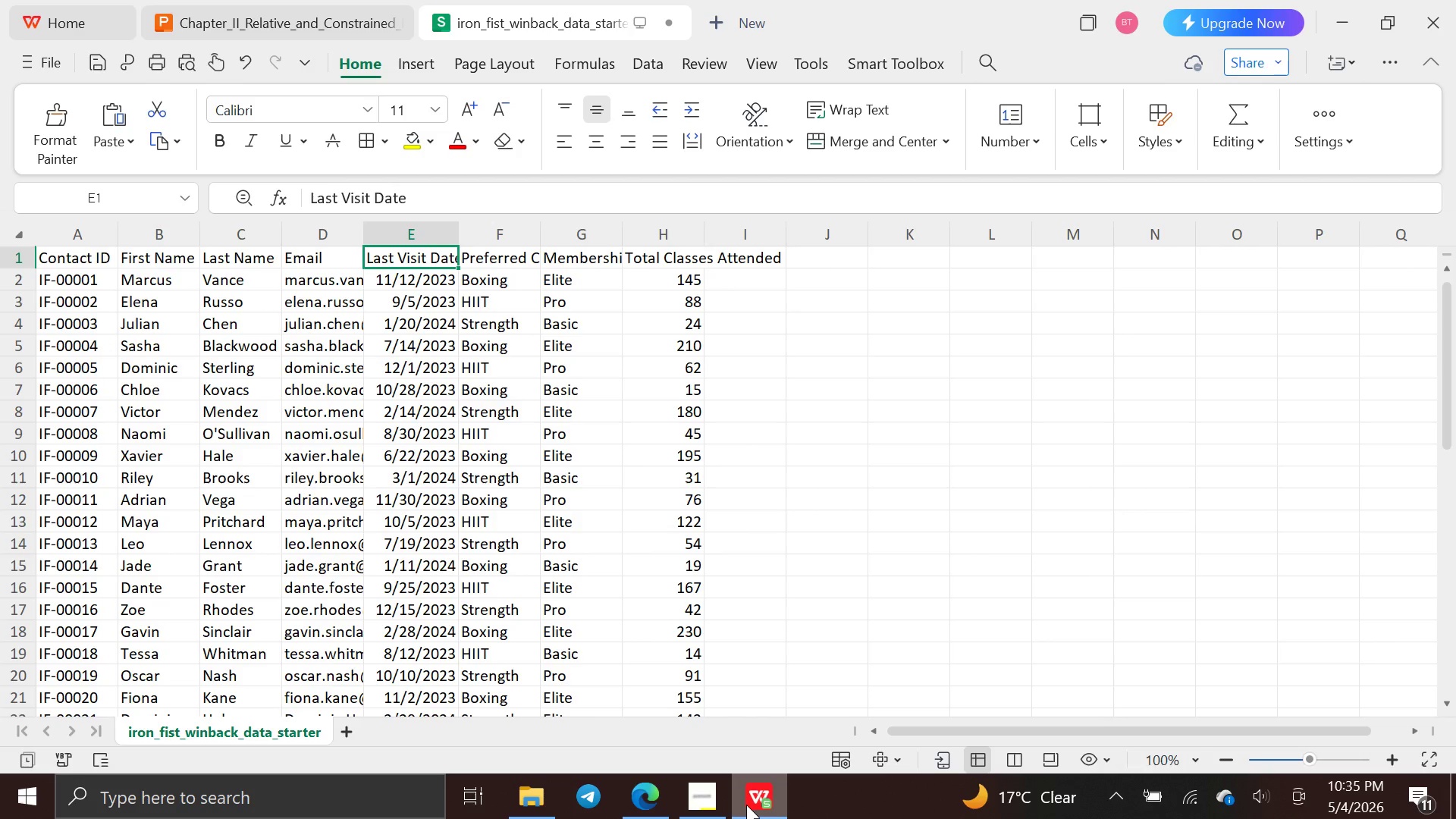 
left_click([649, 805])
 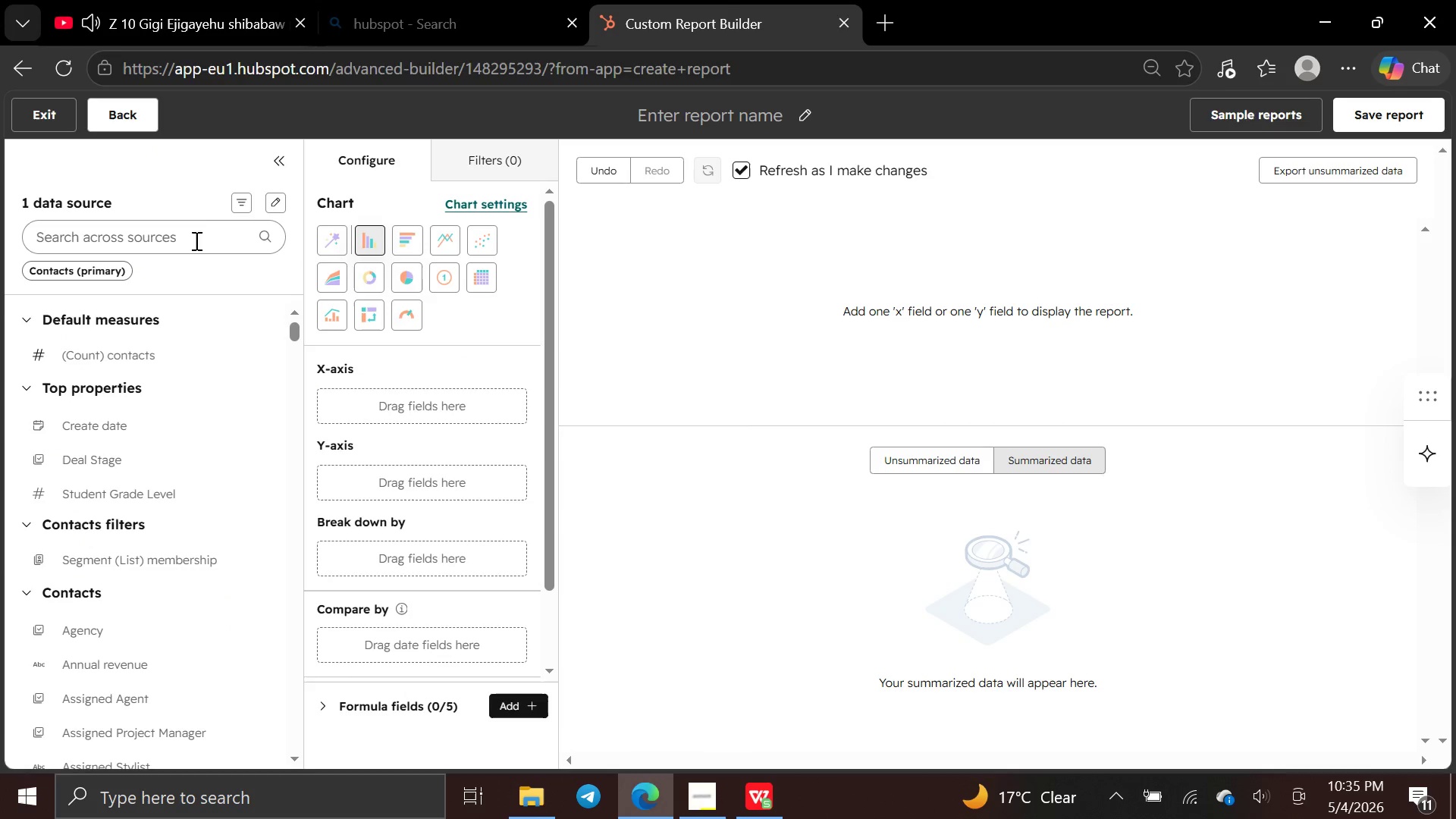 
left_click([193, 231])
 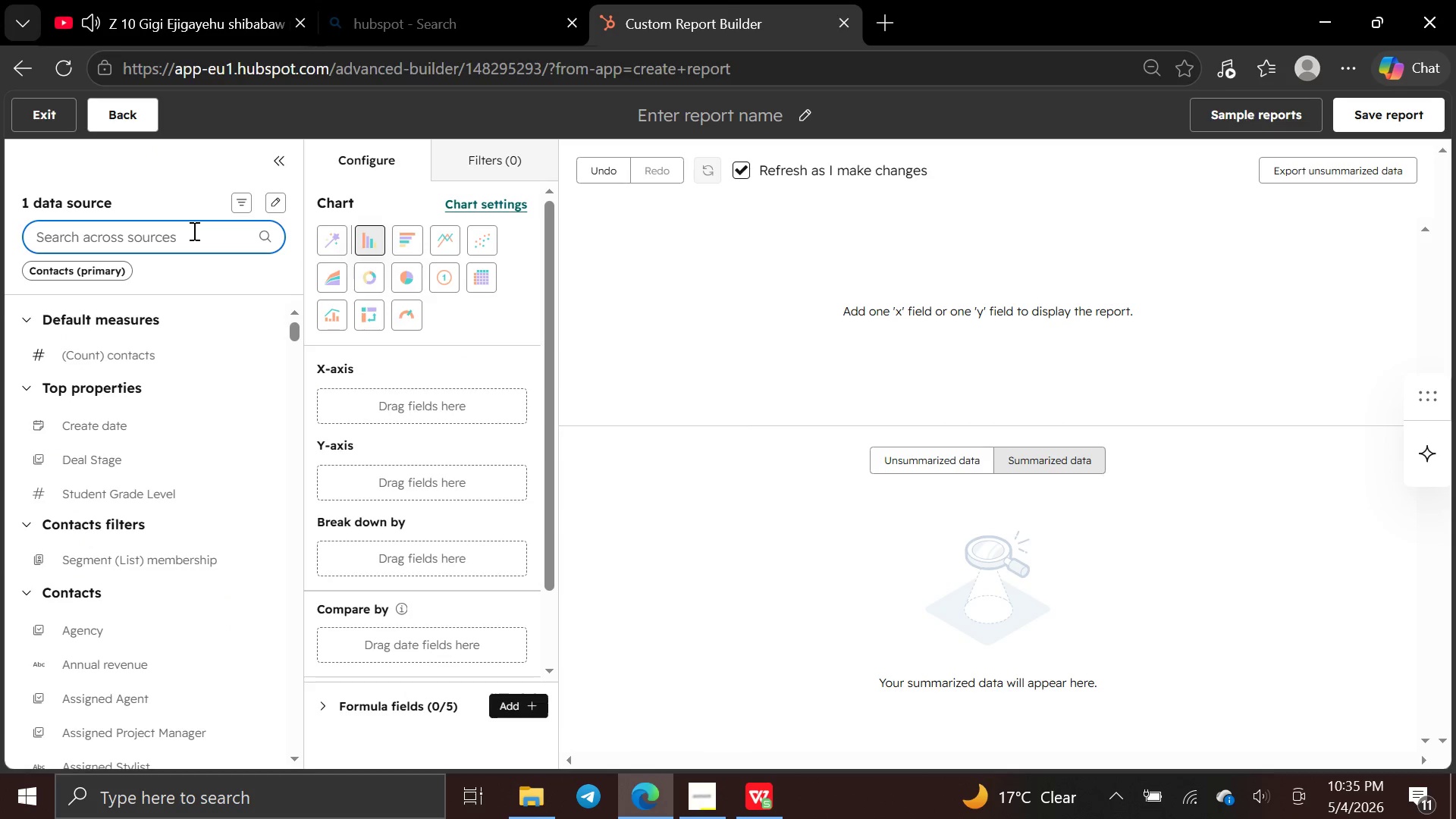 
type(class)
 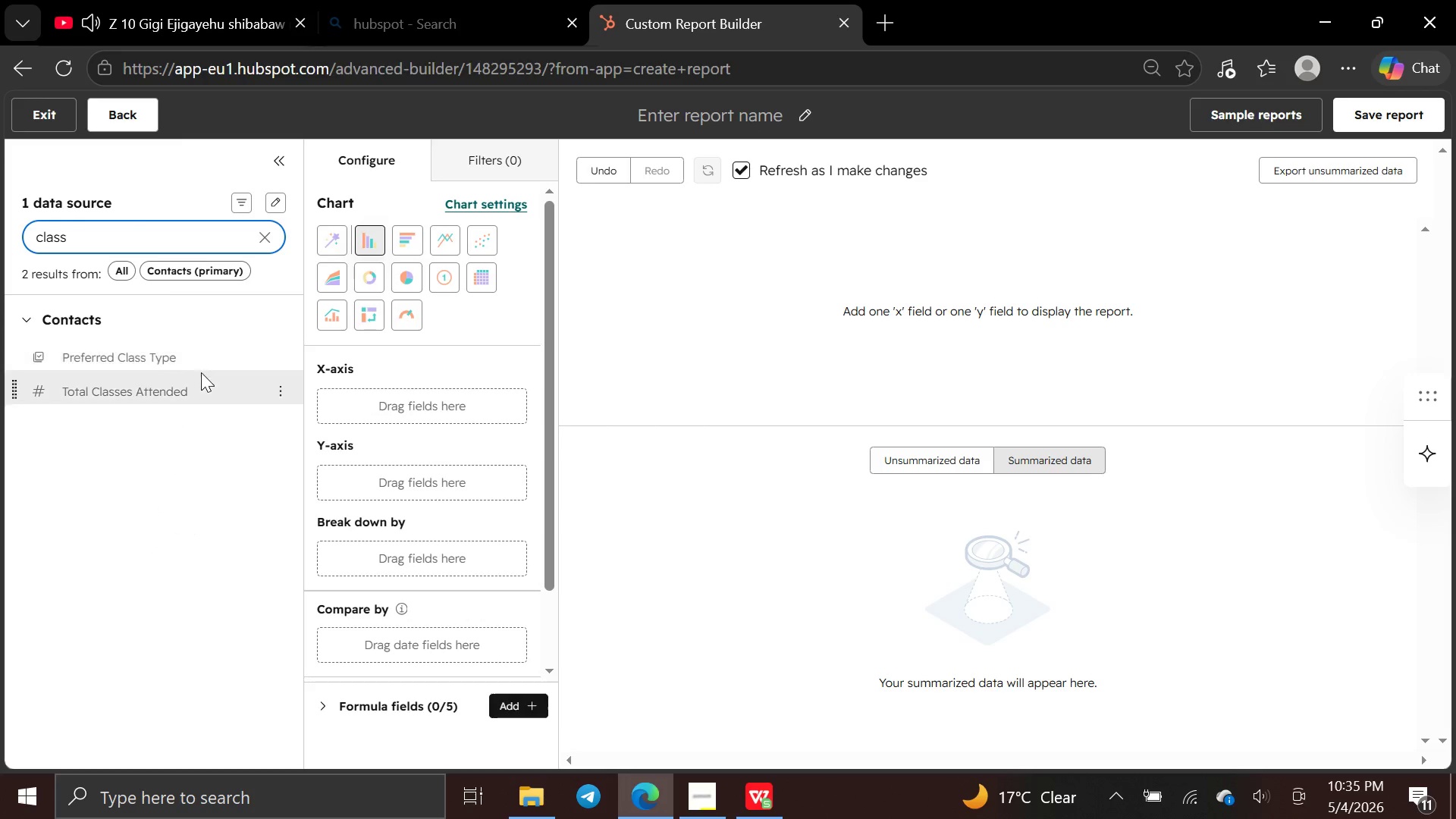 
left_click_drag(start_coordinate=[196, 393], to_coordinate=[345, 480])
 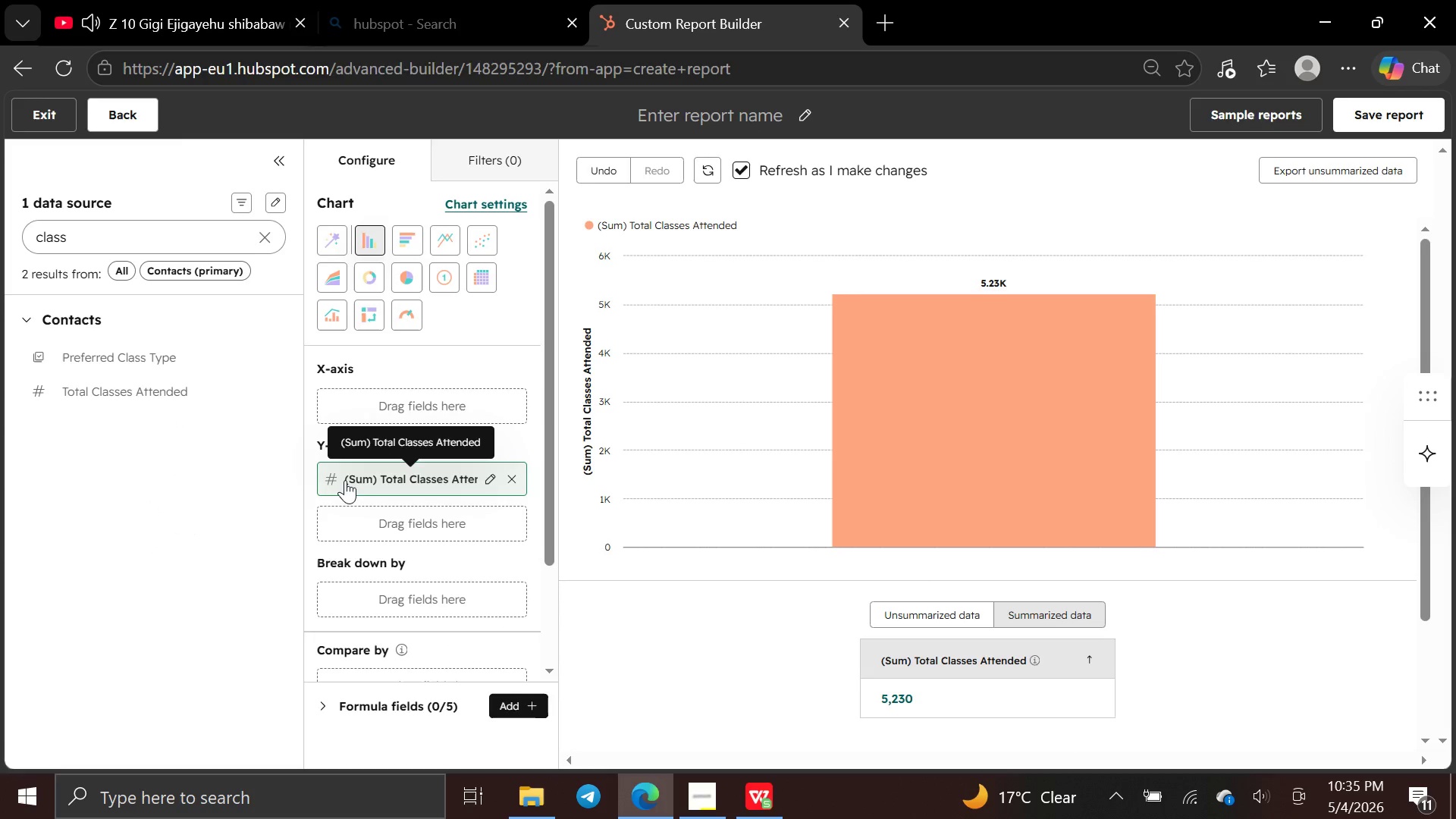 
wait(5.58)
 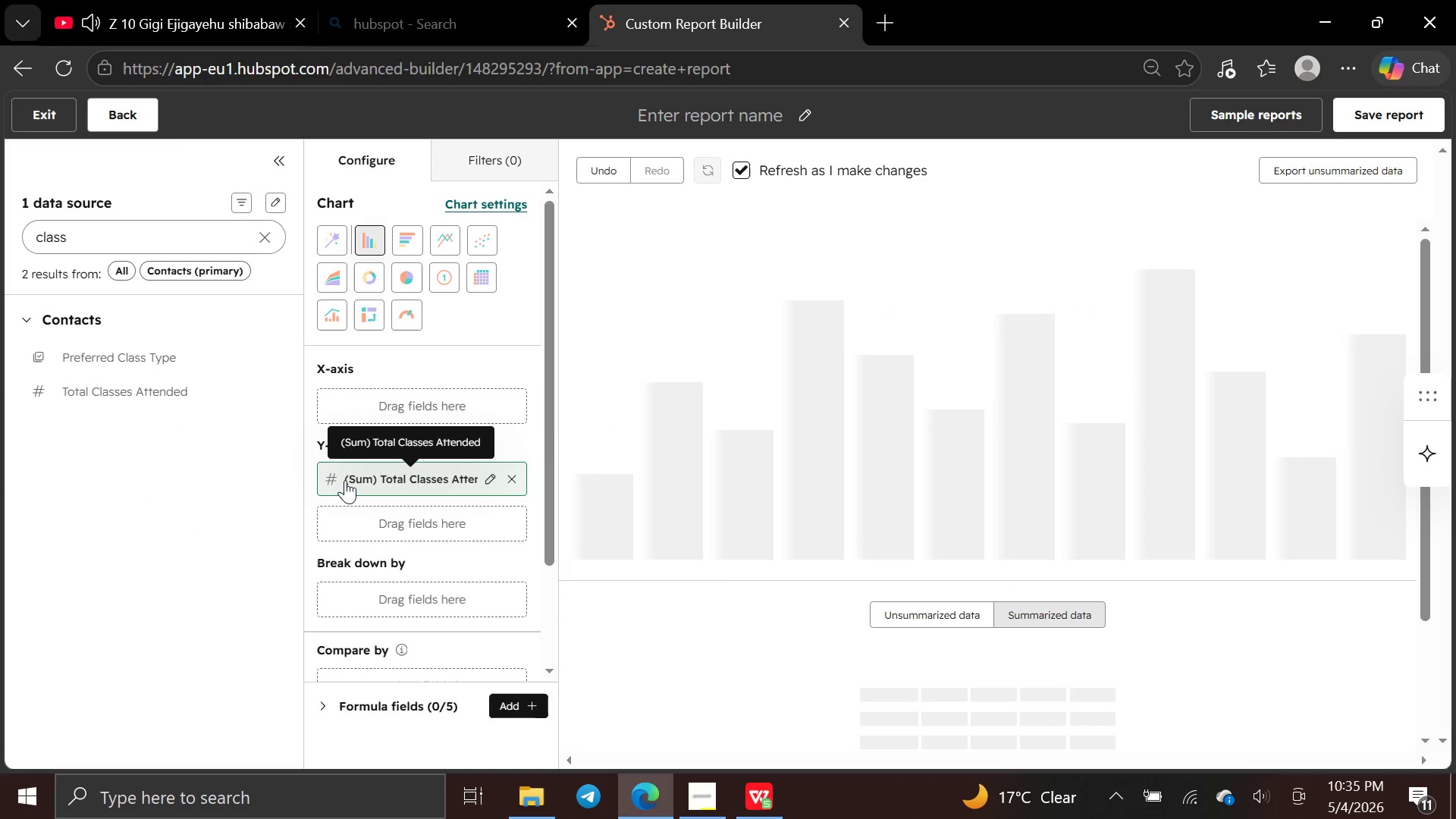 
left_click([176, 235])
 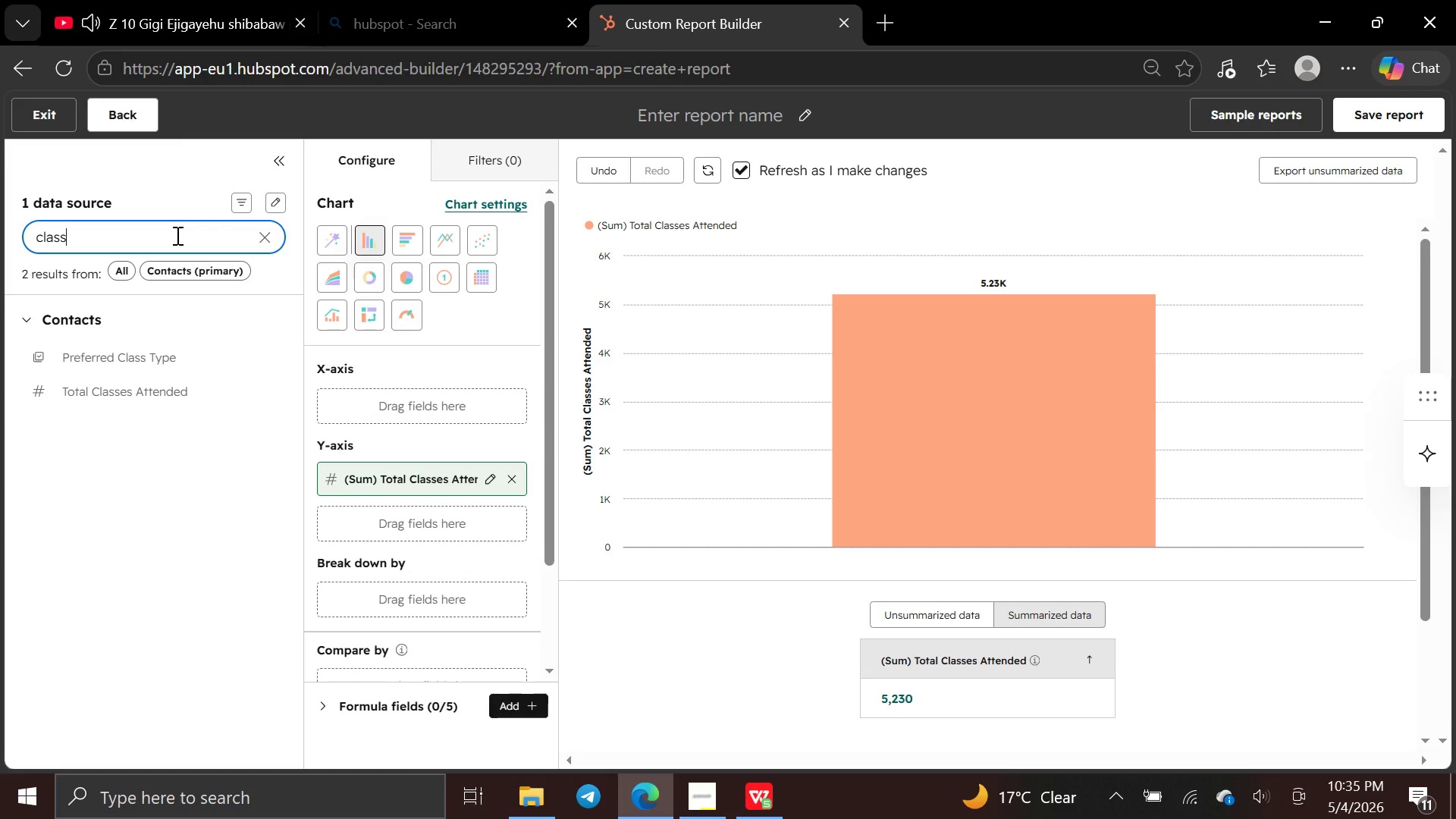 
hold_key(key=Backspace, duration=0.81)
 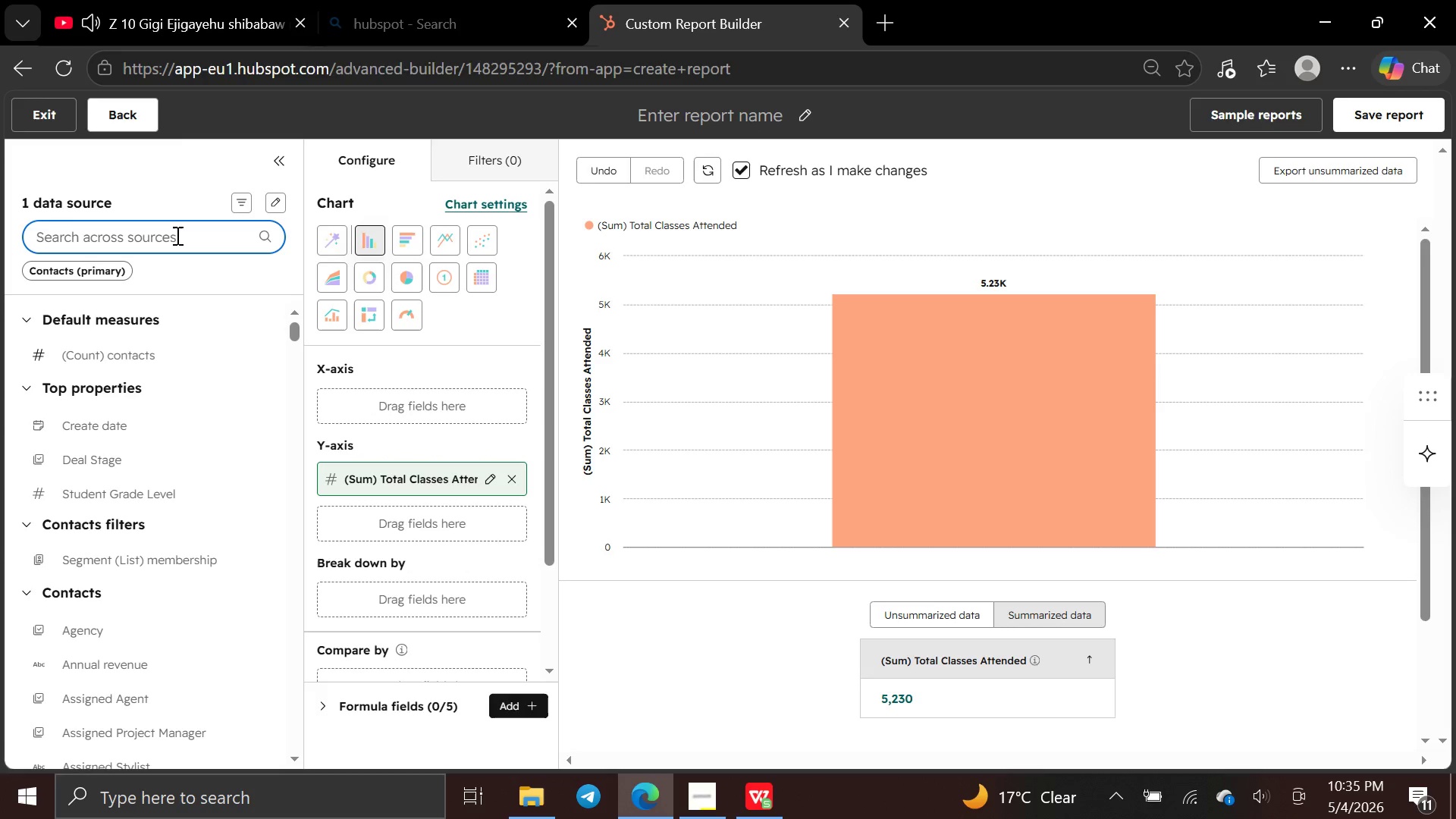 
type(member)
 